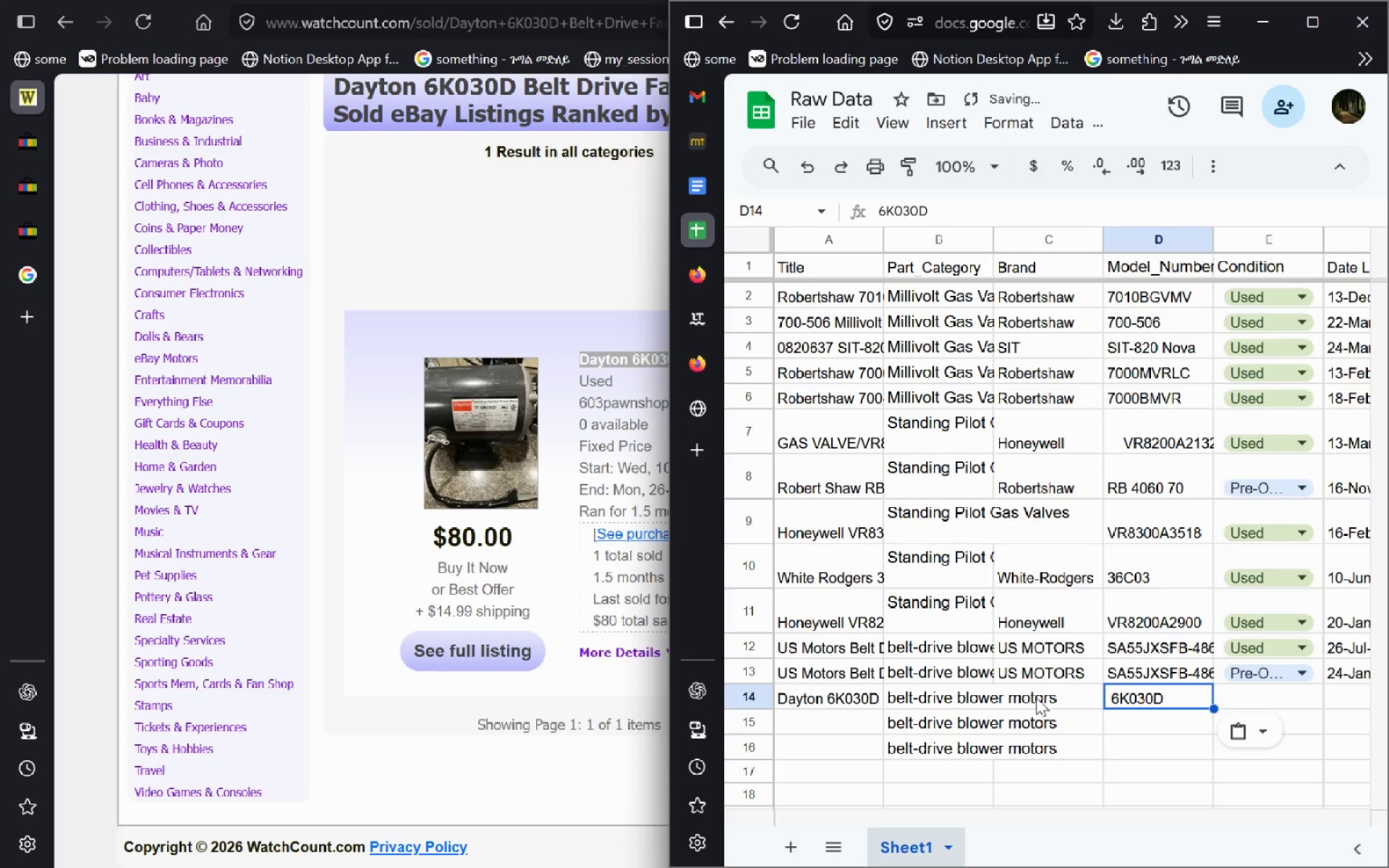 
double_click([1033, 695])
 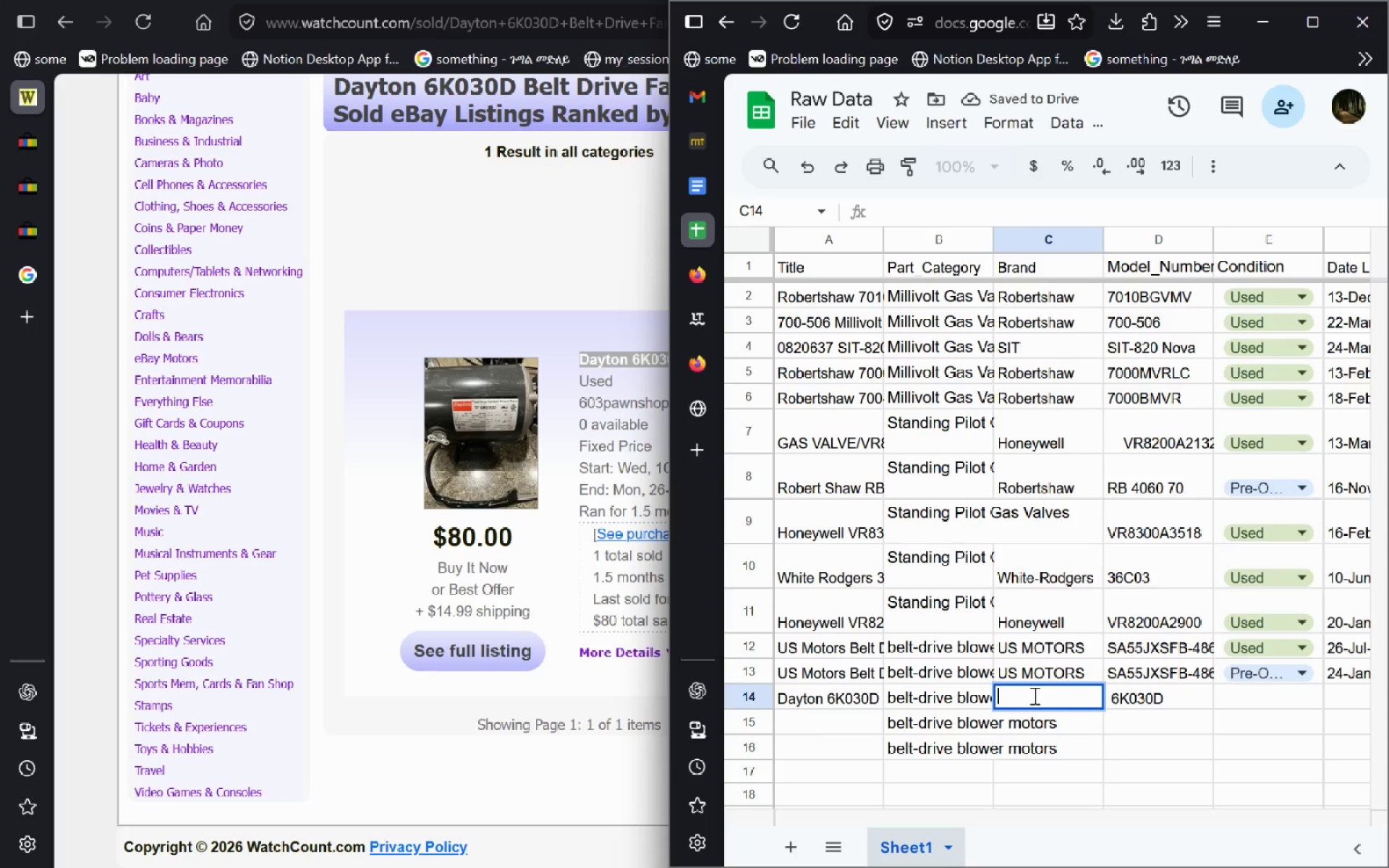 
type(Dayton)
 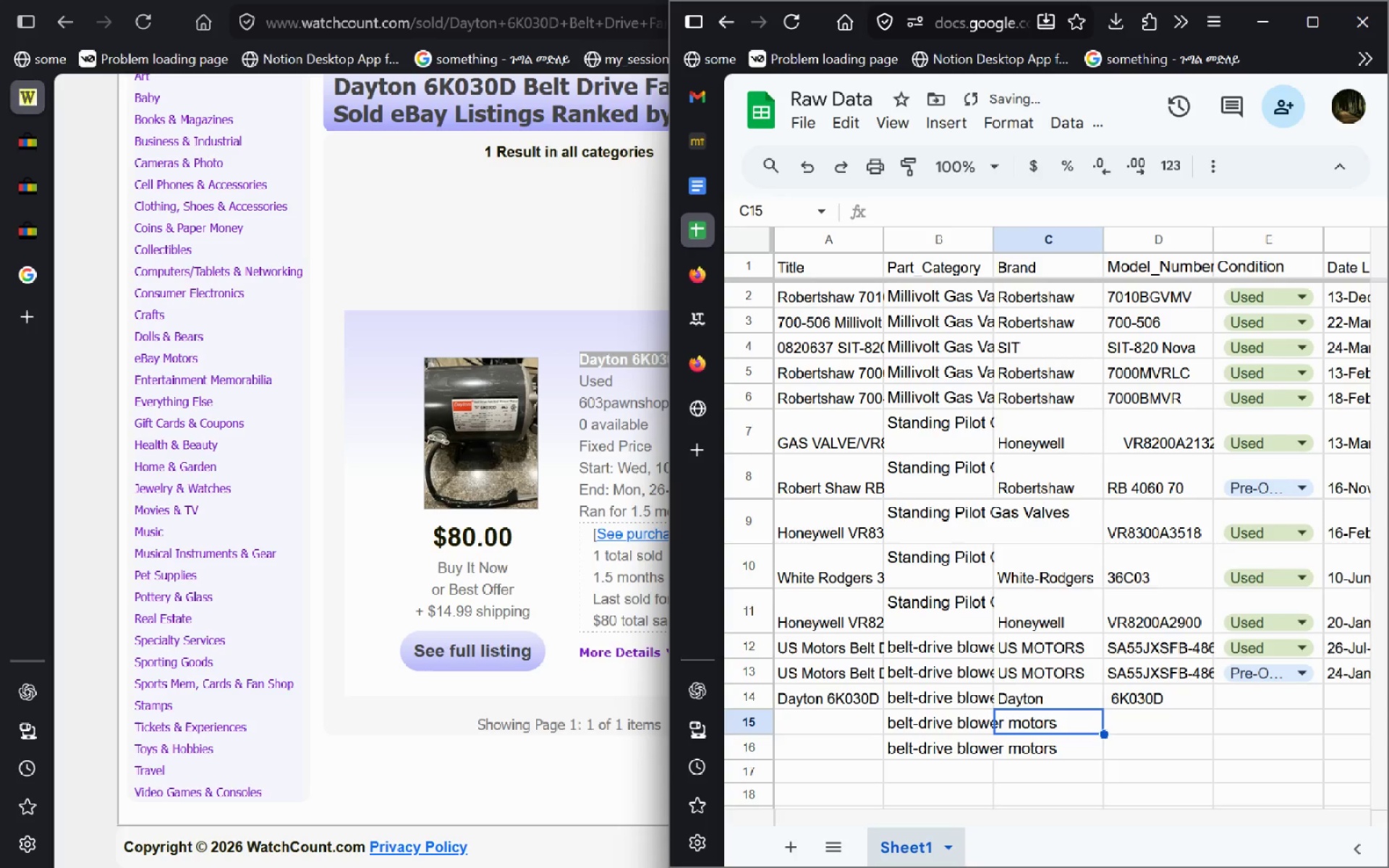 
key(Enter)
 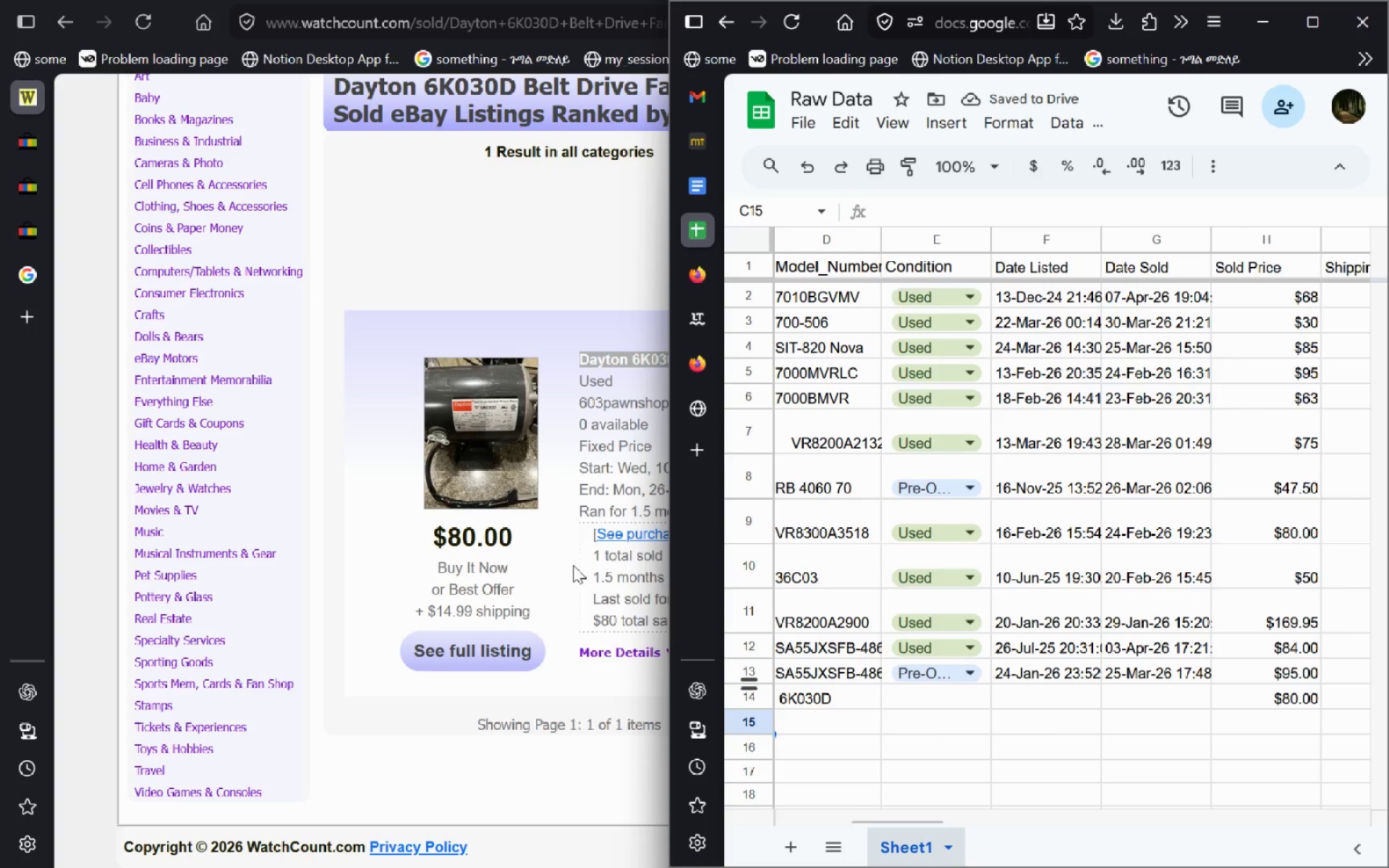 
wait(6.3)
 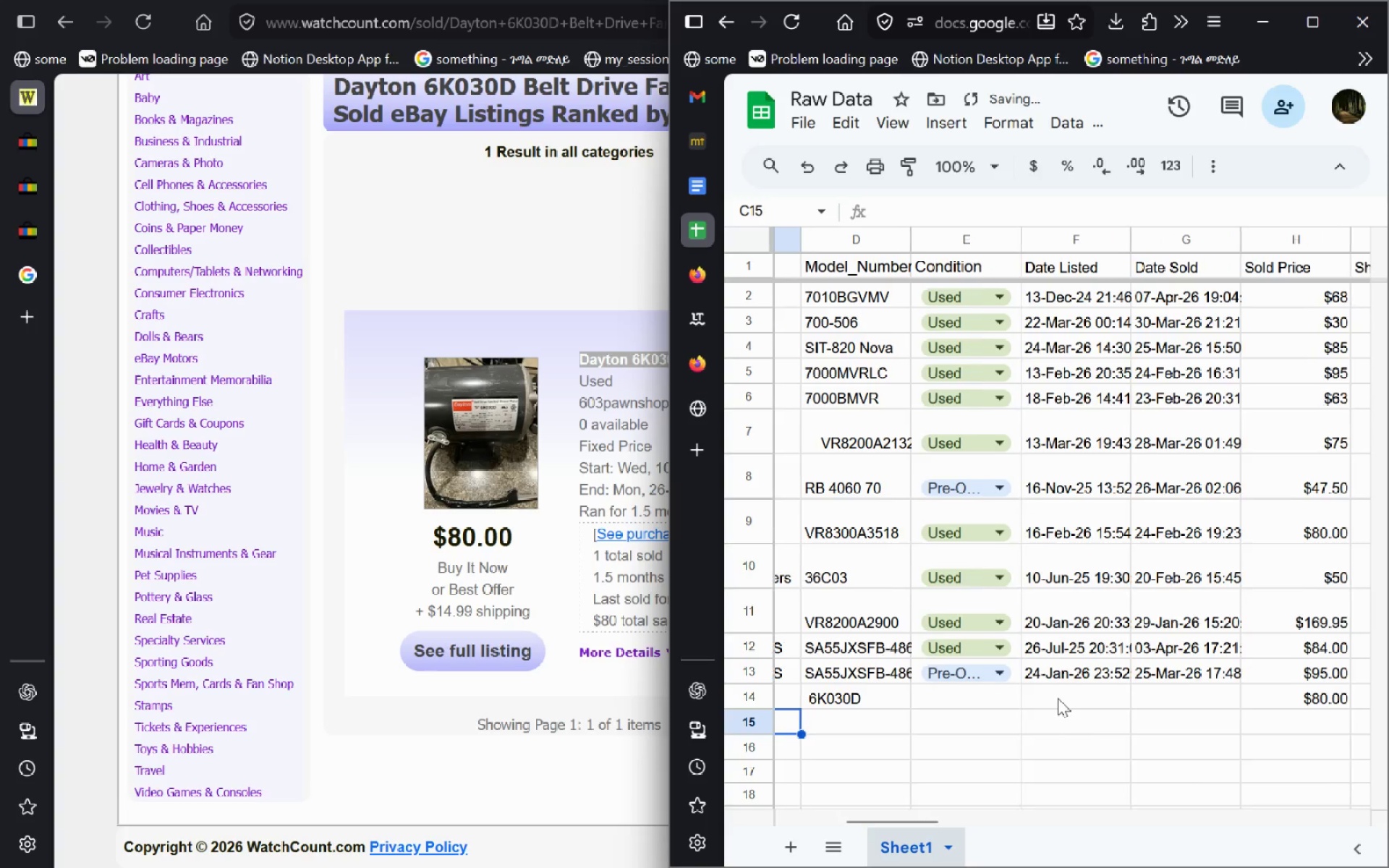 
left_click([30, 163])
 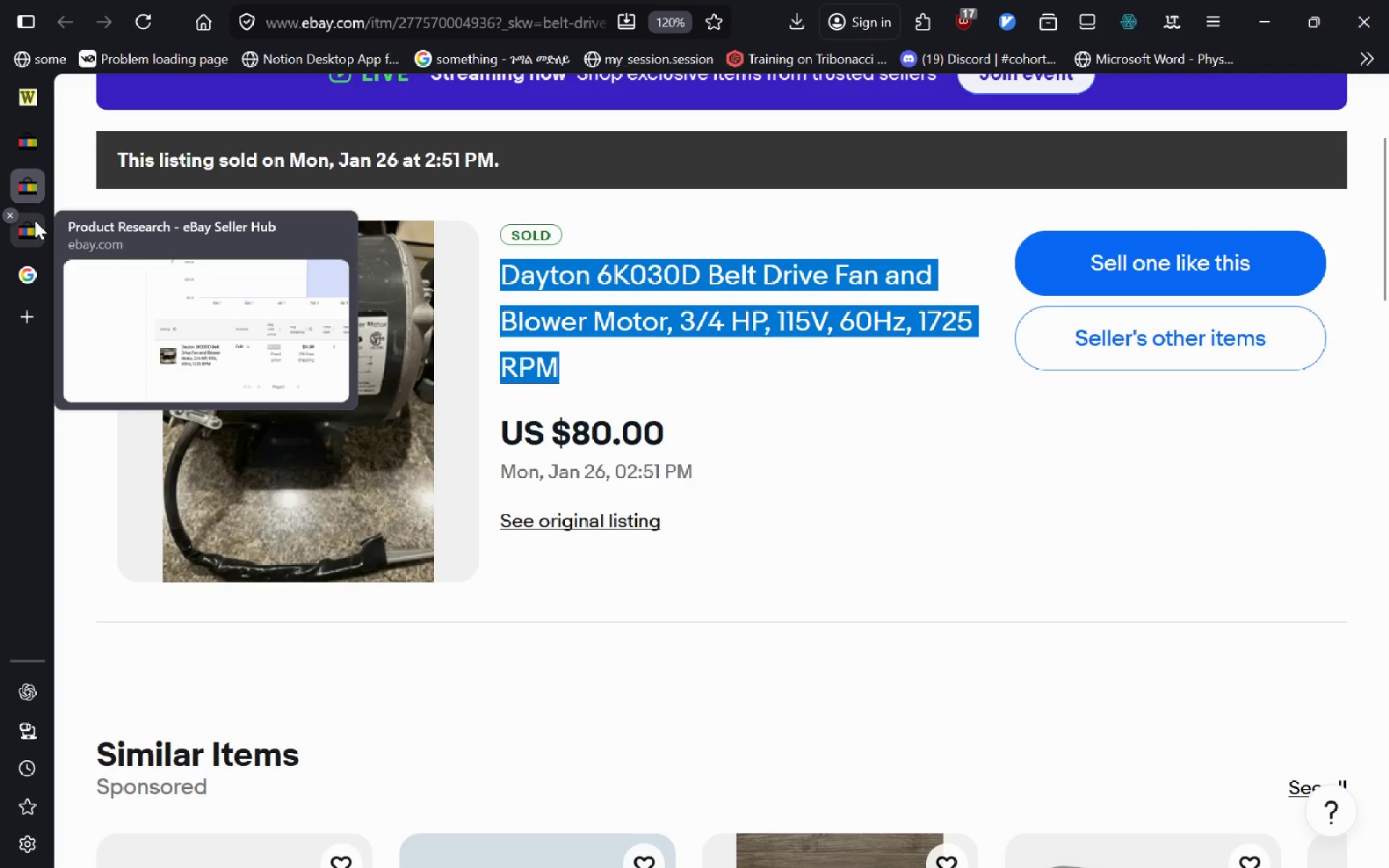 
wait(6.17)
 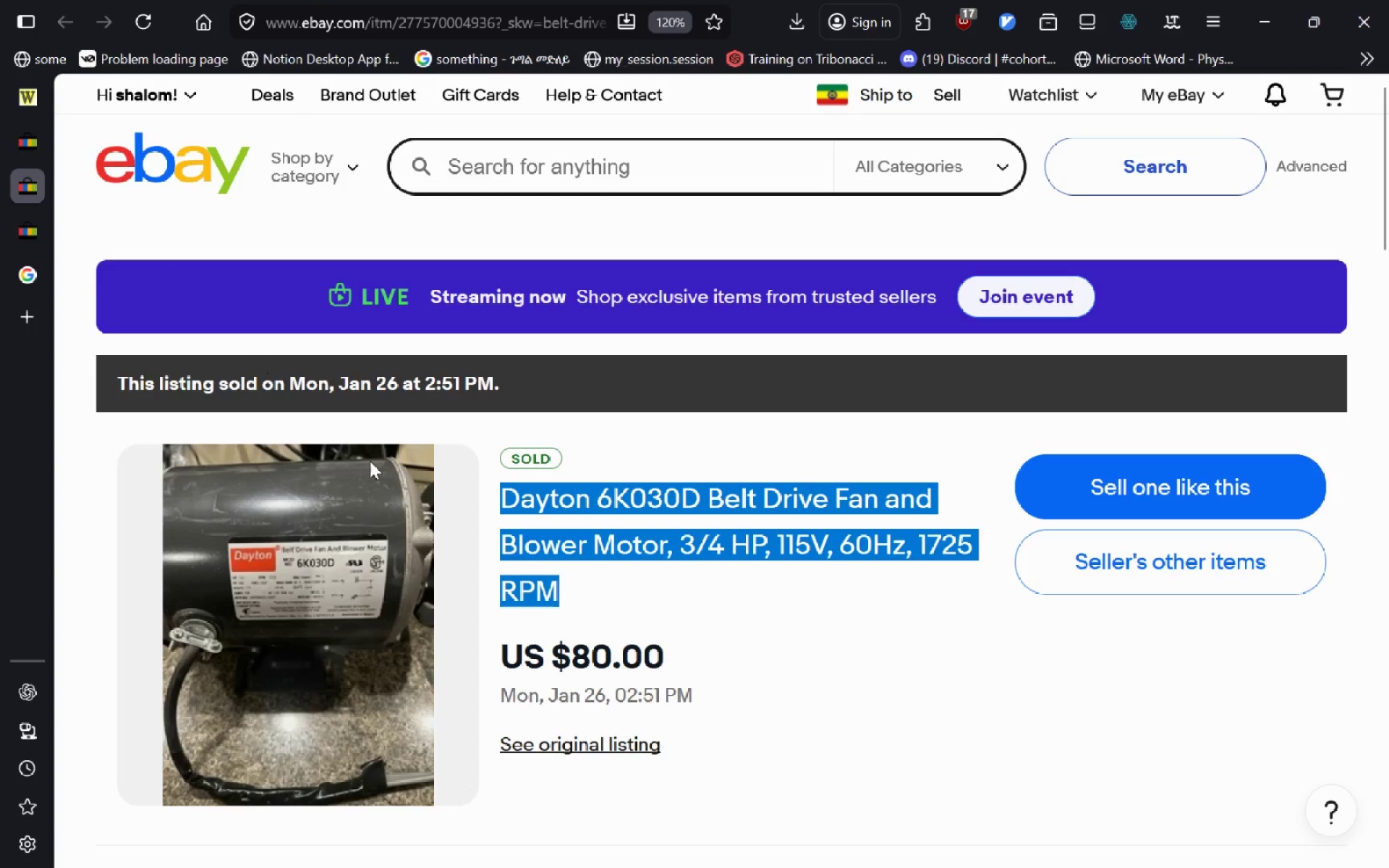 
left_click([626, 516])
 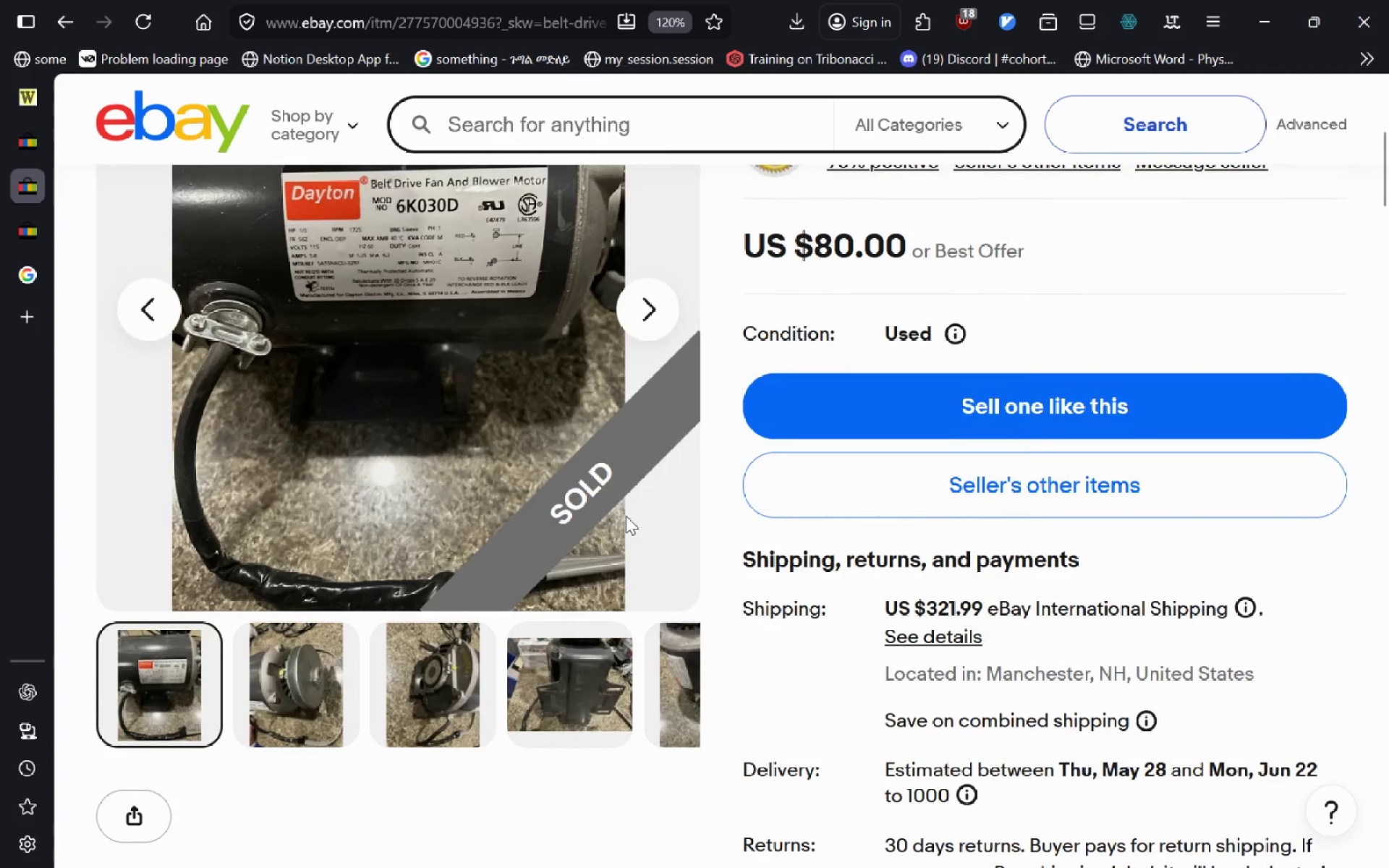 
key(Alt+AltLeft)
 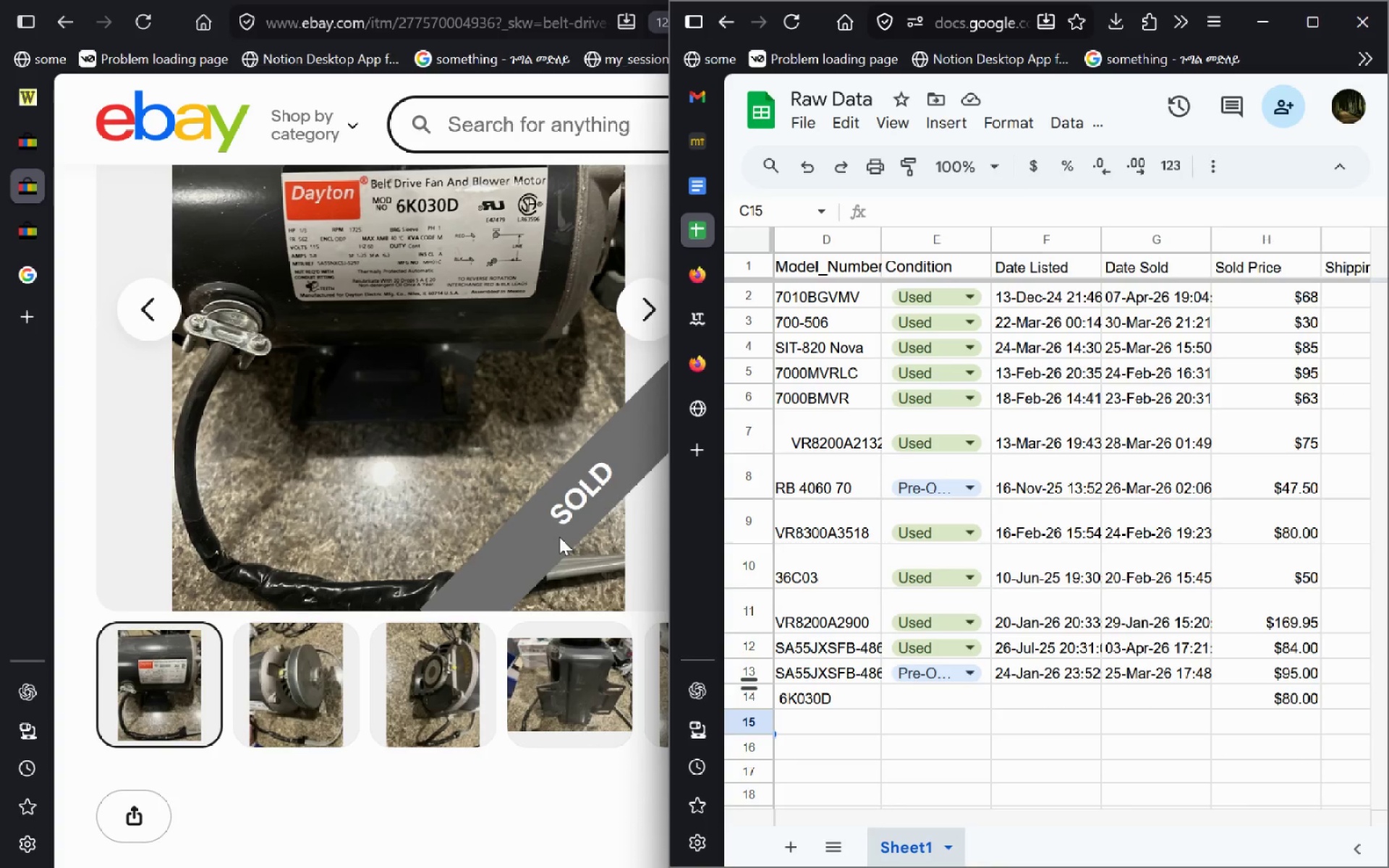 
key(Alt+Tab)
 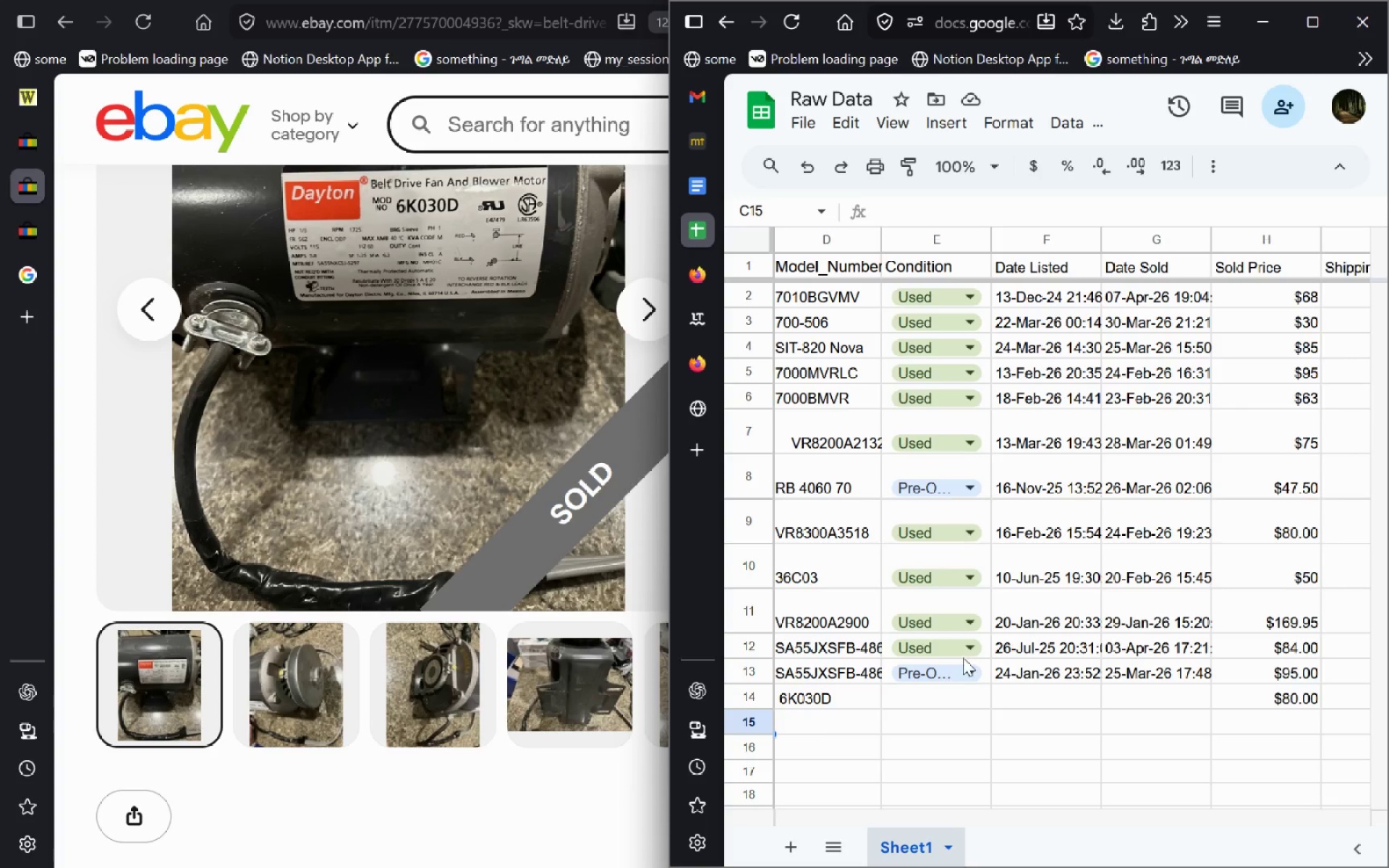 
left_click([965, 655])
 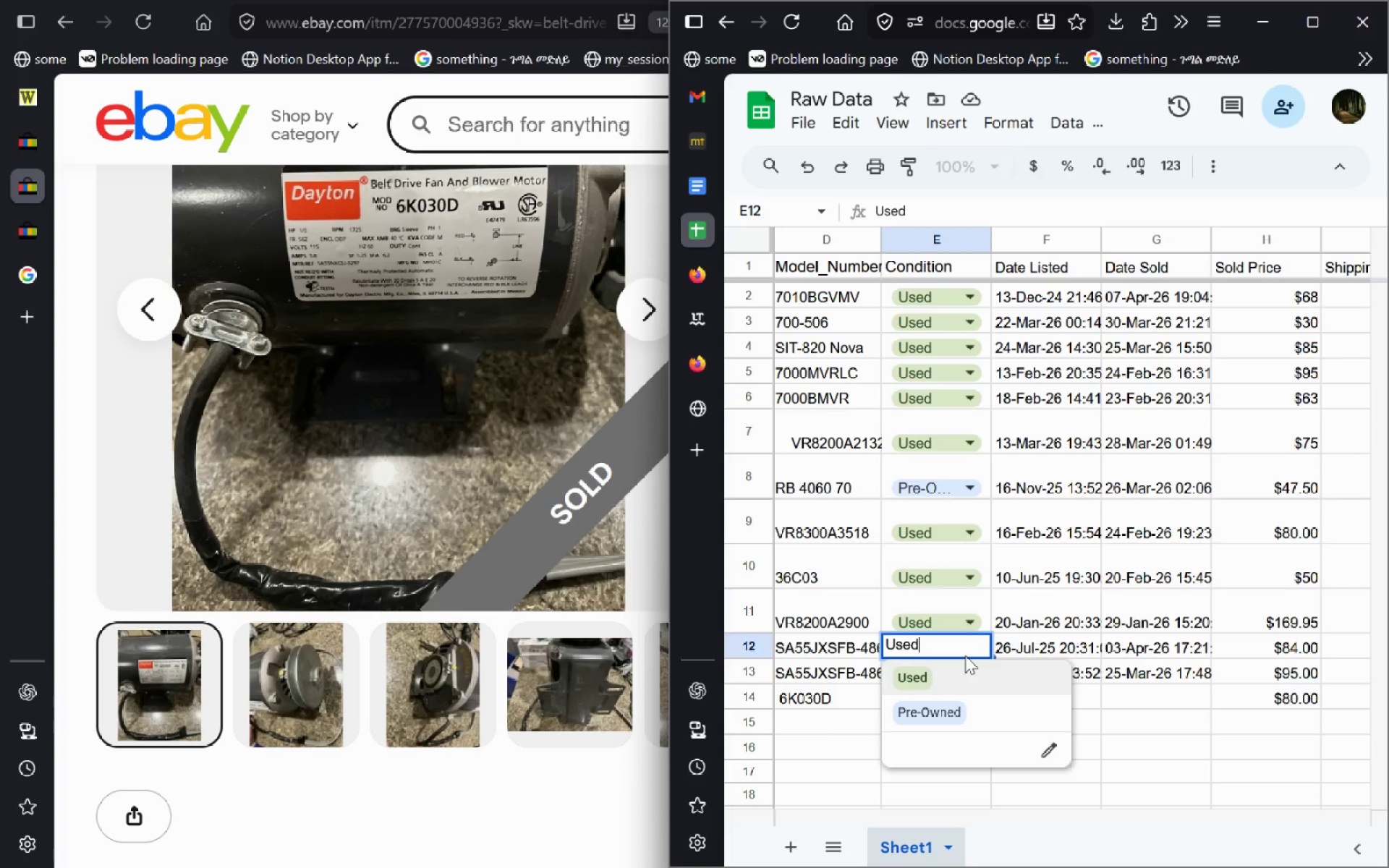 
key(Control+ControlLeft)
 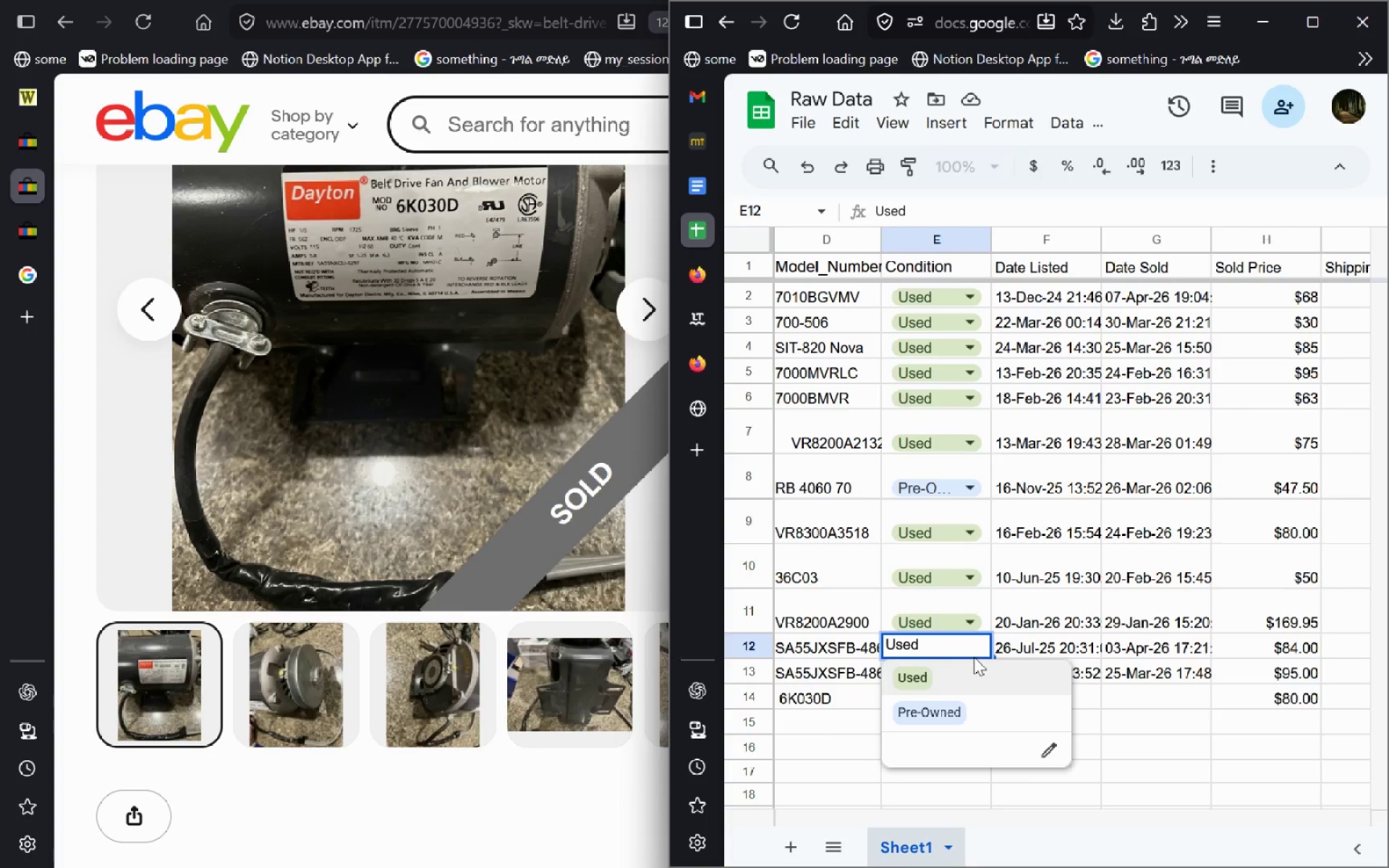 
key(Escape)
 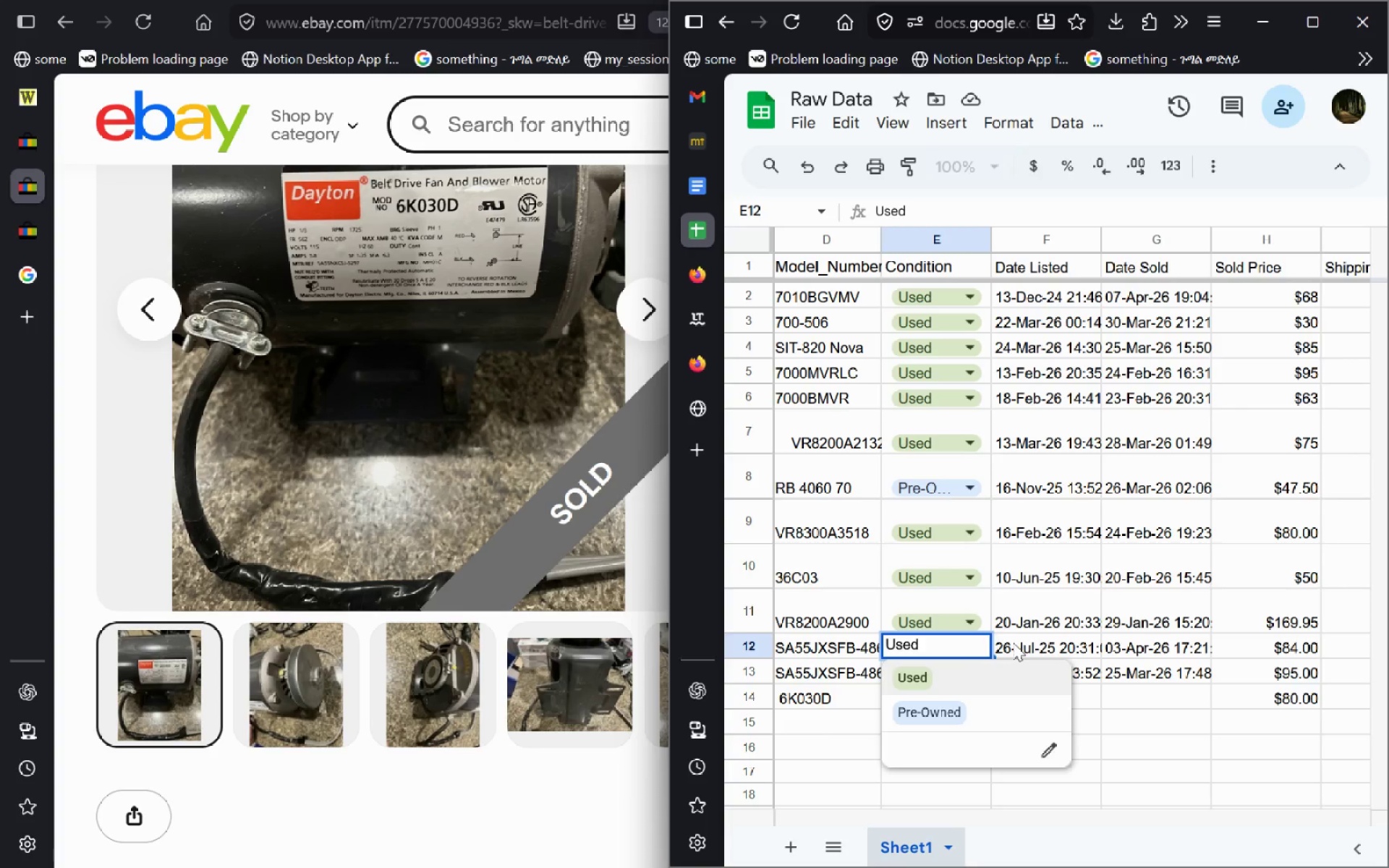 
left_click([1013, 642])
 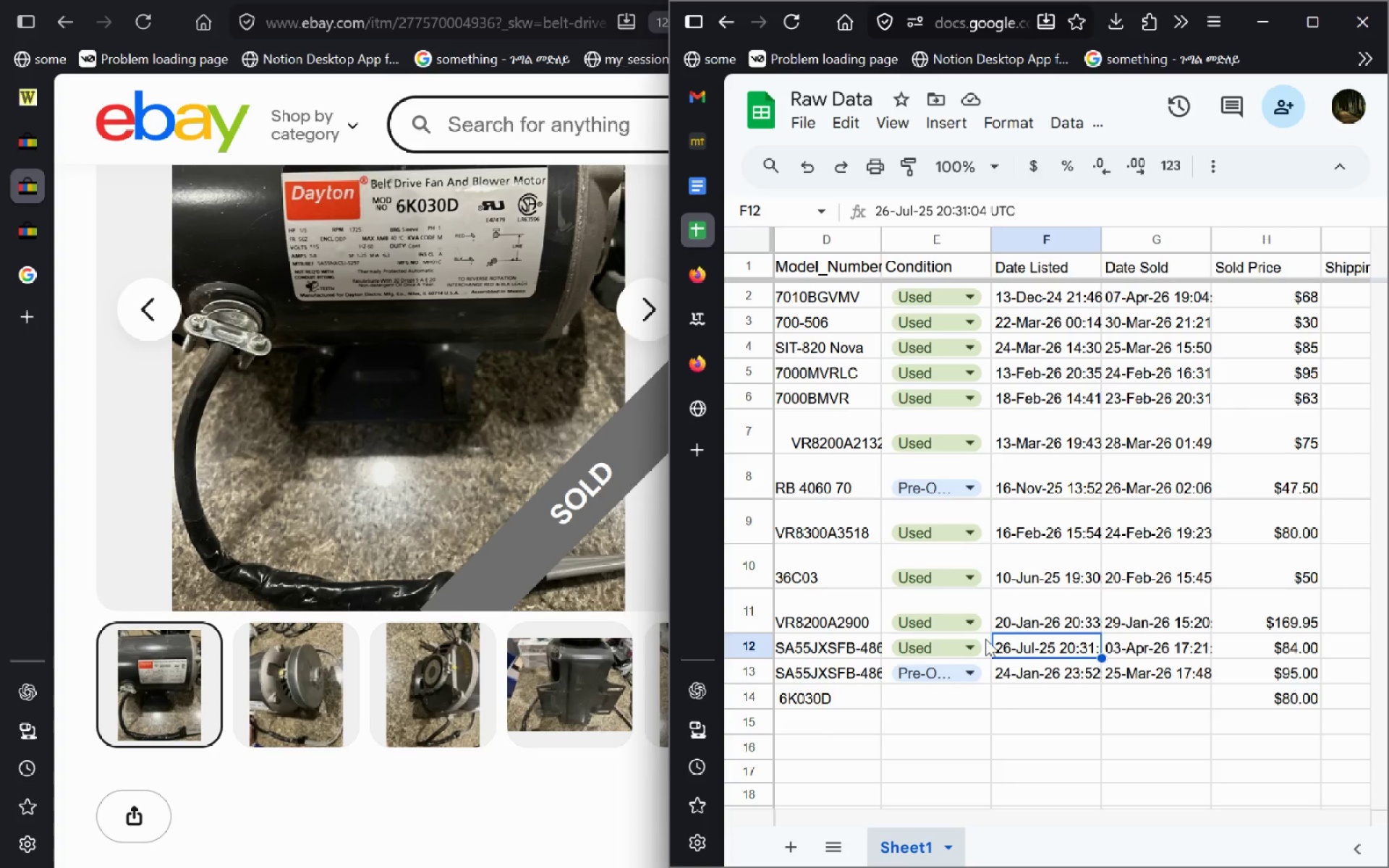 
left_click([985, 639])
 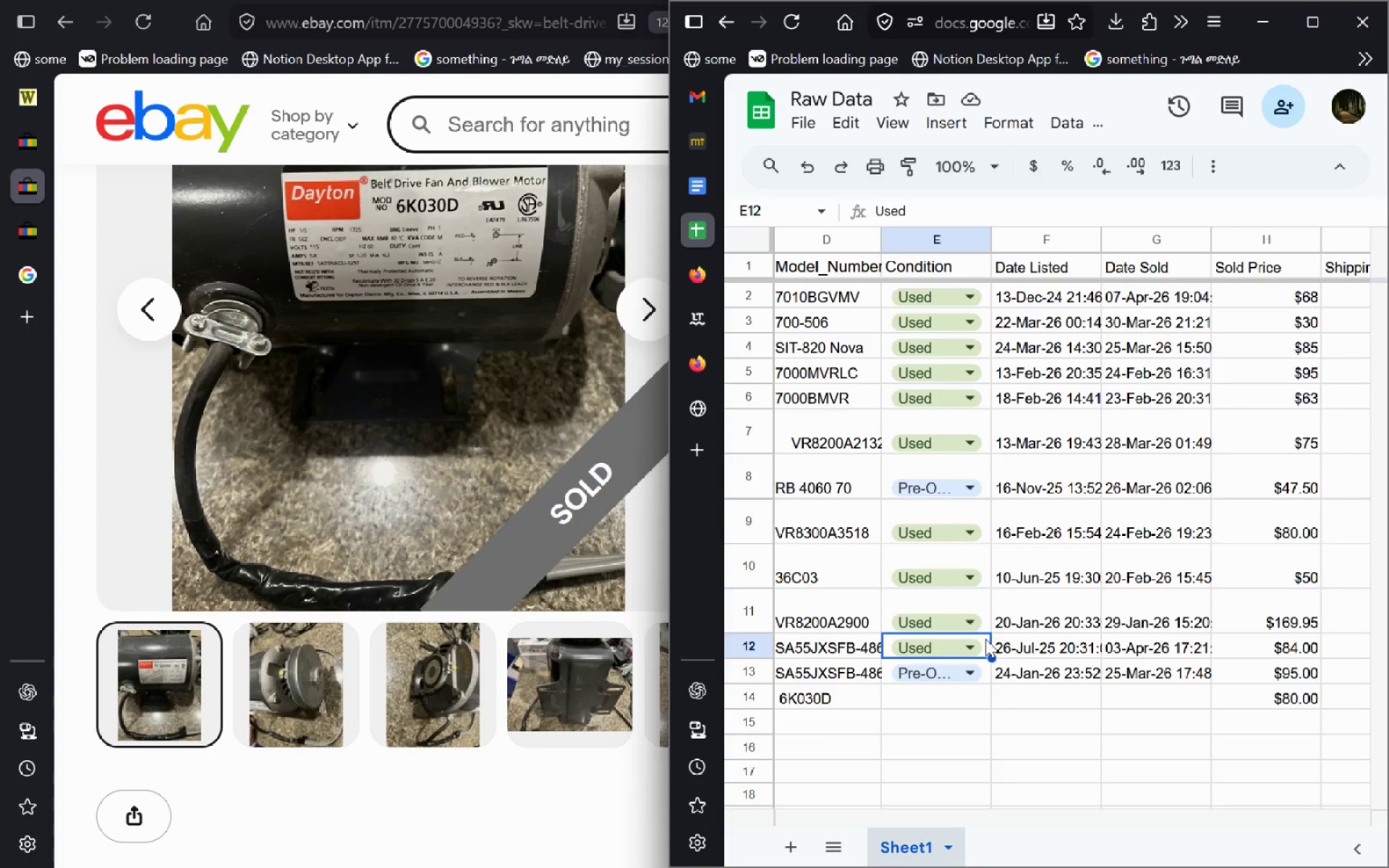 
key(Control+C)
 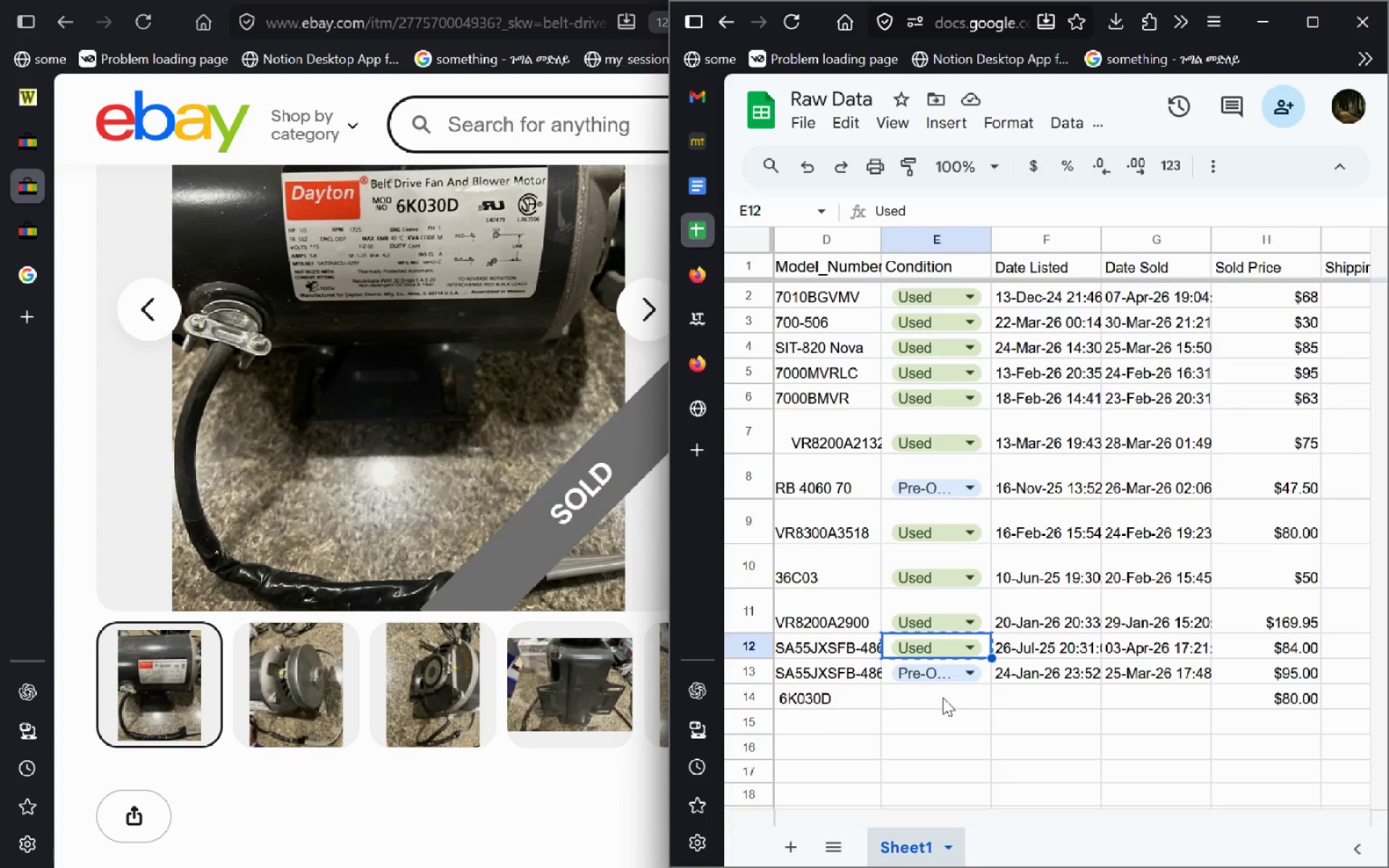 
left_click([943, 697])
 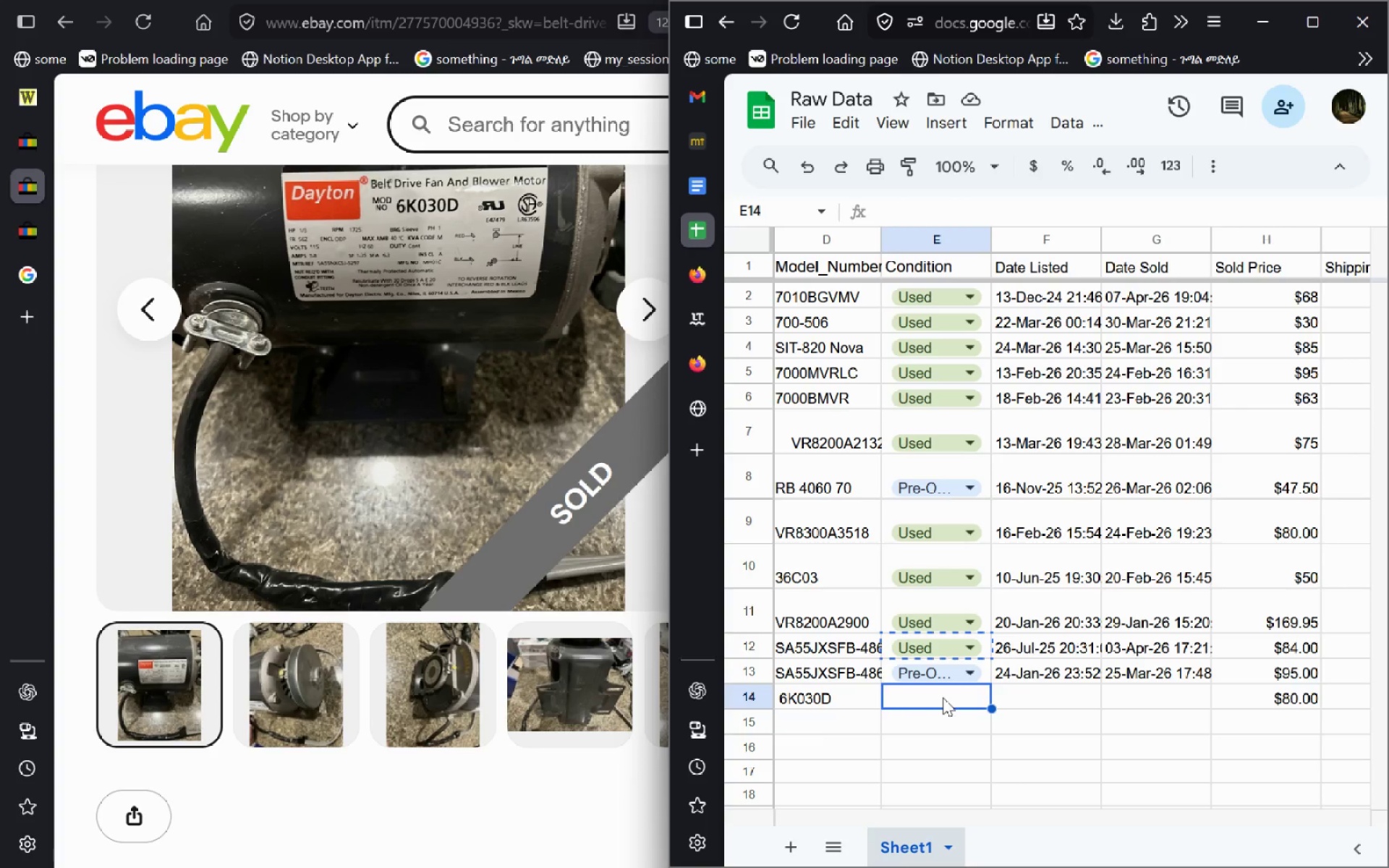 
key(Control+V)
 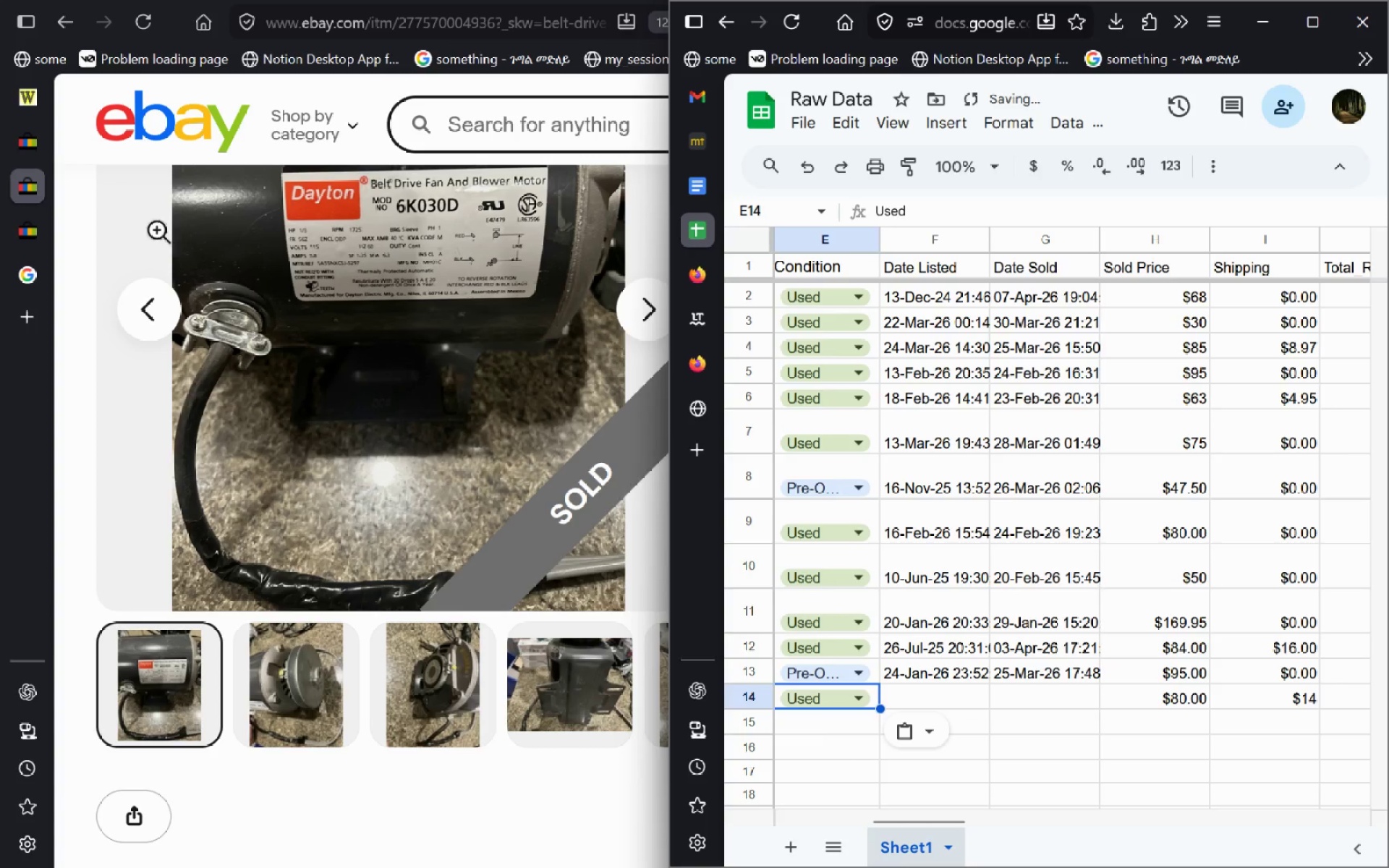 
left_click([36, 99])
 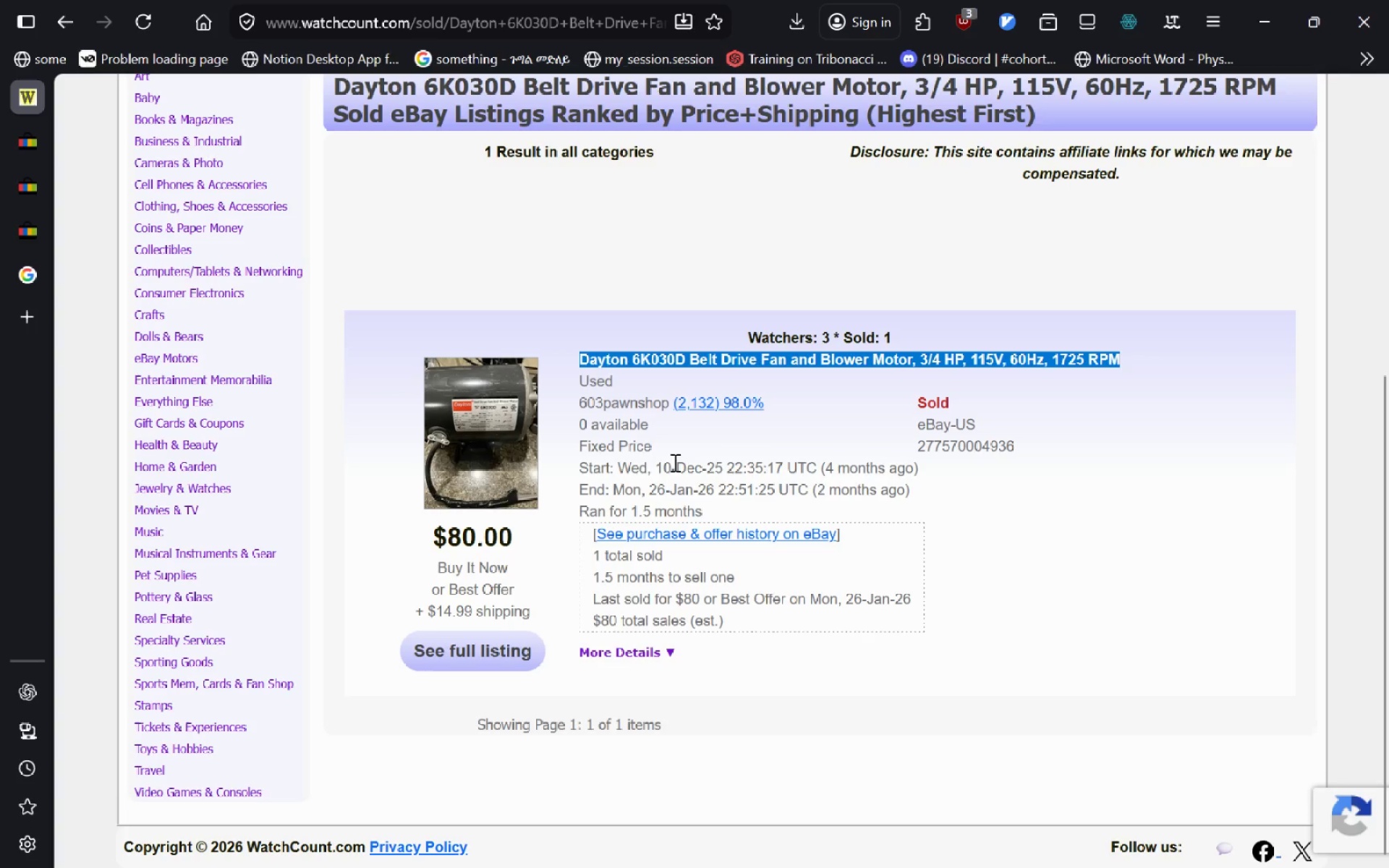 
left_click_drag(start_coordinate=[657, 467], to_coordinate=[781, 467])
 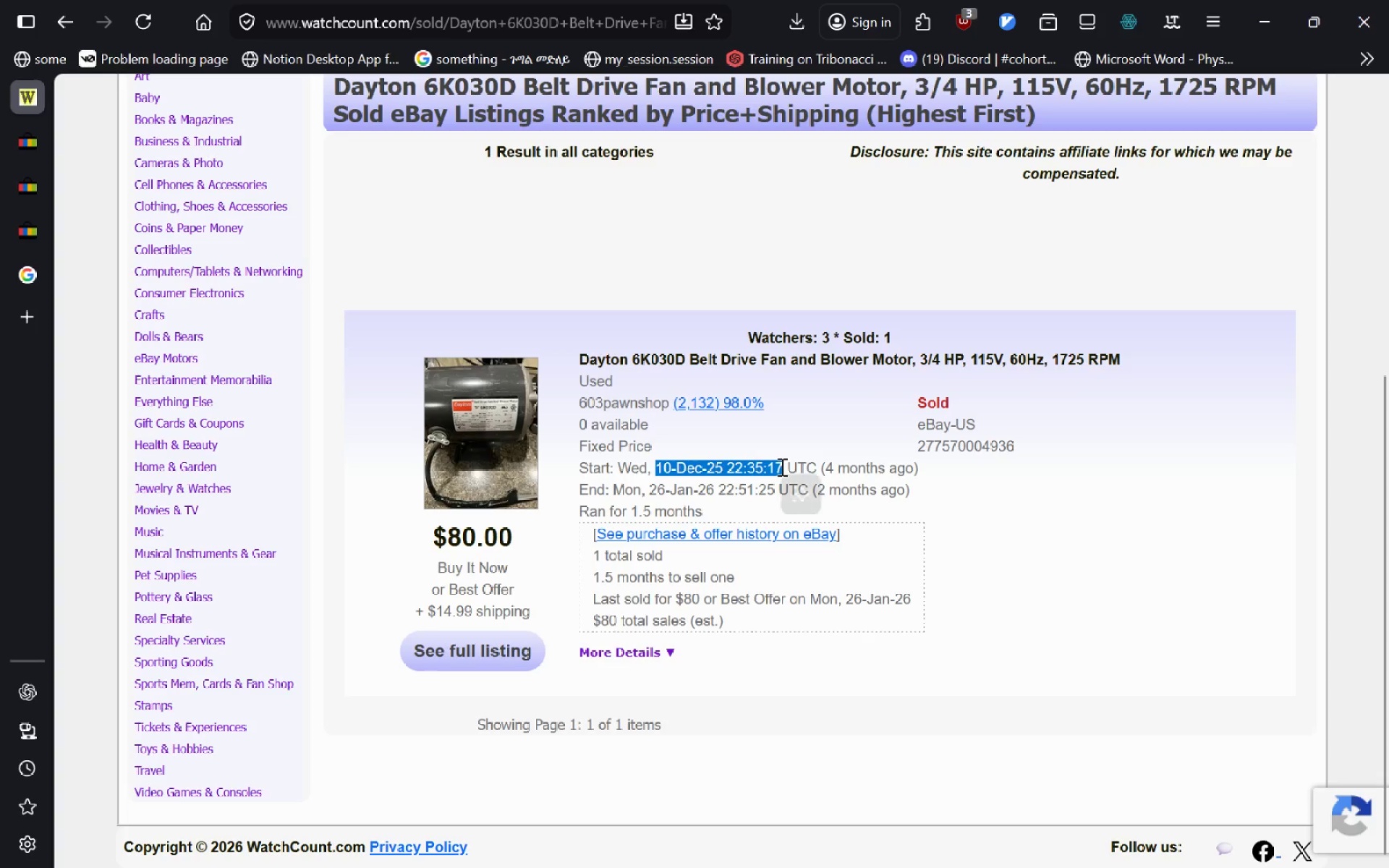 
key(Control+C)
 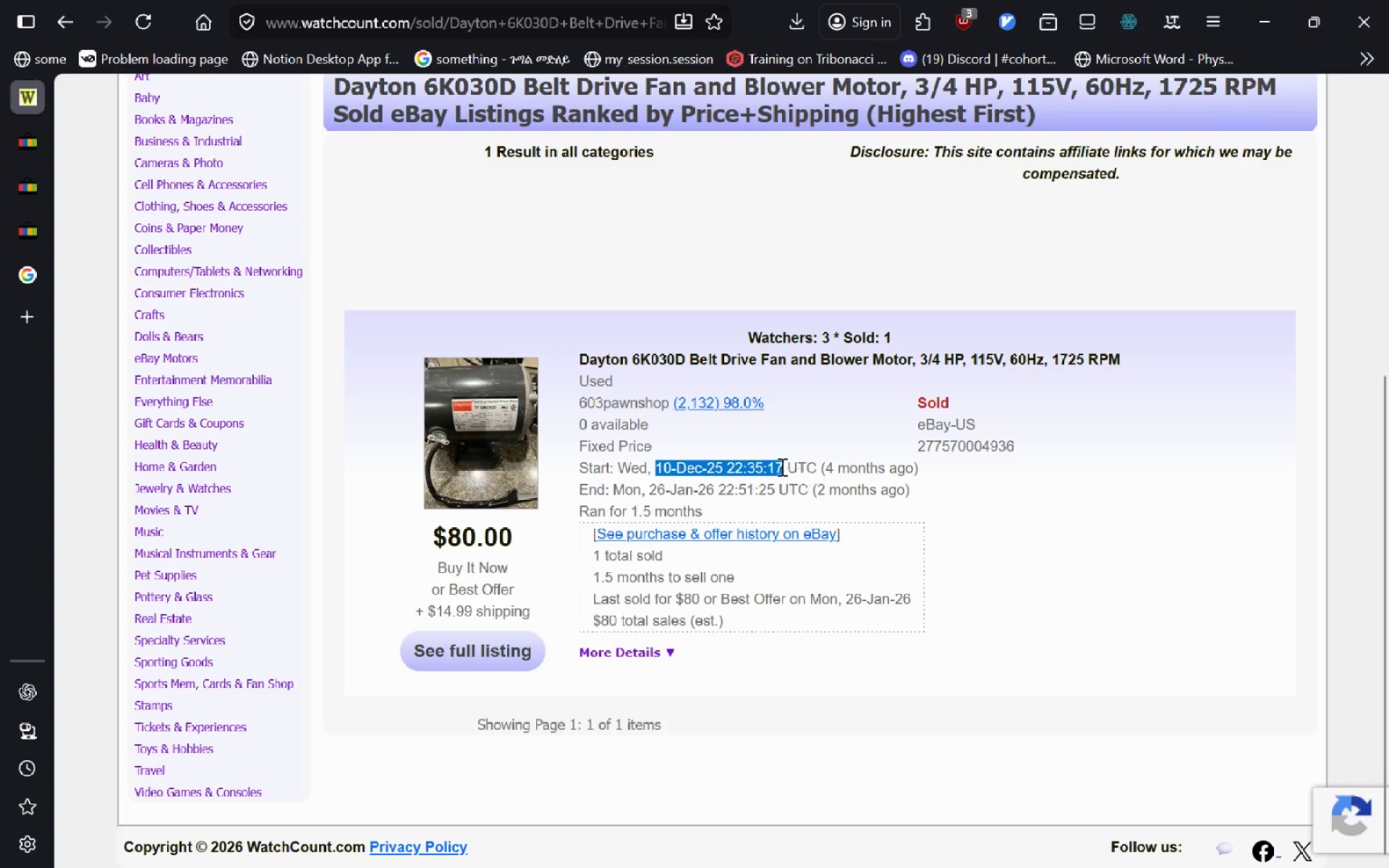 
key(Alt+AltLeft)
 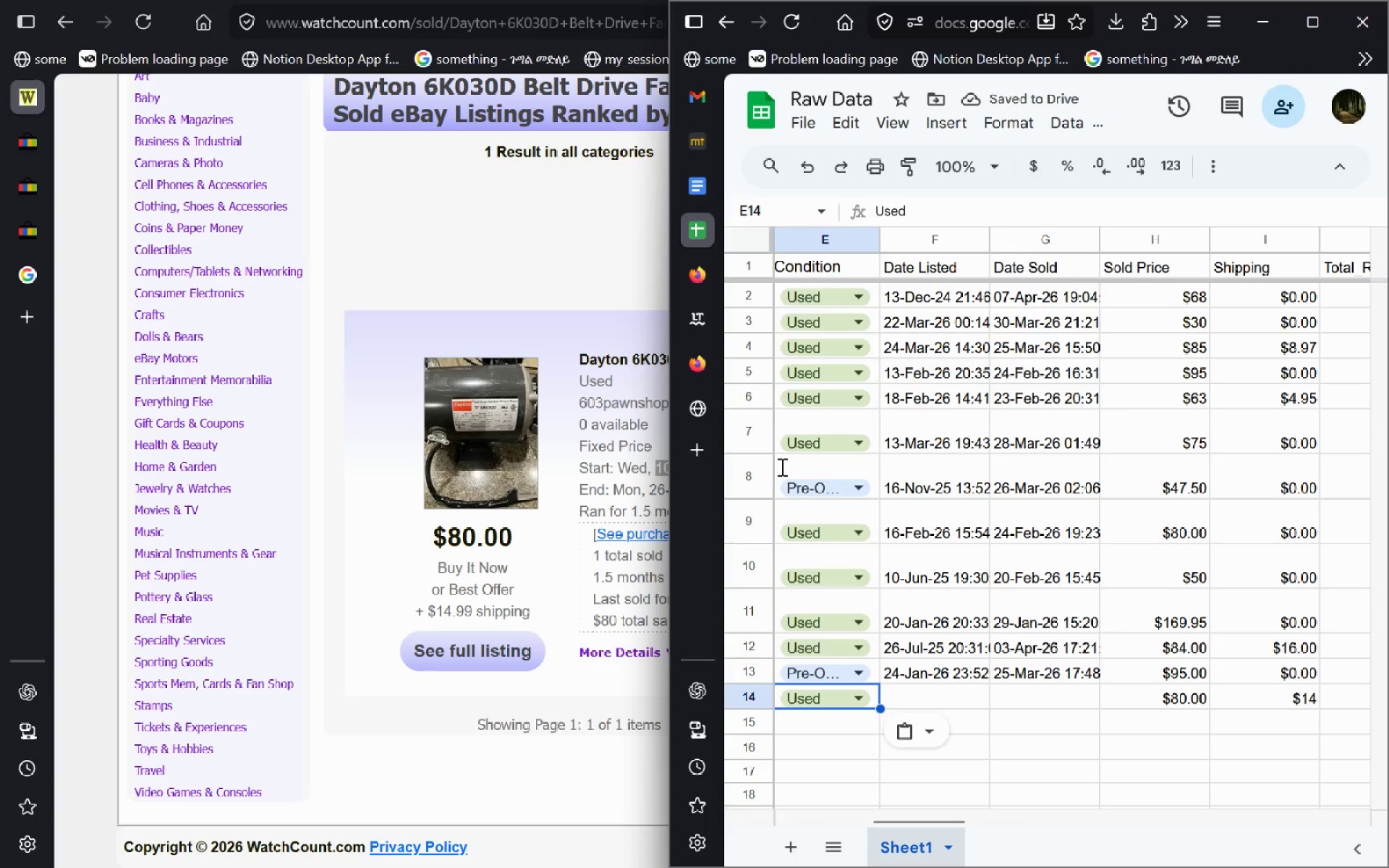 
key(Alt+Tab)
 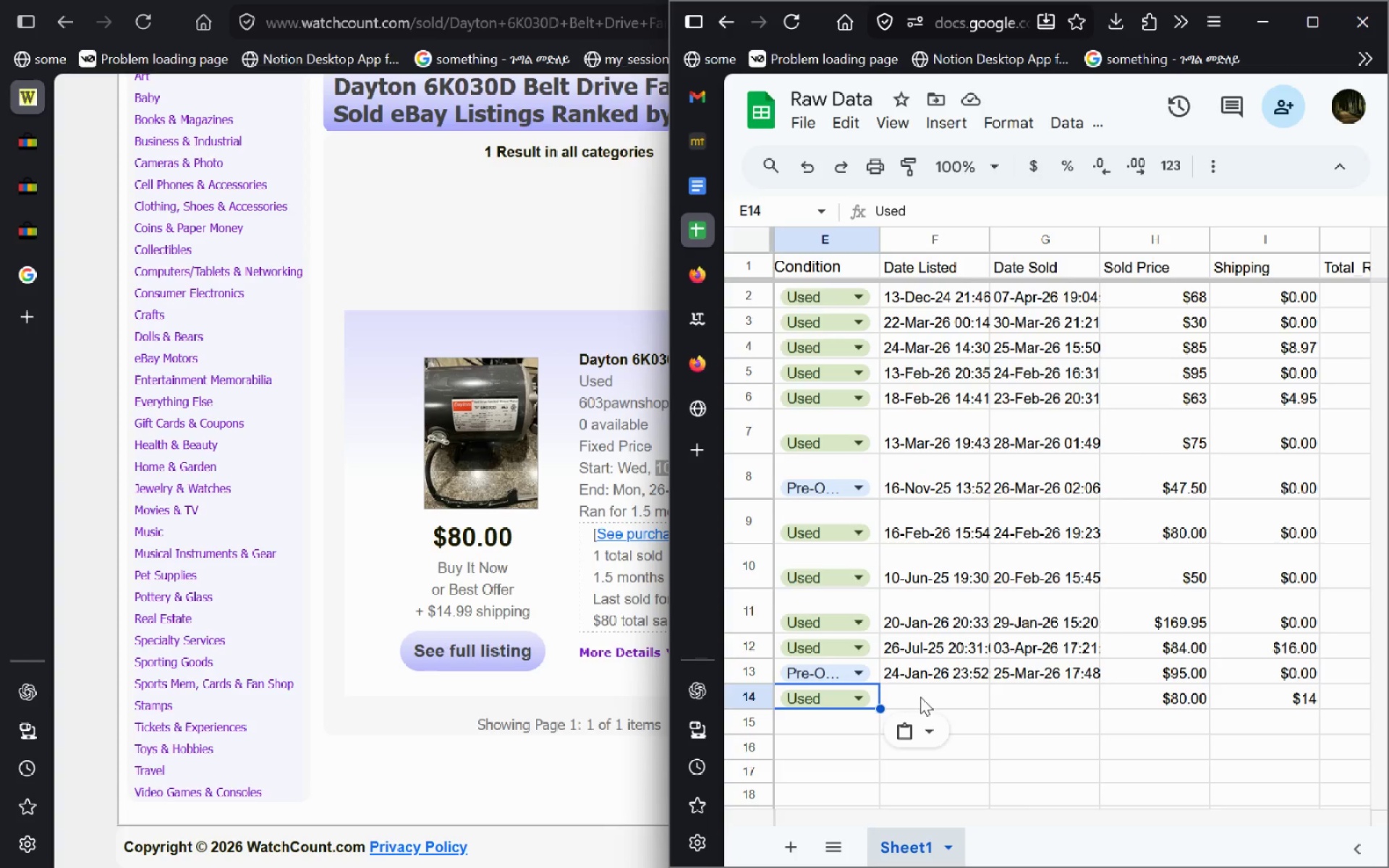 
left_click([920, 697])
 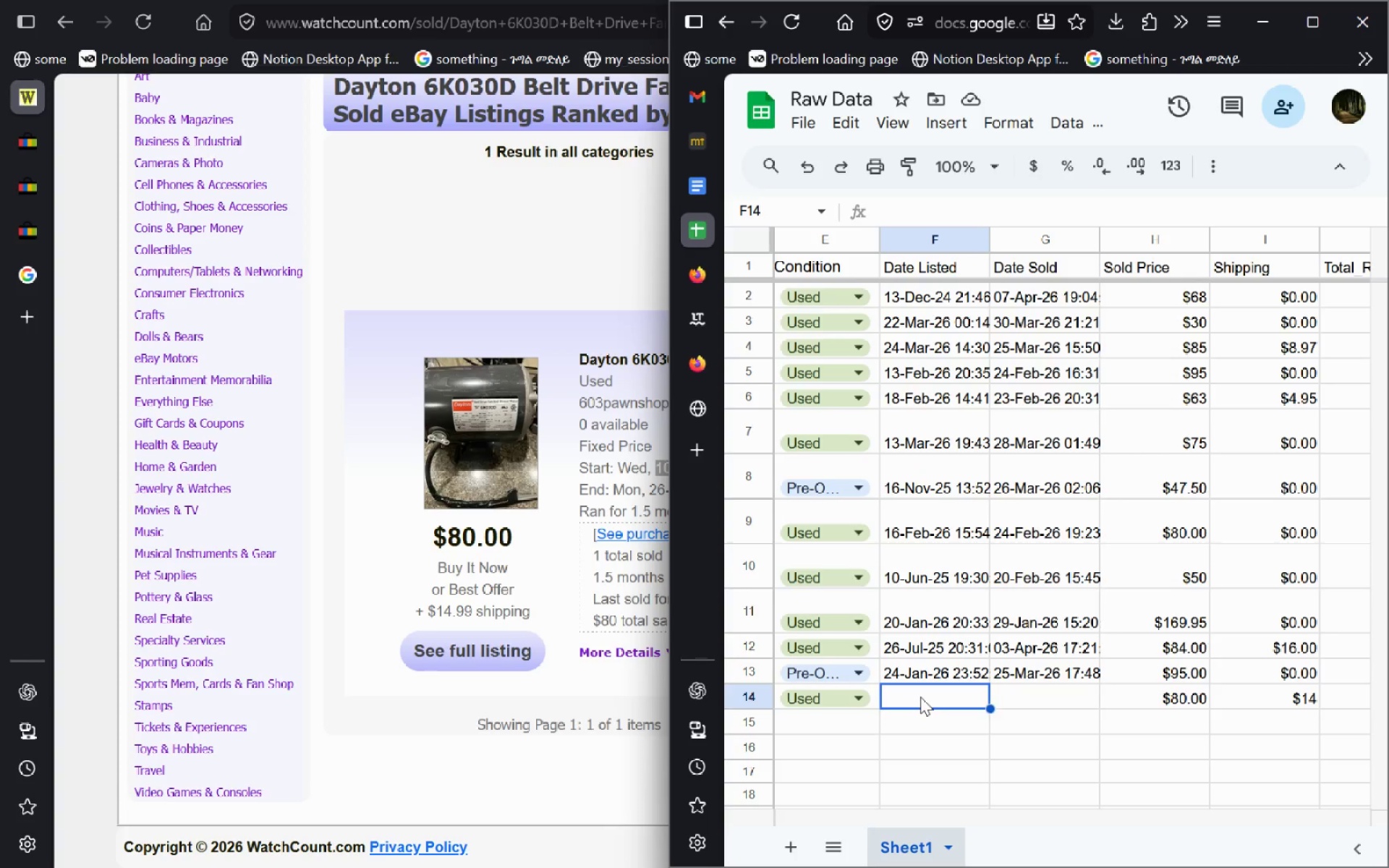 
key(Control+V)
 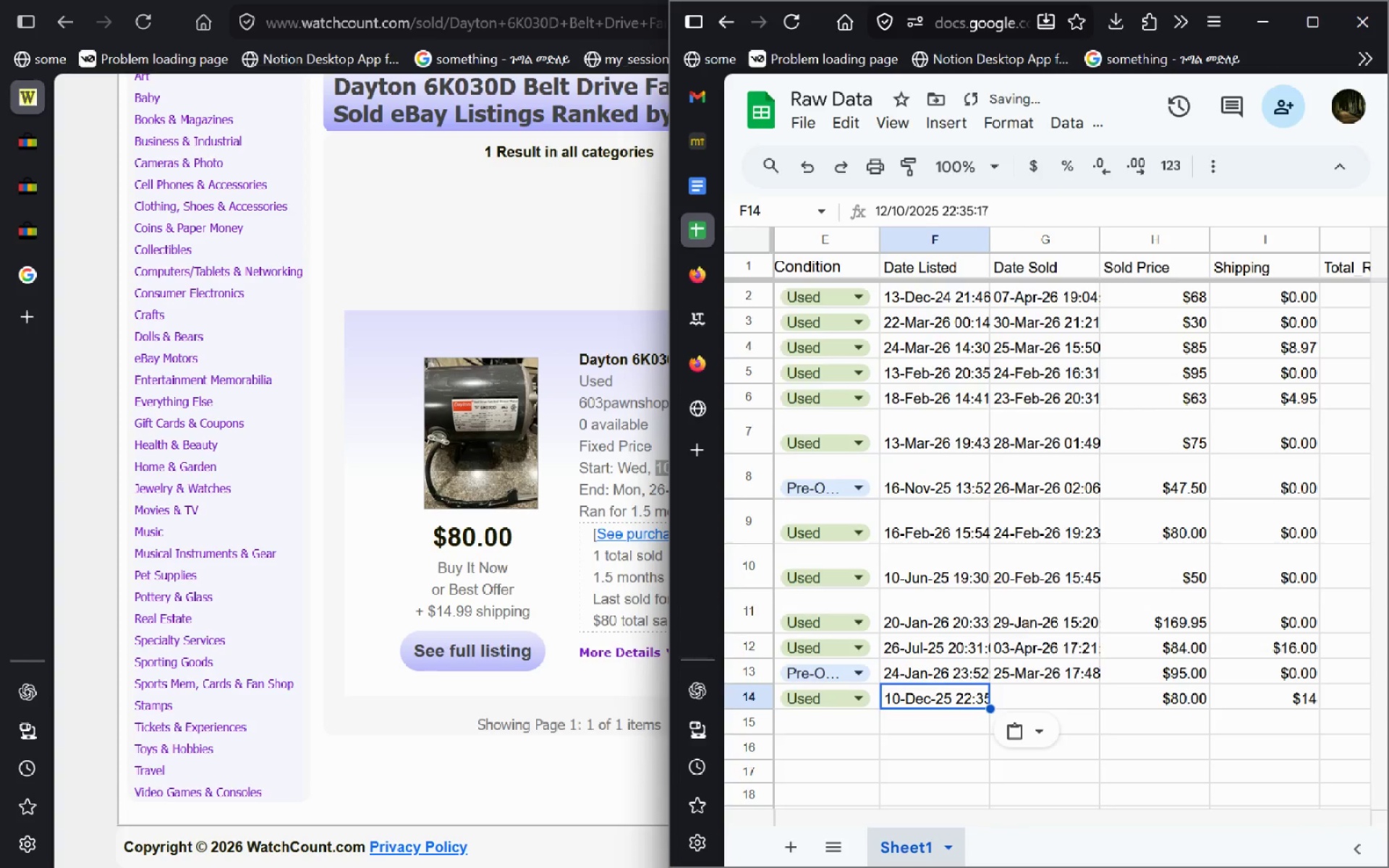 
key(Alt+AltLeft)
 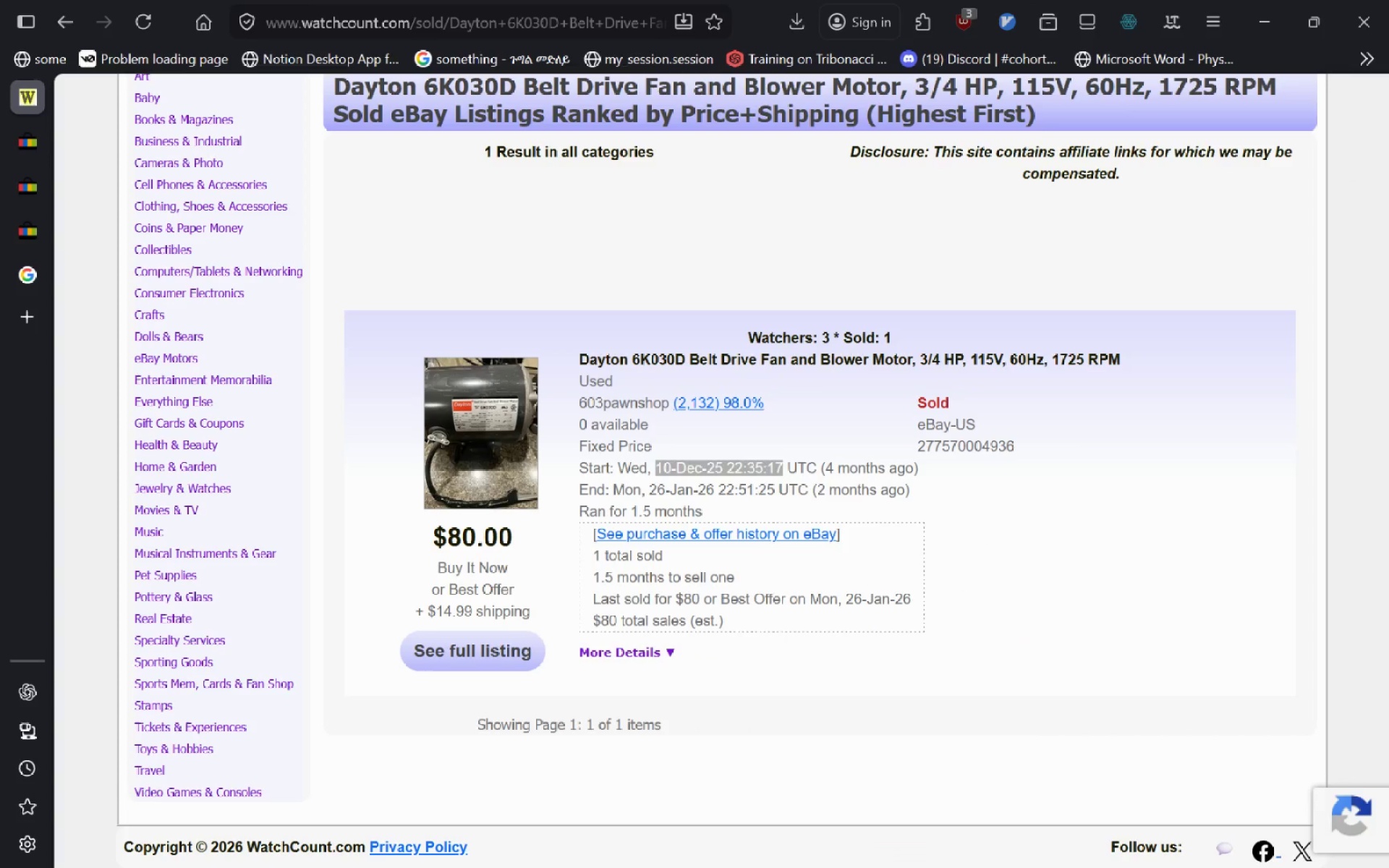 
key(Alt+Tab)
 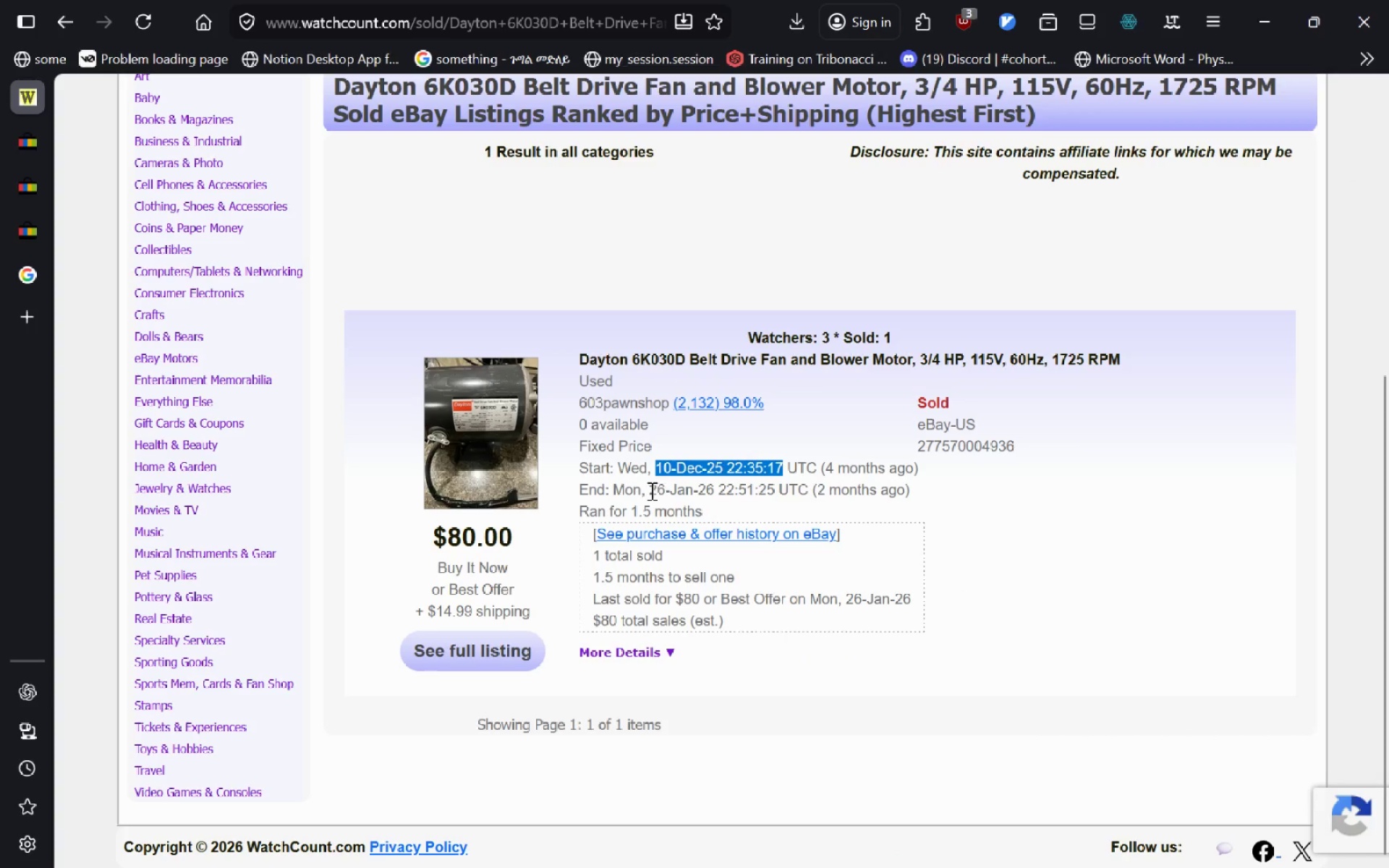 
left_click_drag(start_coordinate=[650, 490], to_coordinate=[777, 490])
 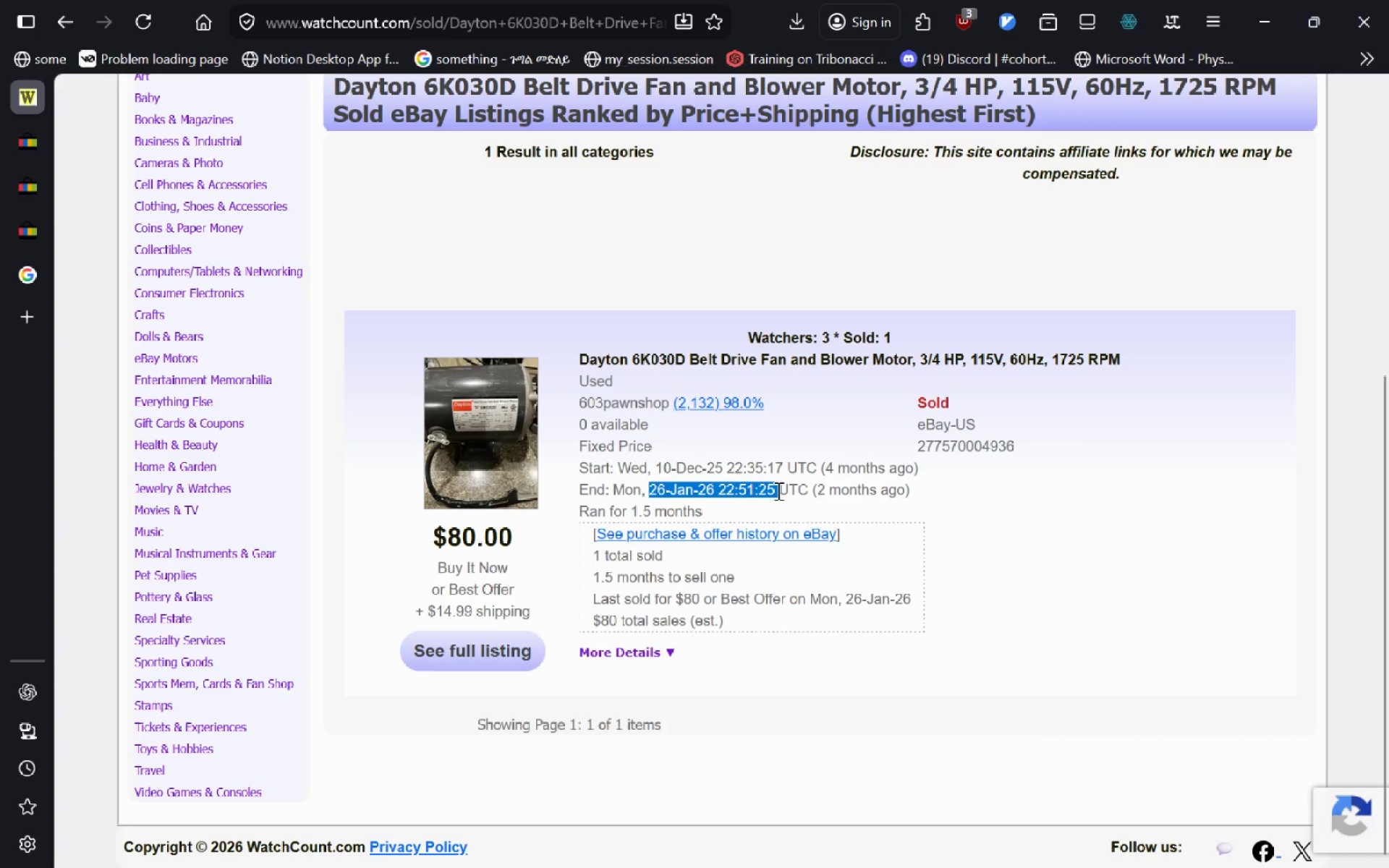 
key(Control+C)
 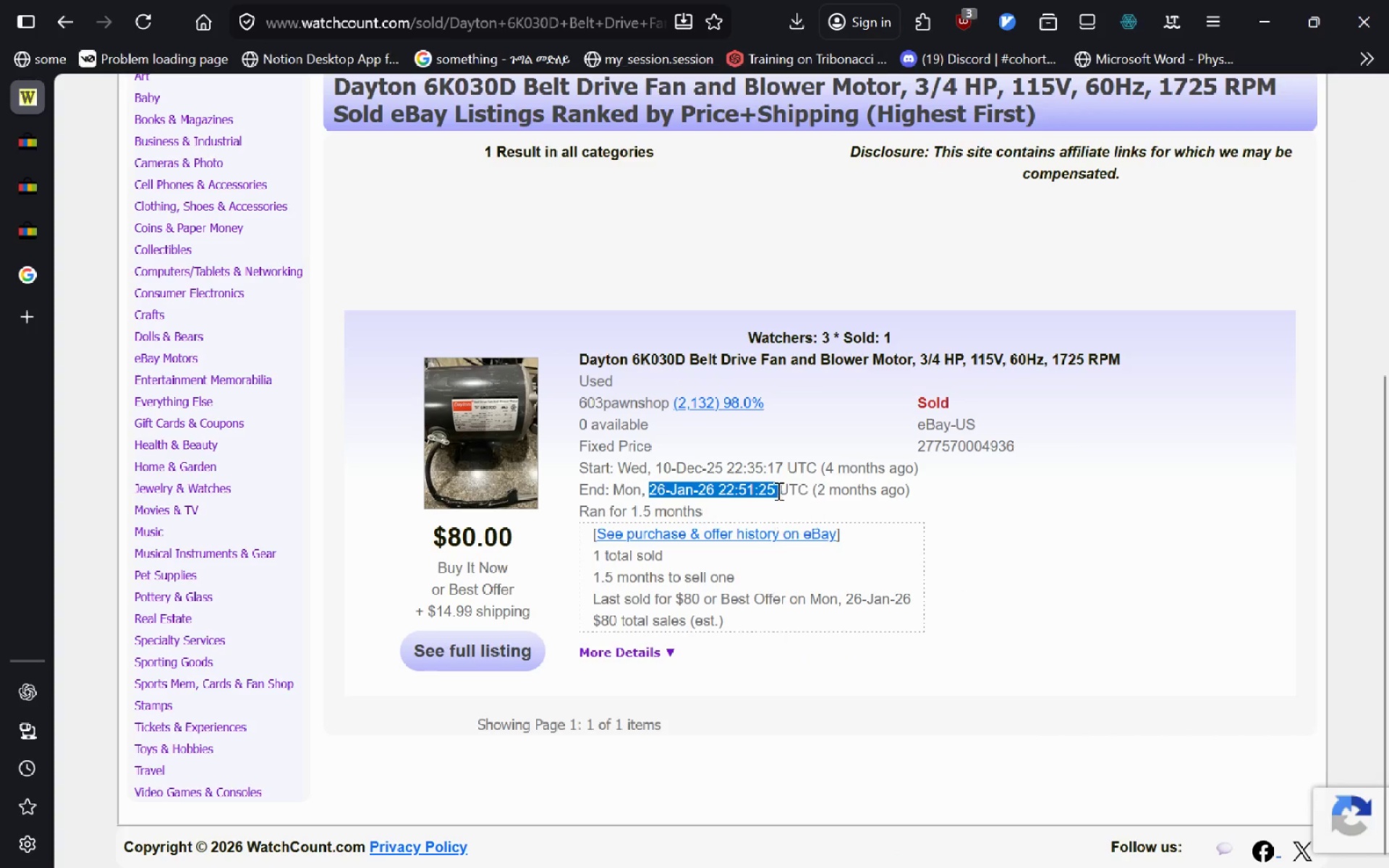 
key(Alt+AltLeft)
 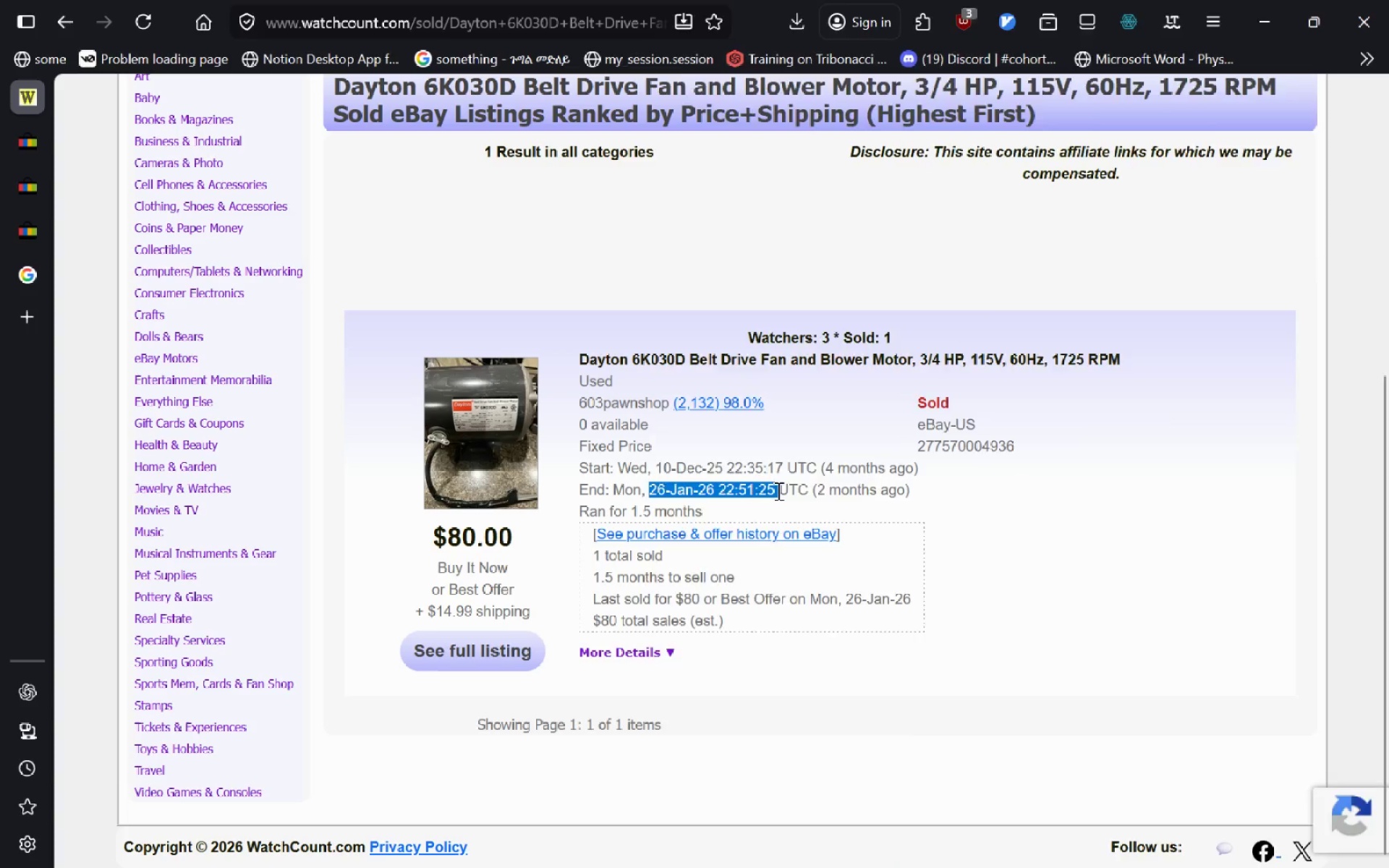 
key(Alt+Tab)
 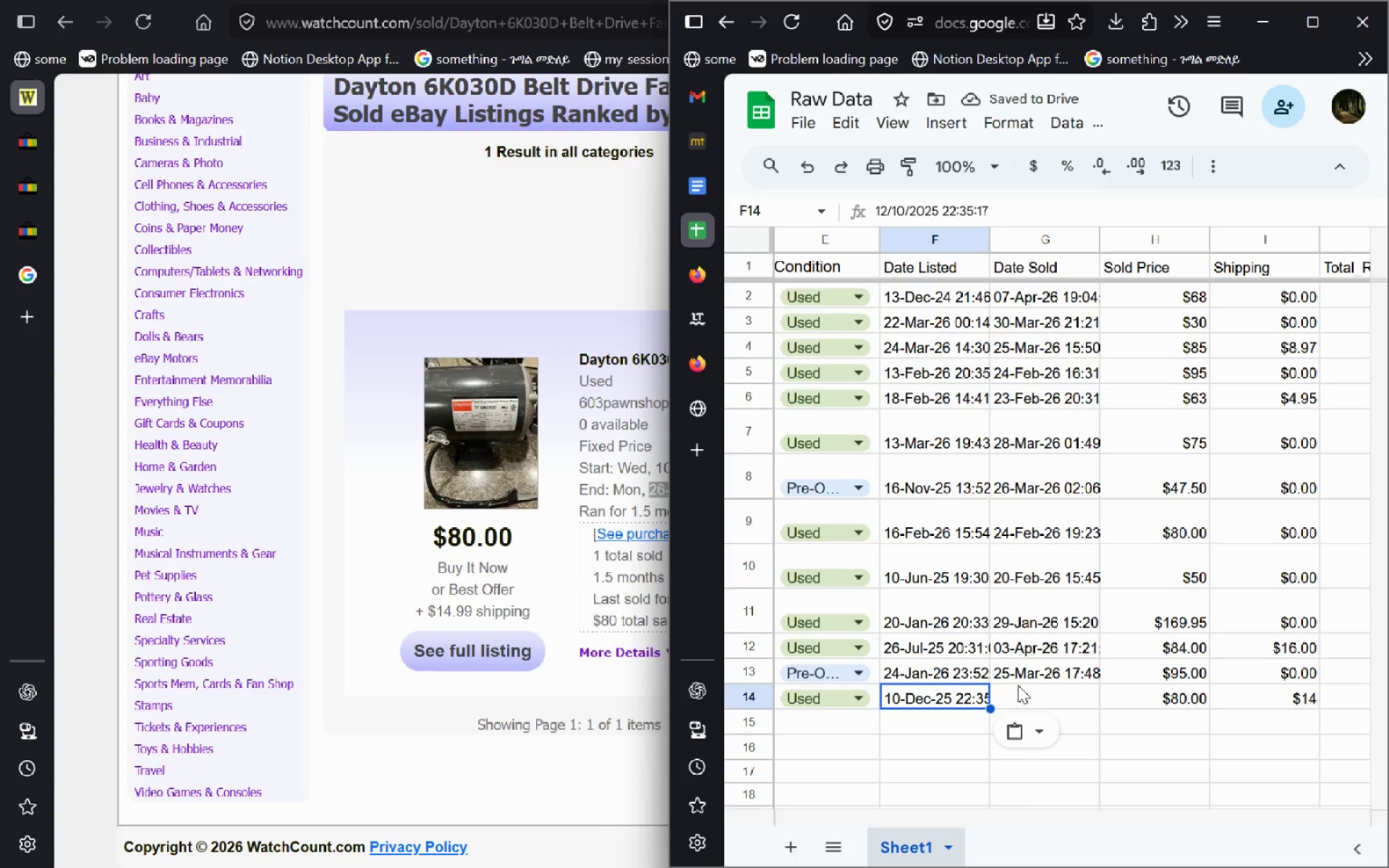 
left_click([1018, 685])
 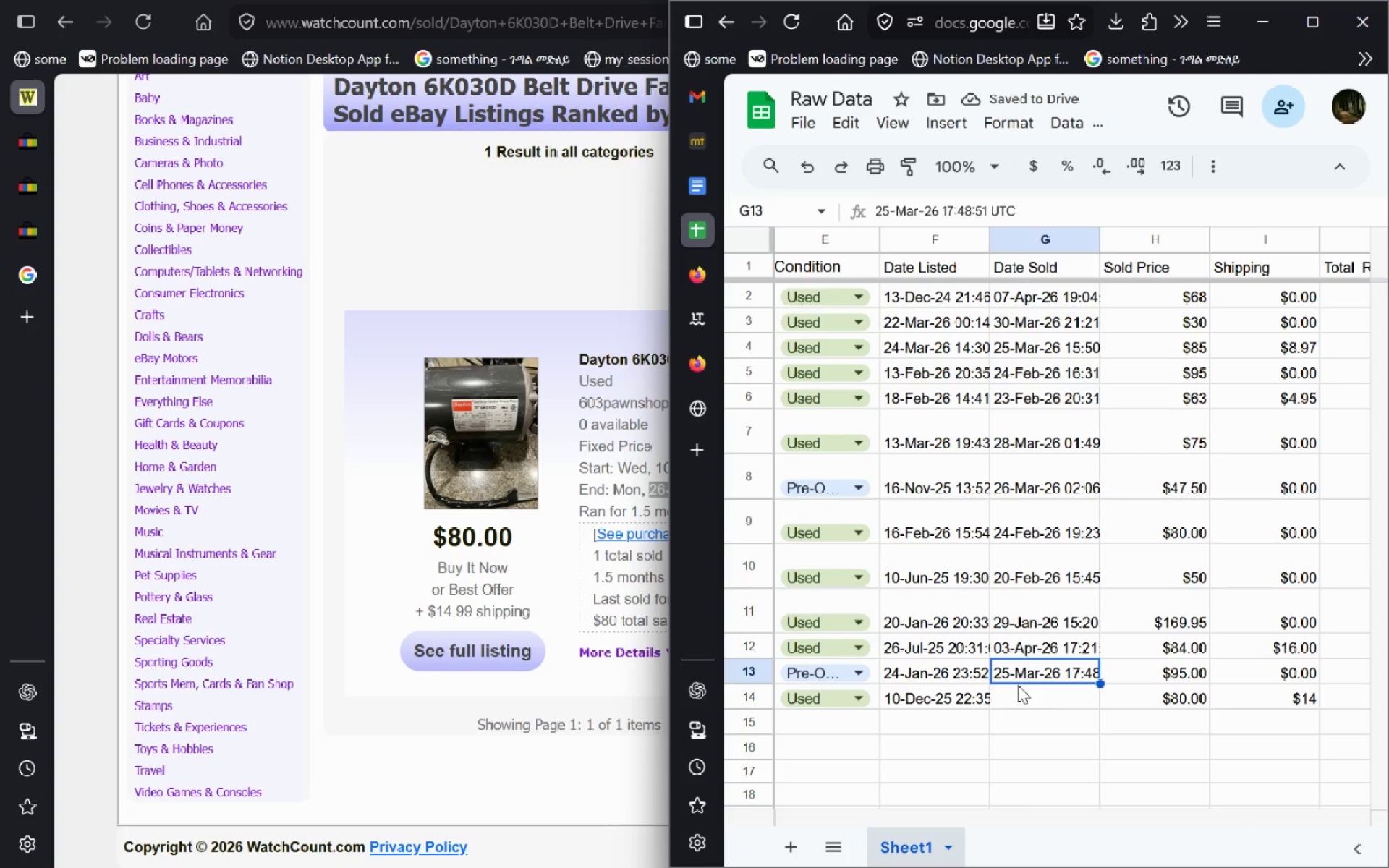 
key(Control+ControlLeft)
 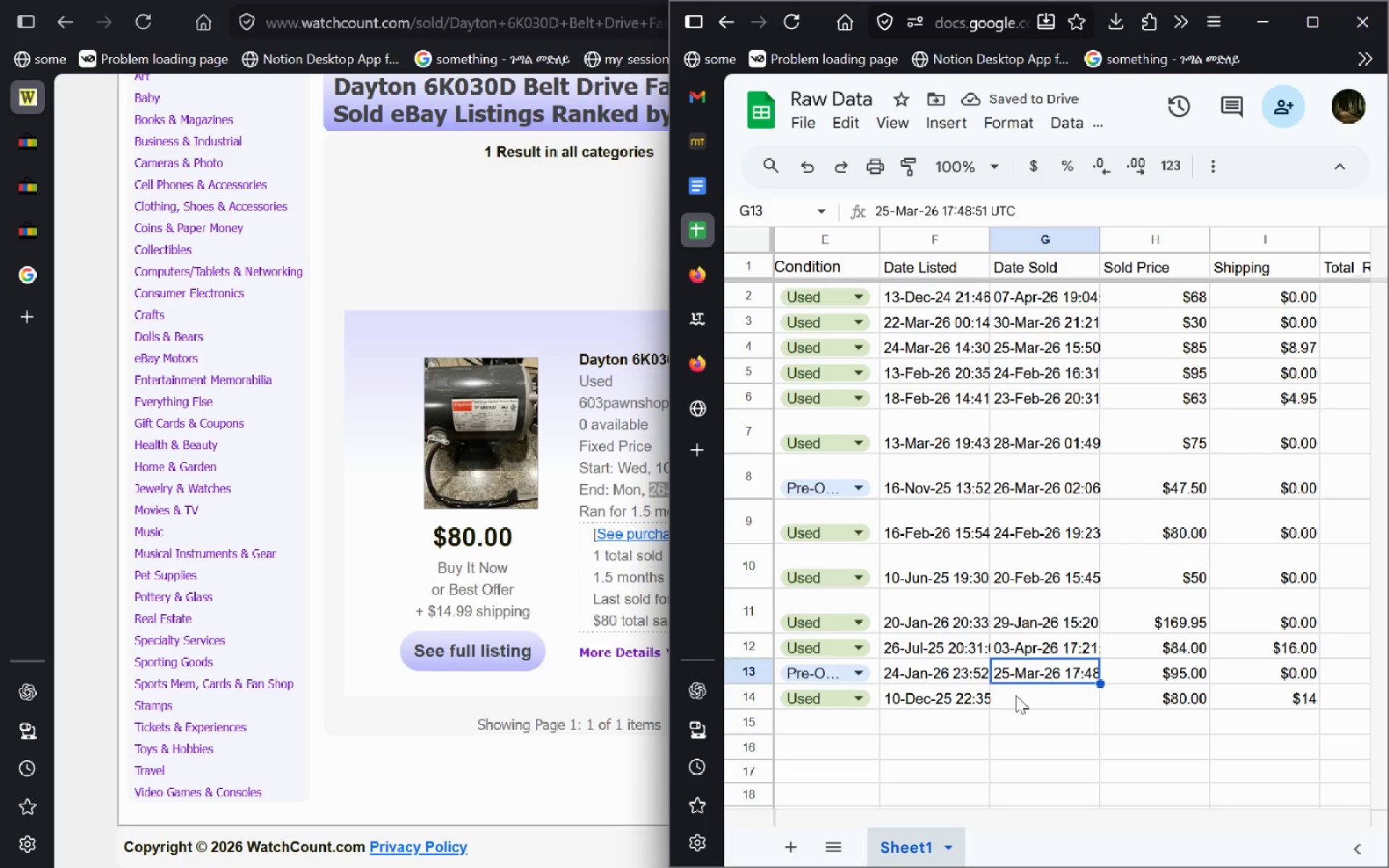 
left_click([1016, 695])
 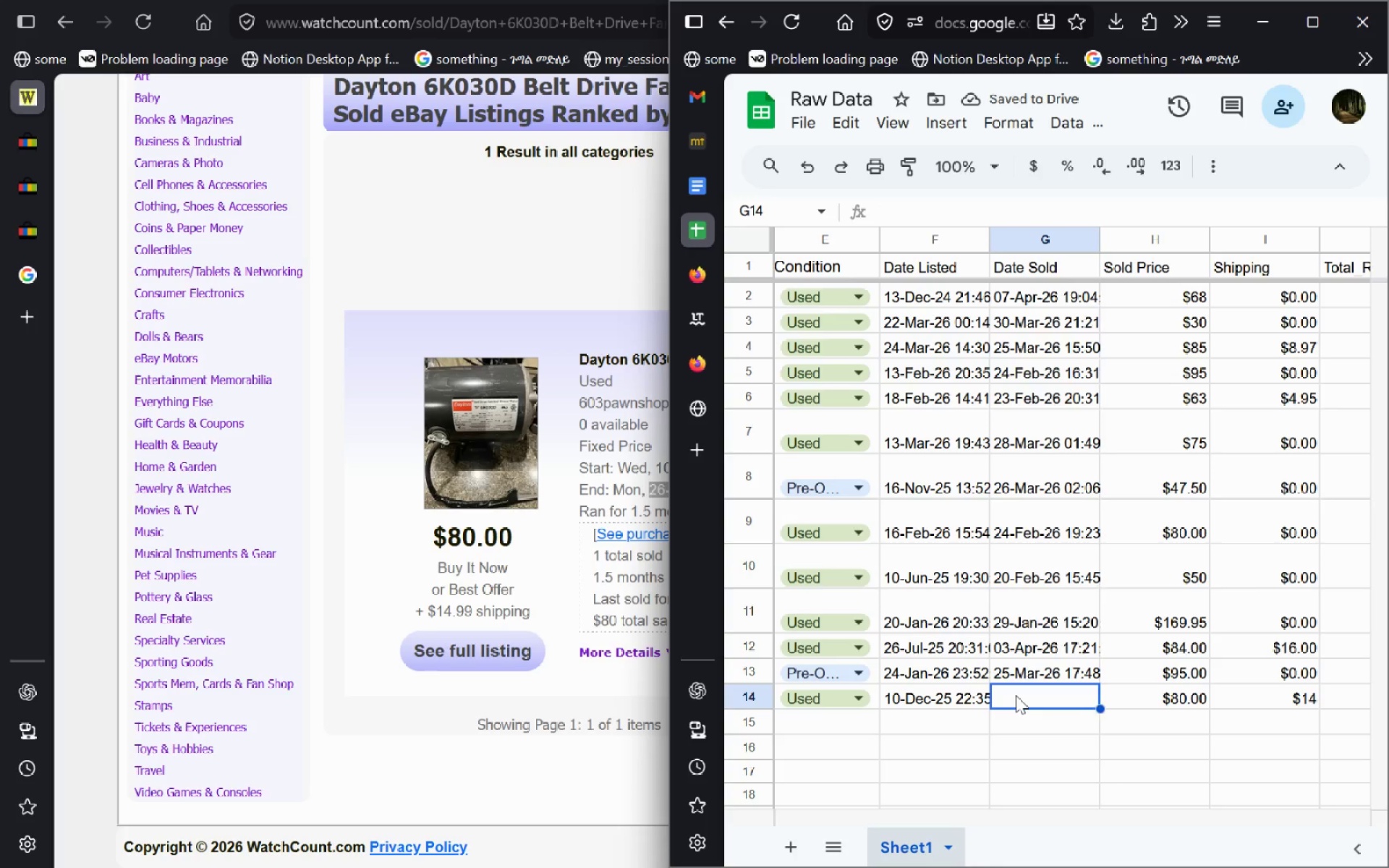 
key(Control+V)
 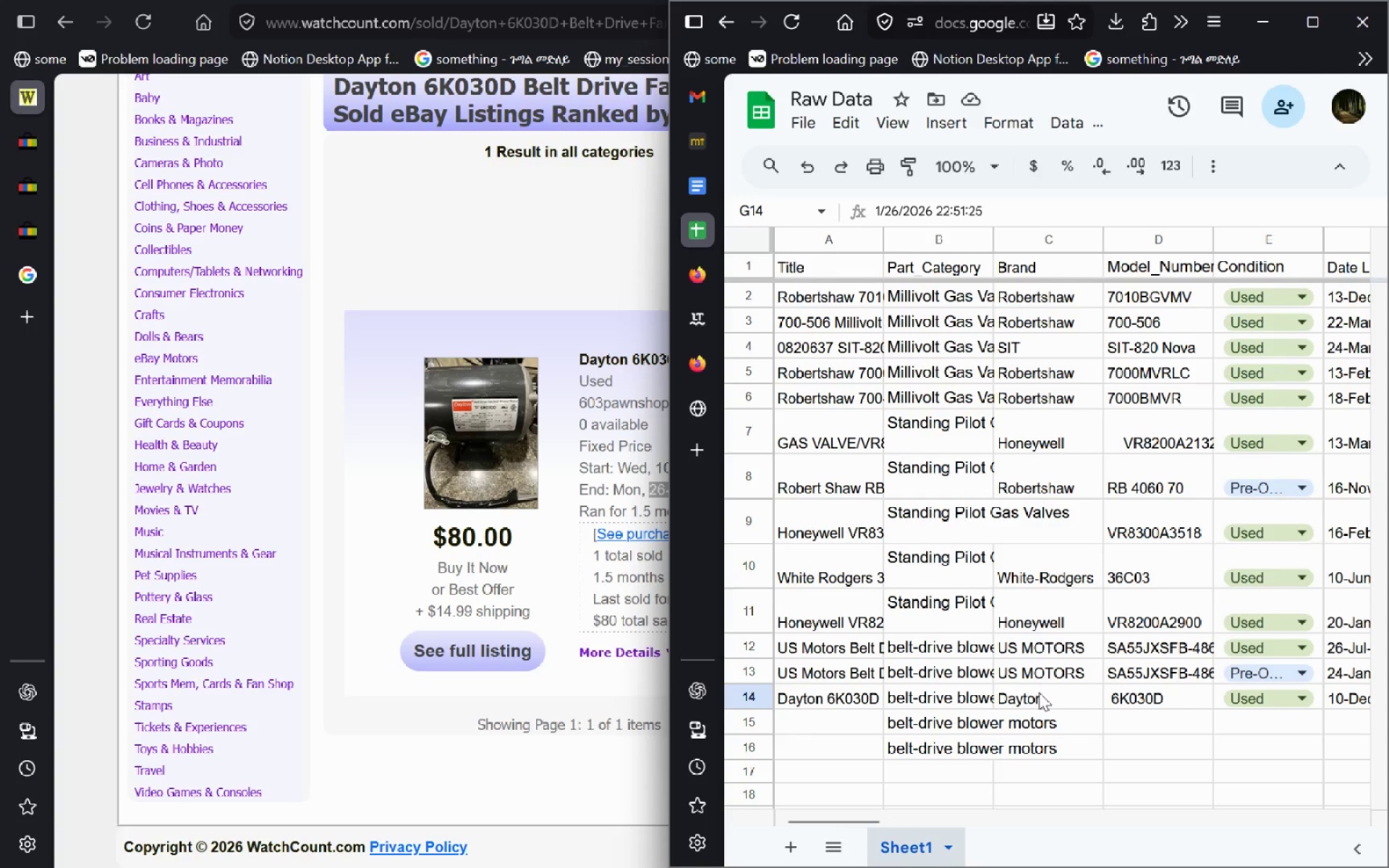 
wait(7.91)
 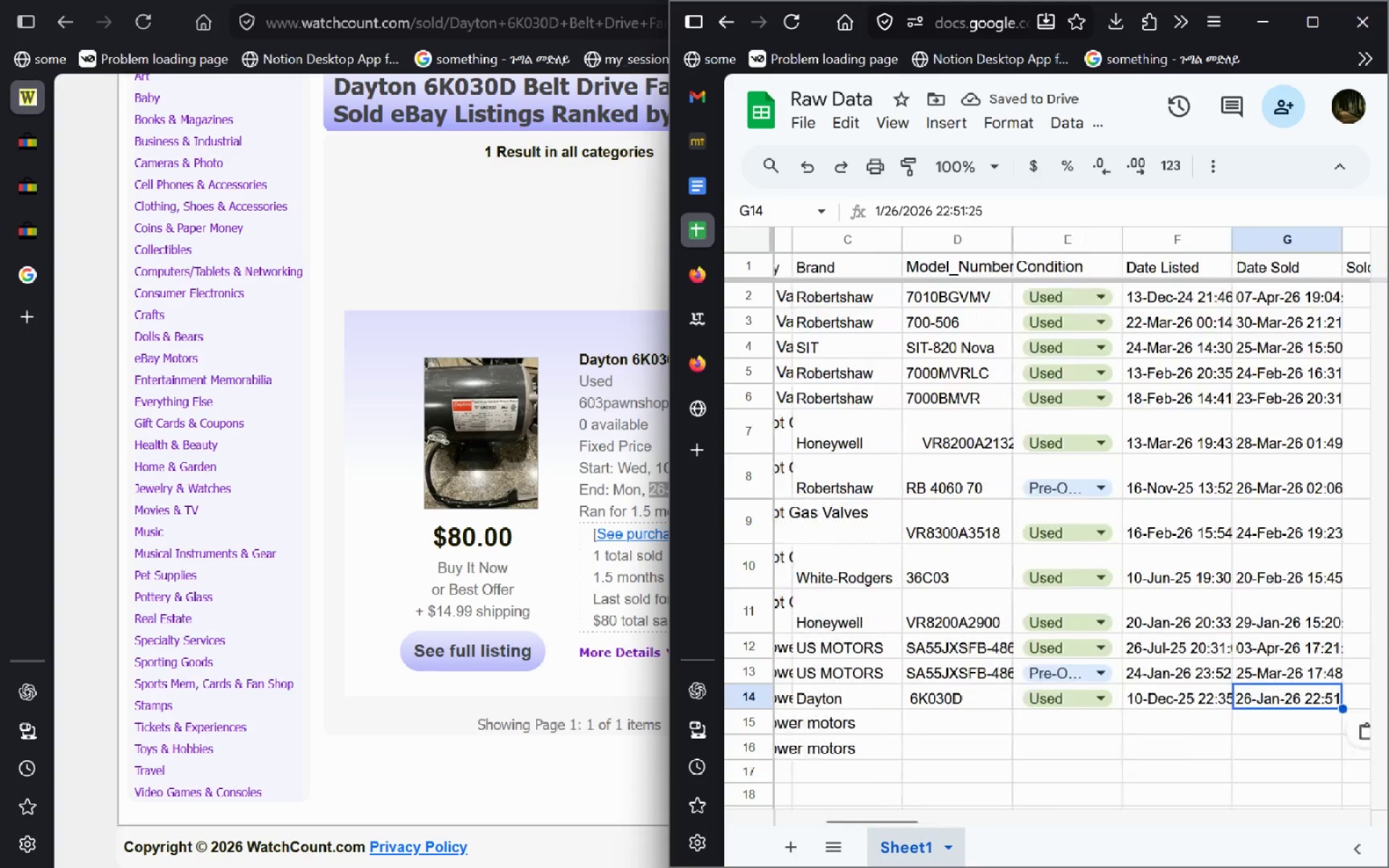 
left_click([38, 173])
 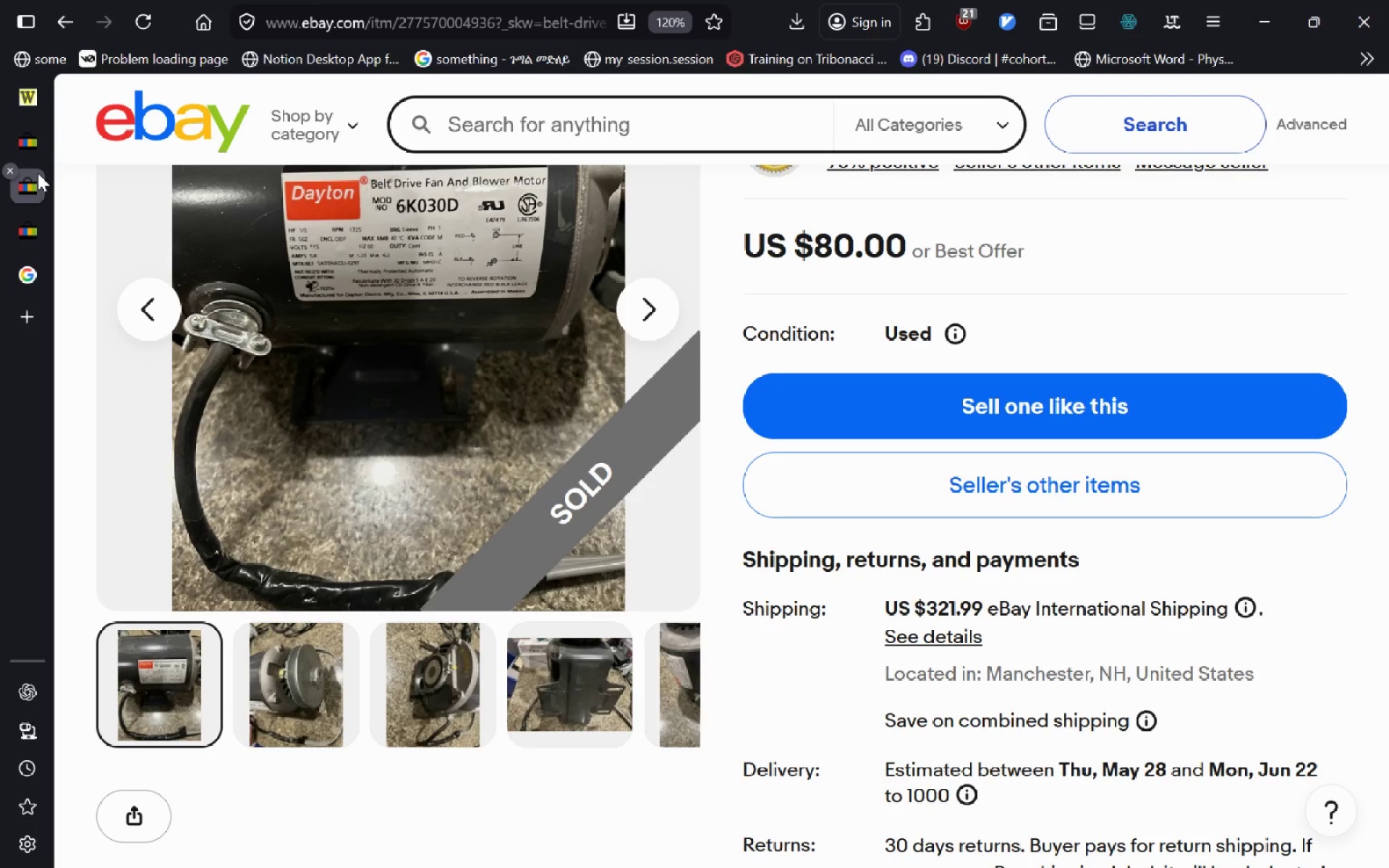 
key(Control+W)
 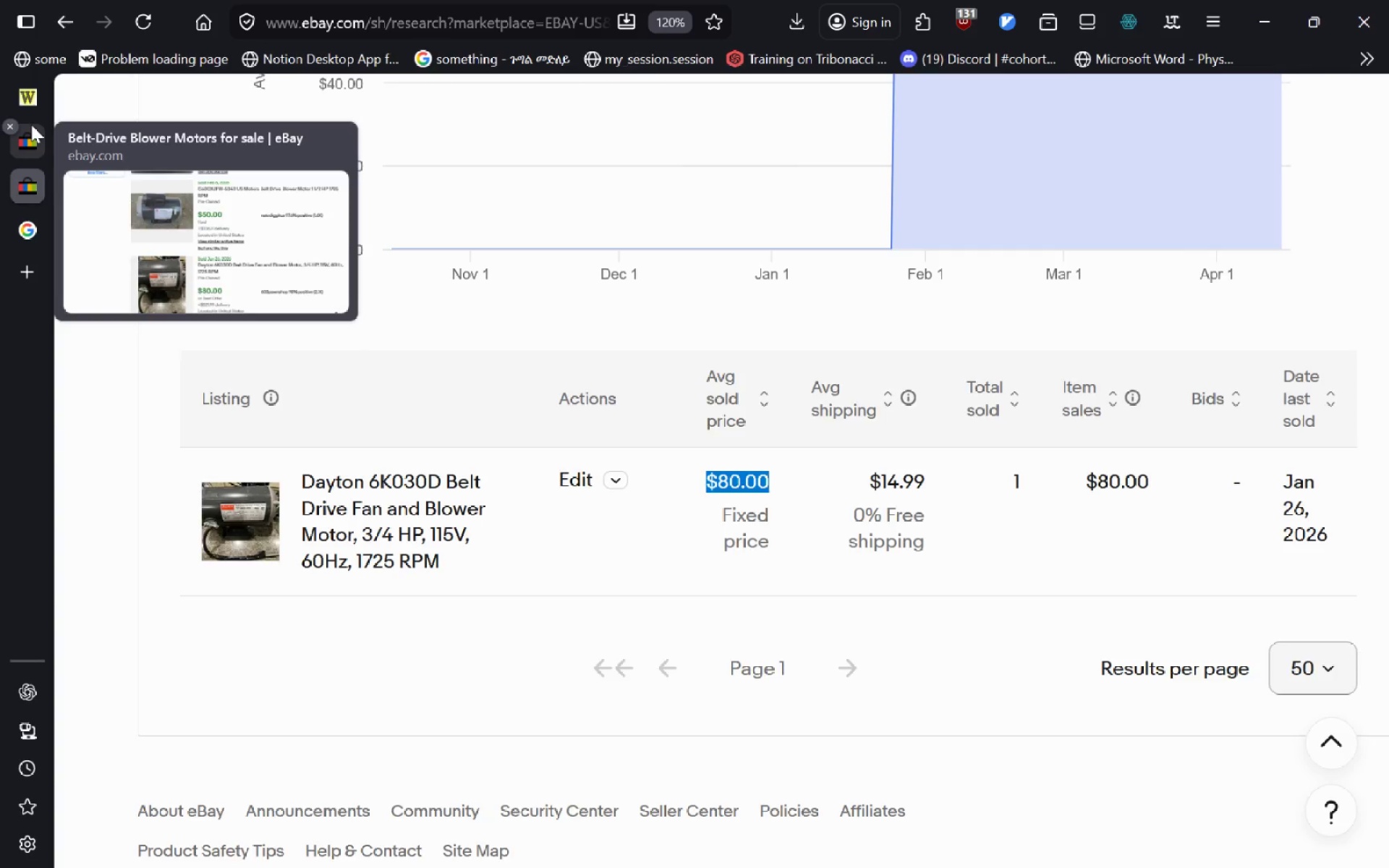 
left_click([31, 124])
 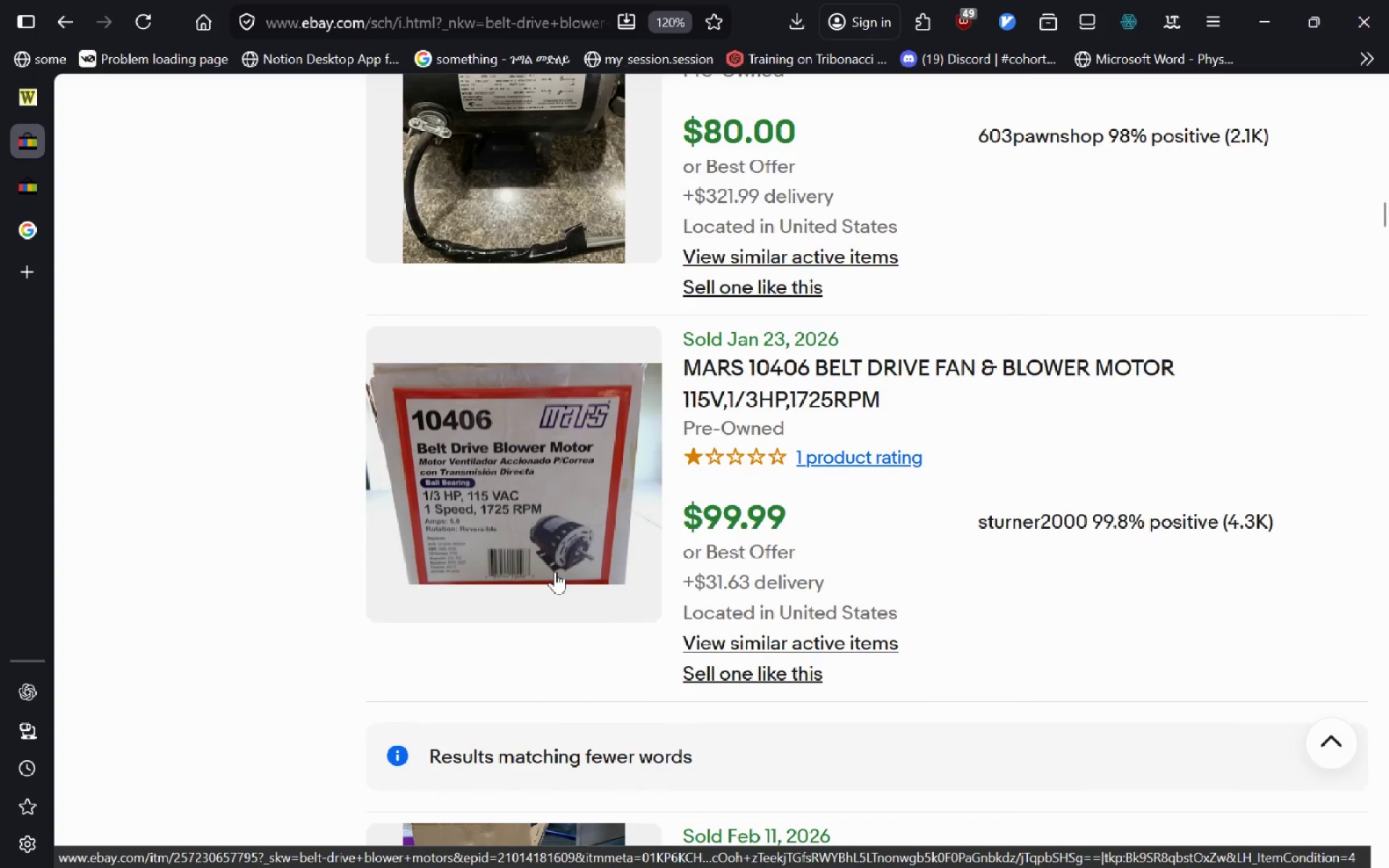 
wait(9.69)
 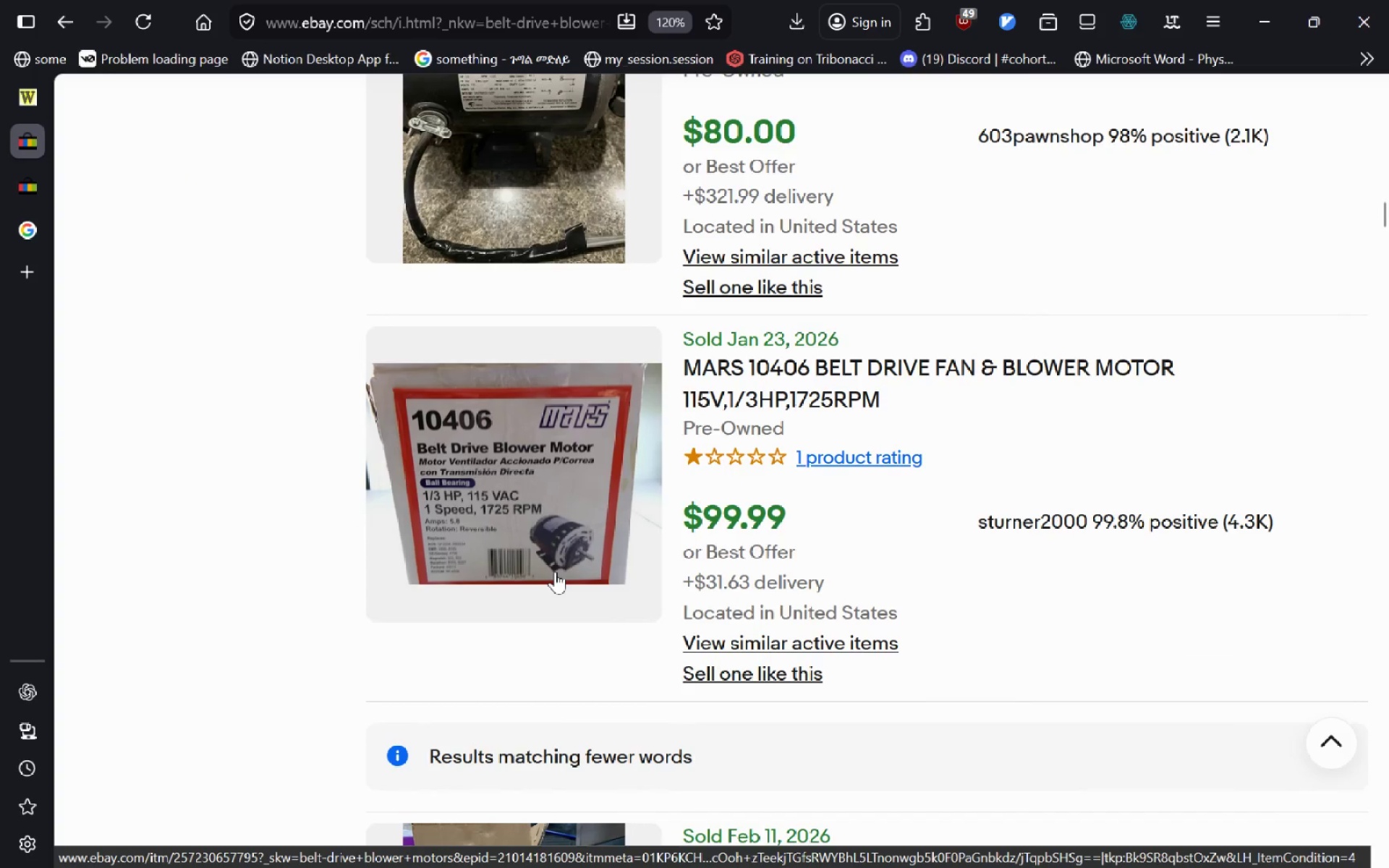 
left_click([952, 380])
 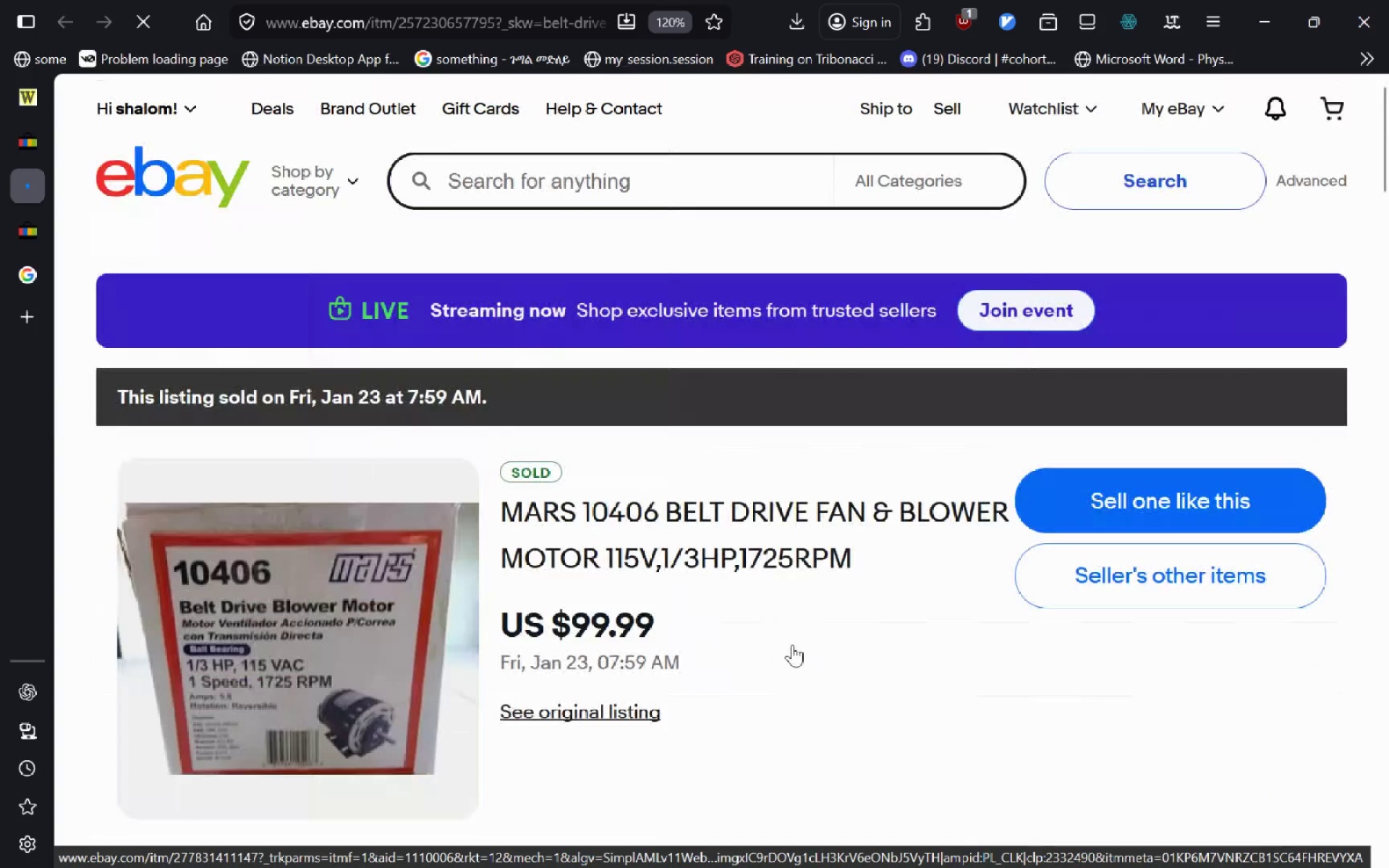 
wait(6.8)
 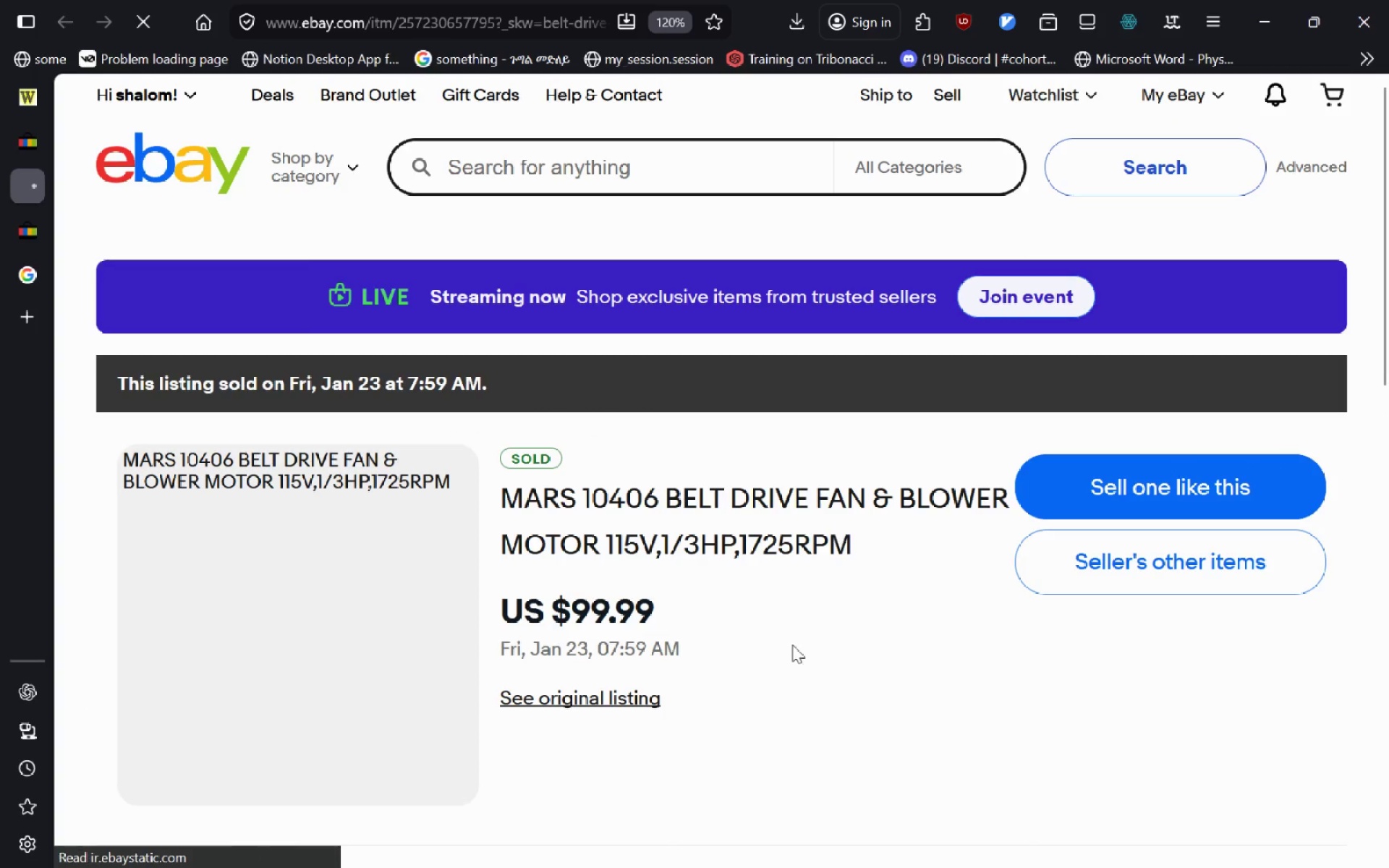 
left_click([621, 595])
 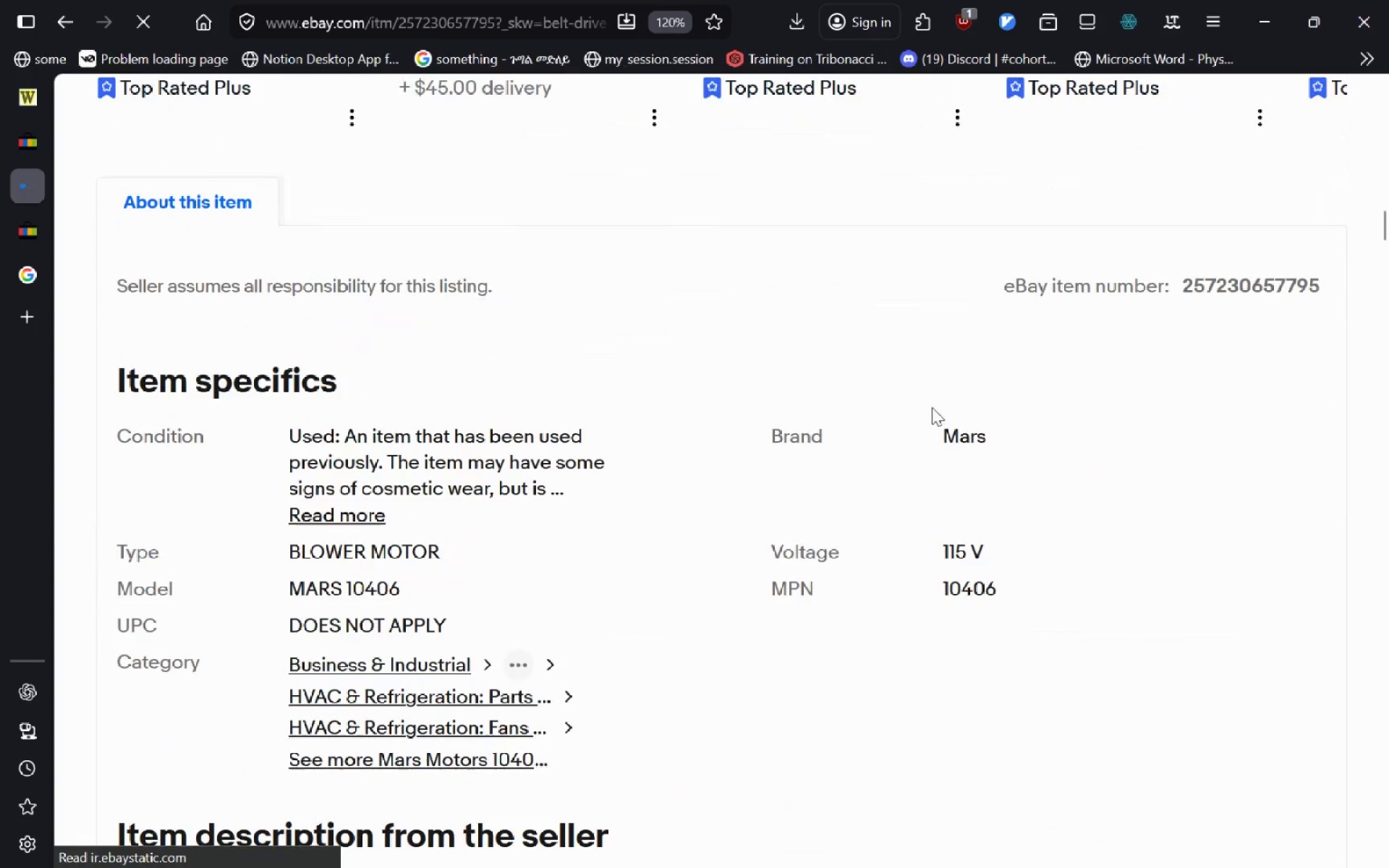 
left_click_drag(start_coordinate=[1181, 286], to_coordinate=[1336, 287])
 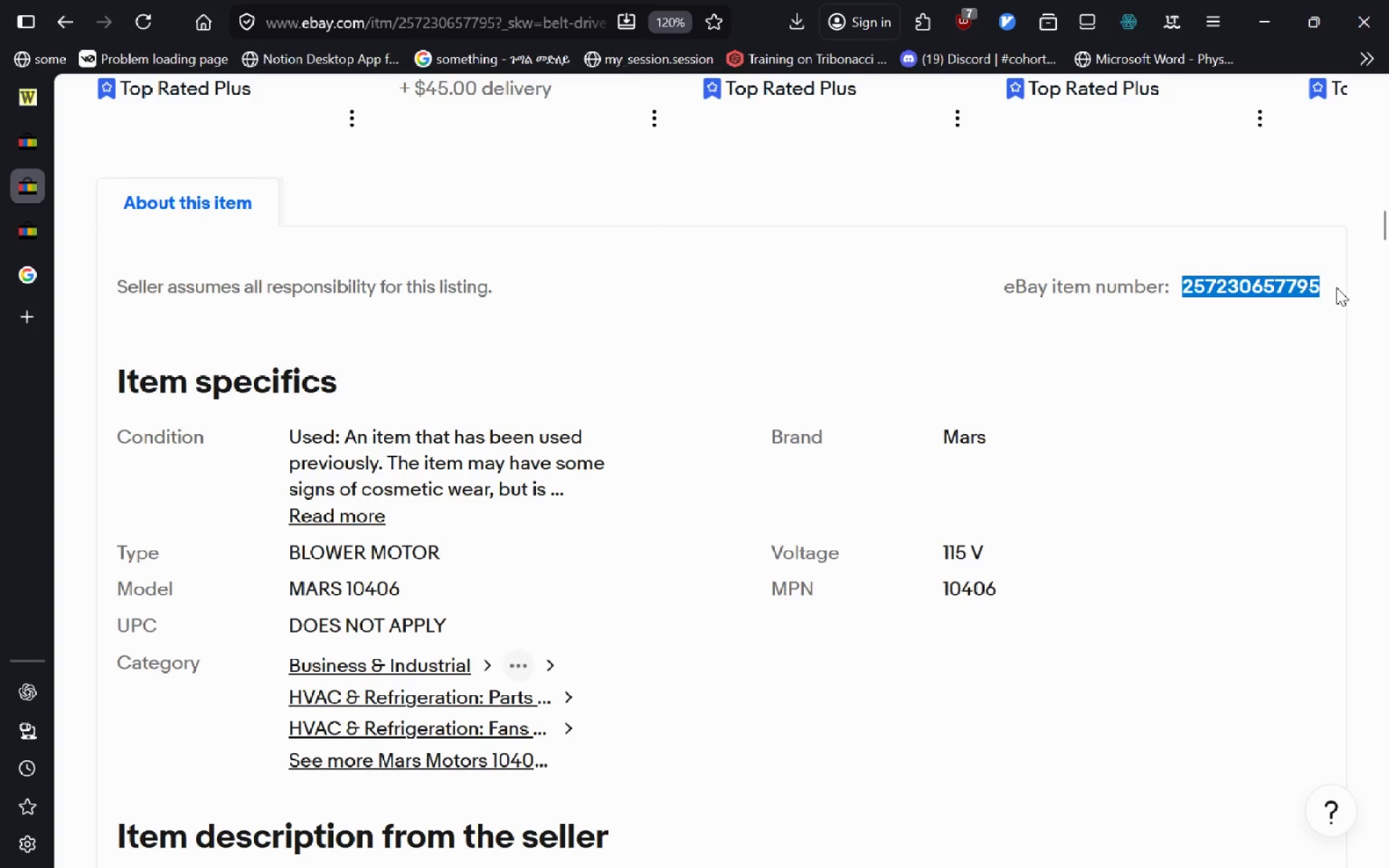 
key(Control+C)
 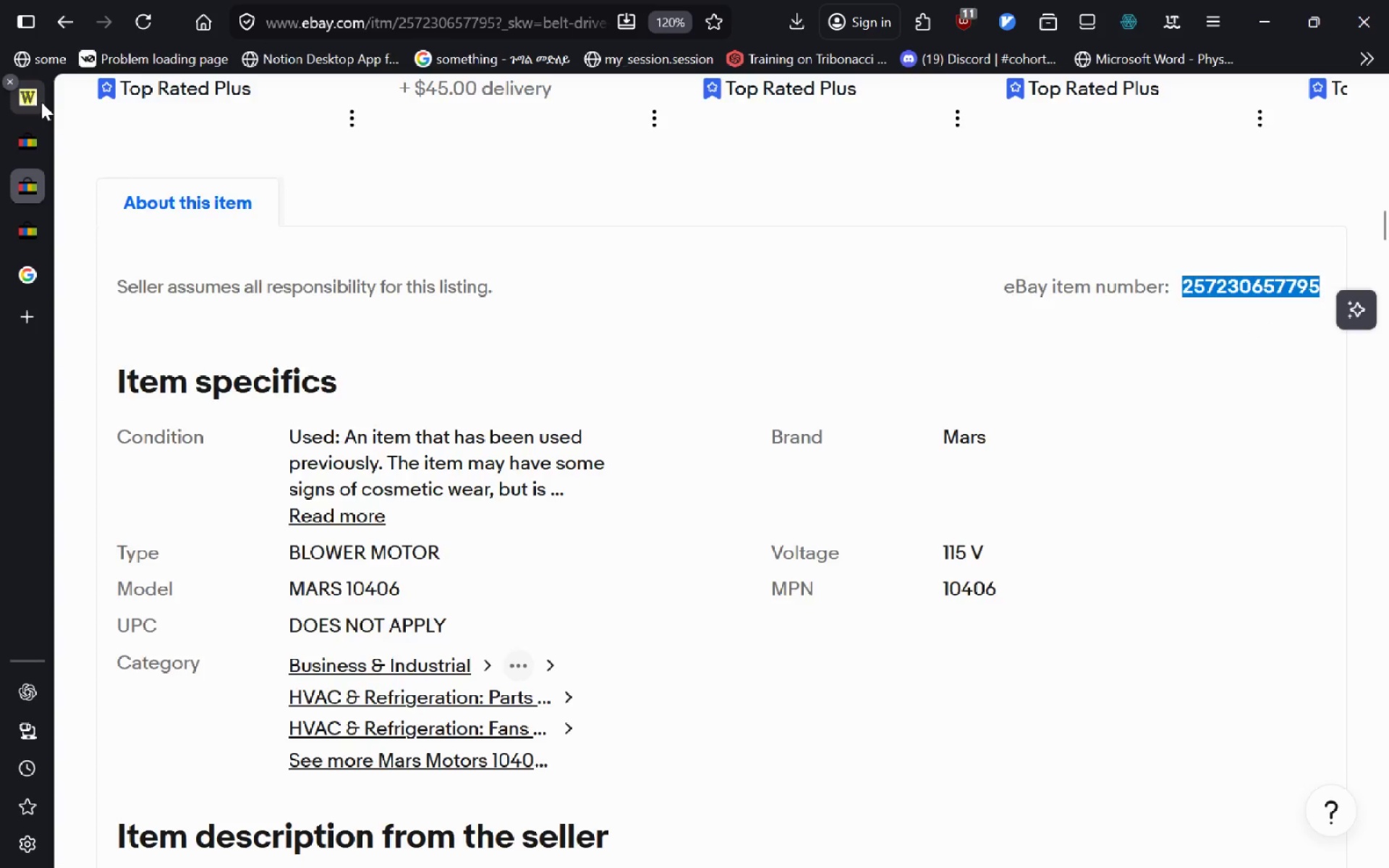 
left_click([41, 102])
 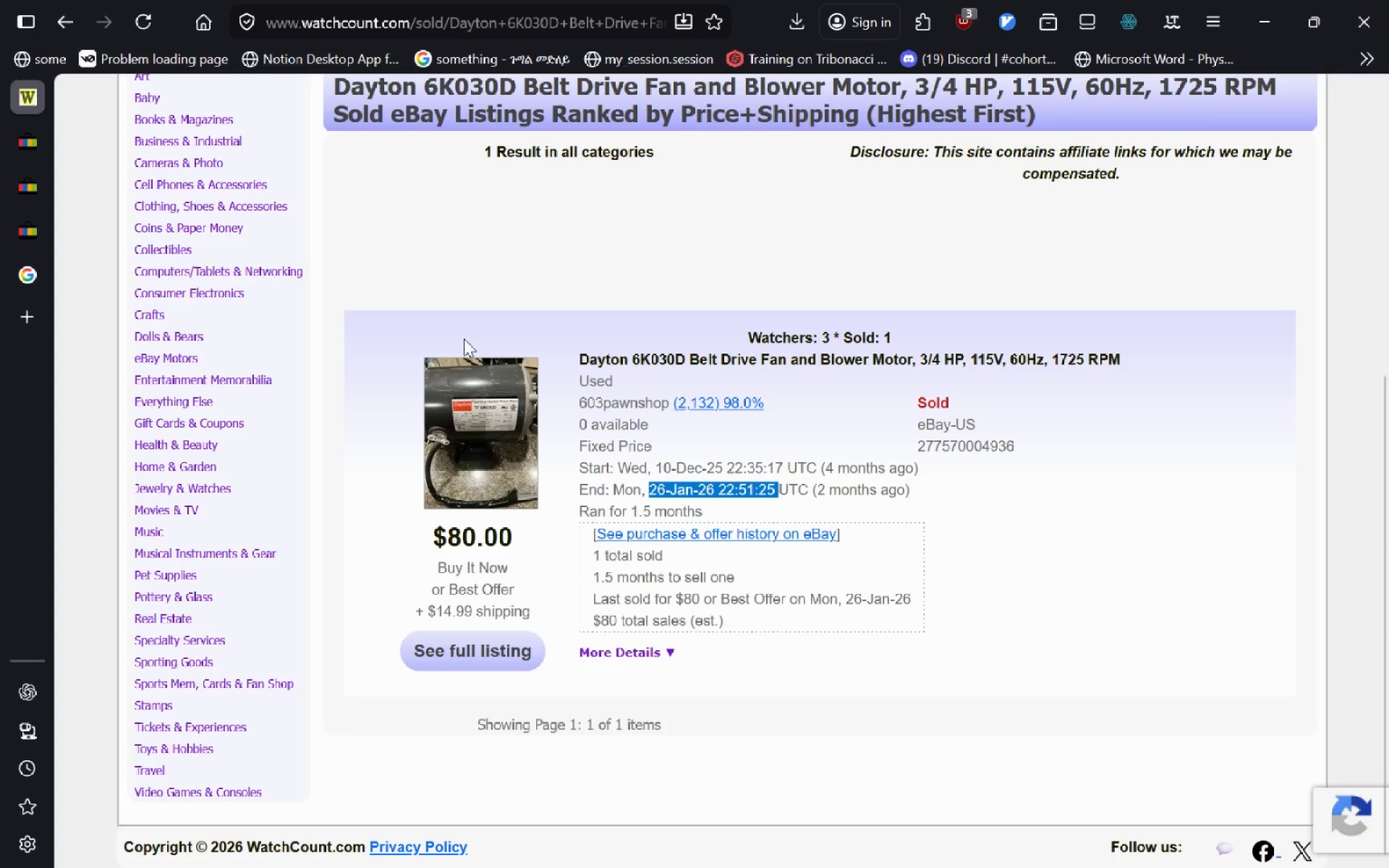 
mouse_move([475, 333])
 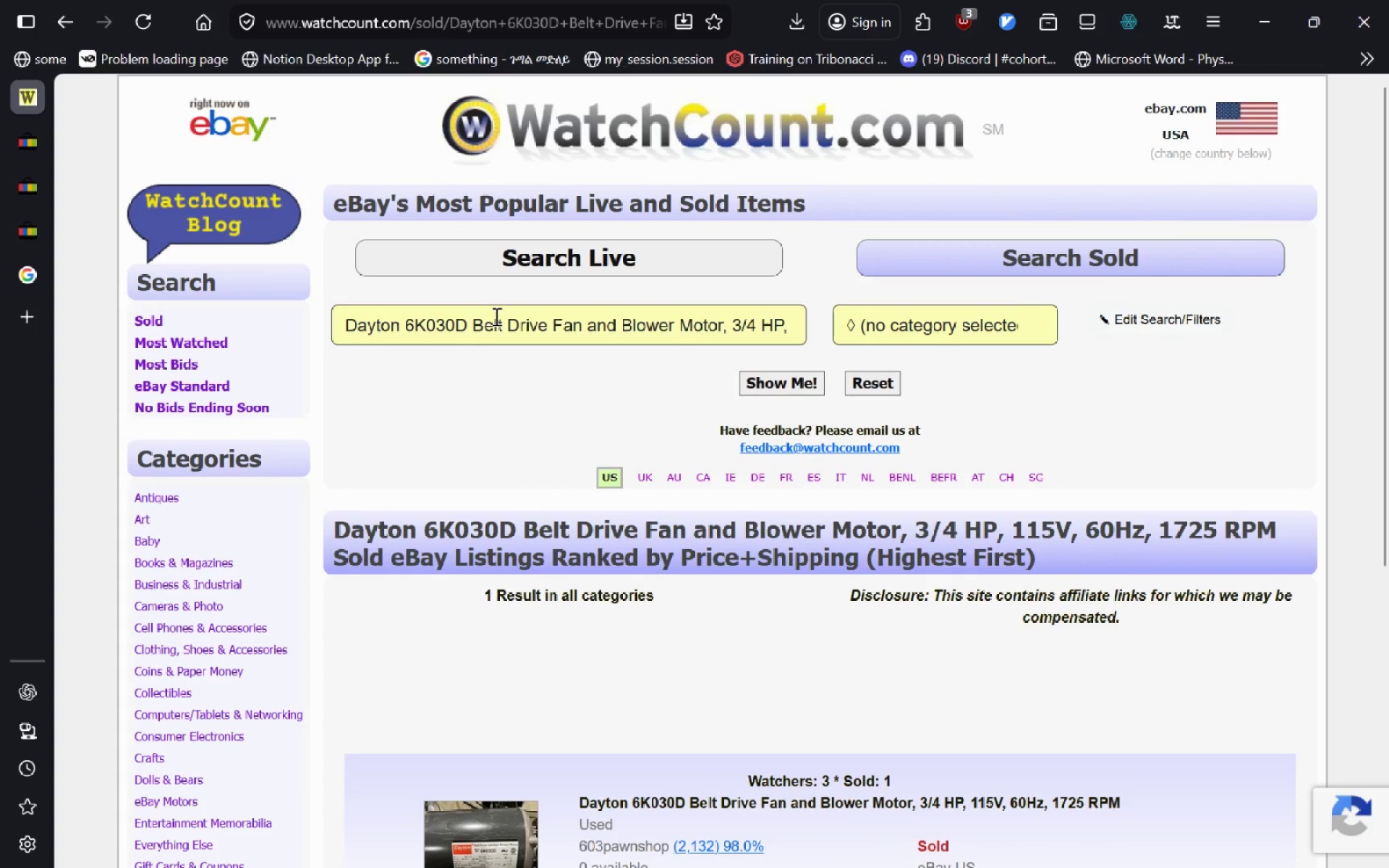 
left_click([495, 316])
 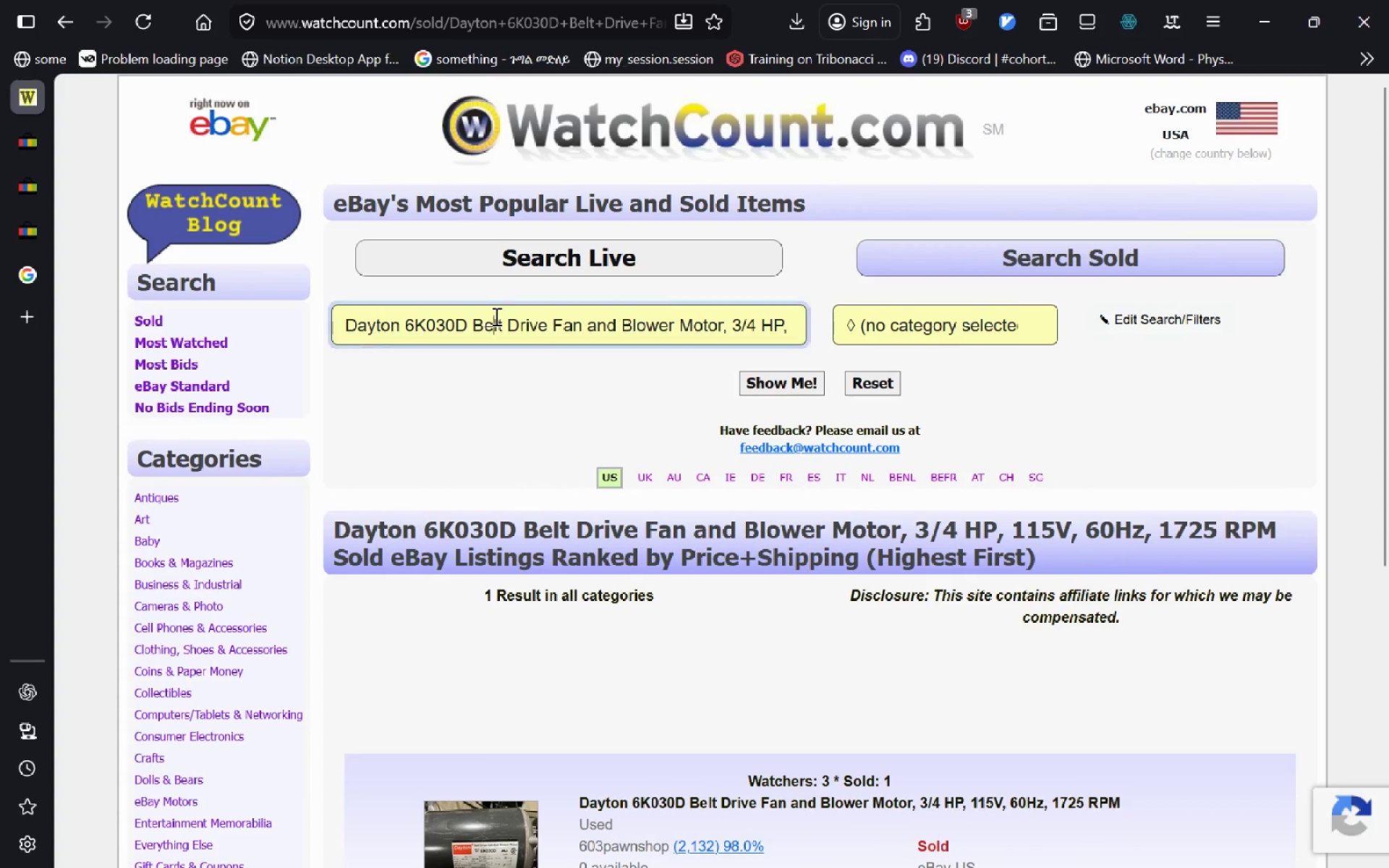 
key(Control+A)
 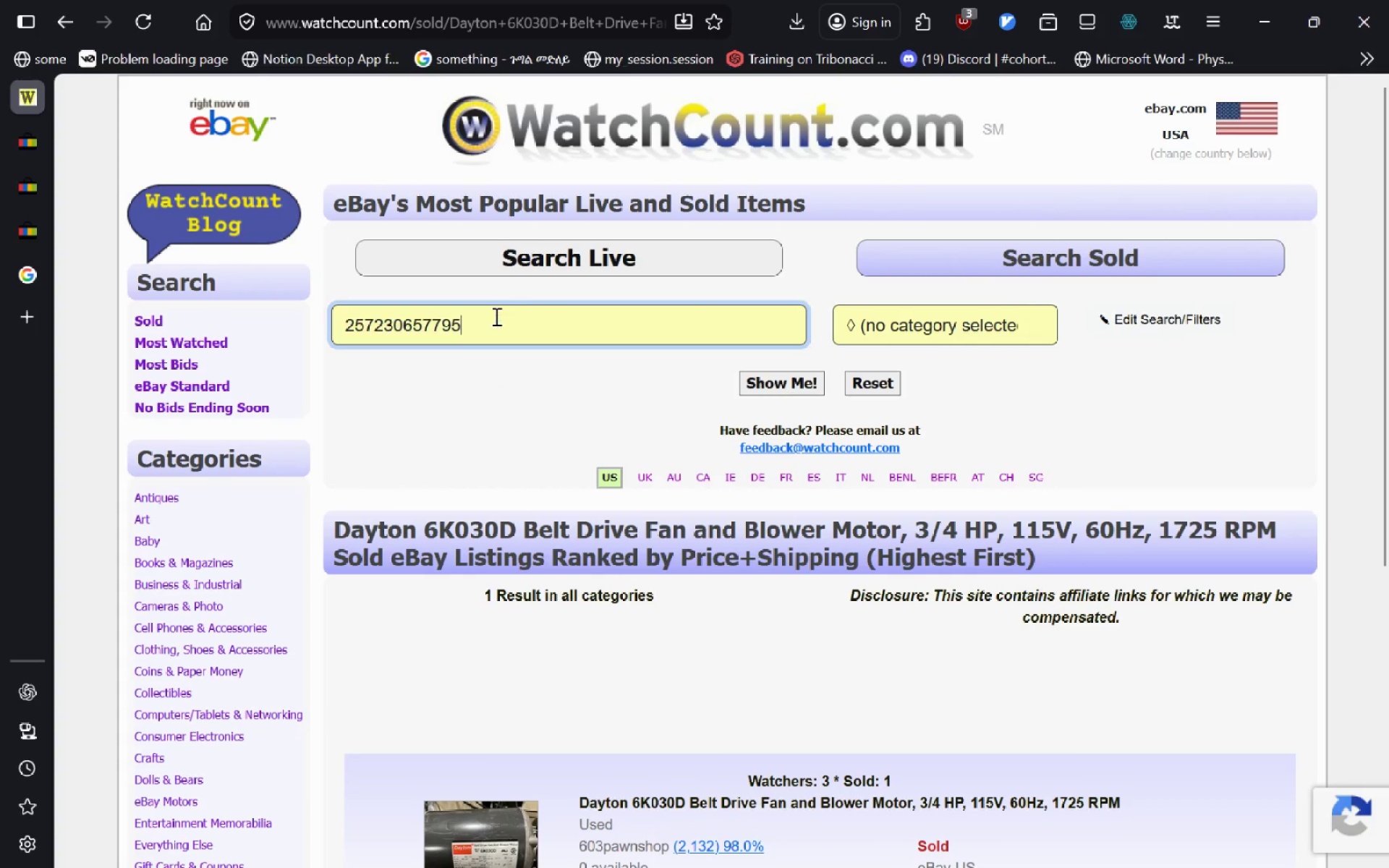 
key(Control+V)
 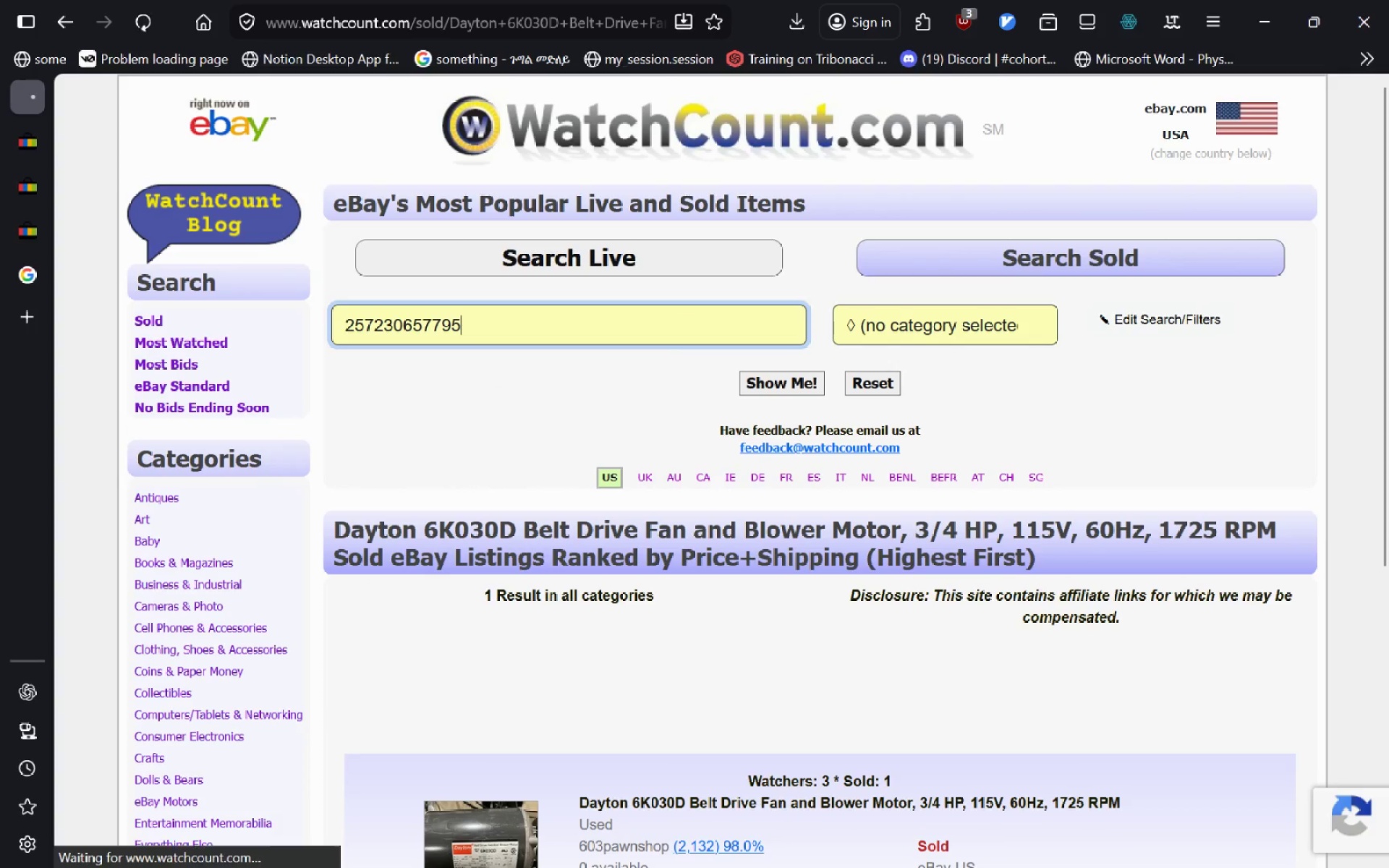 
key(Enter)
 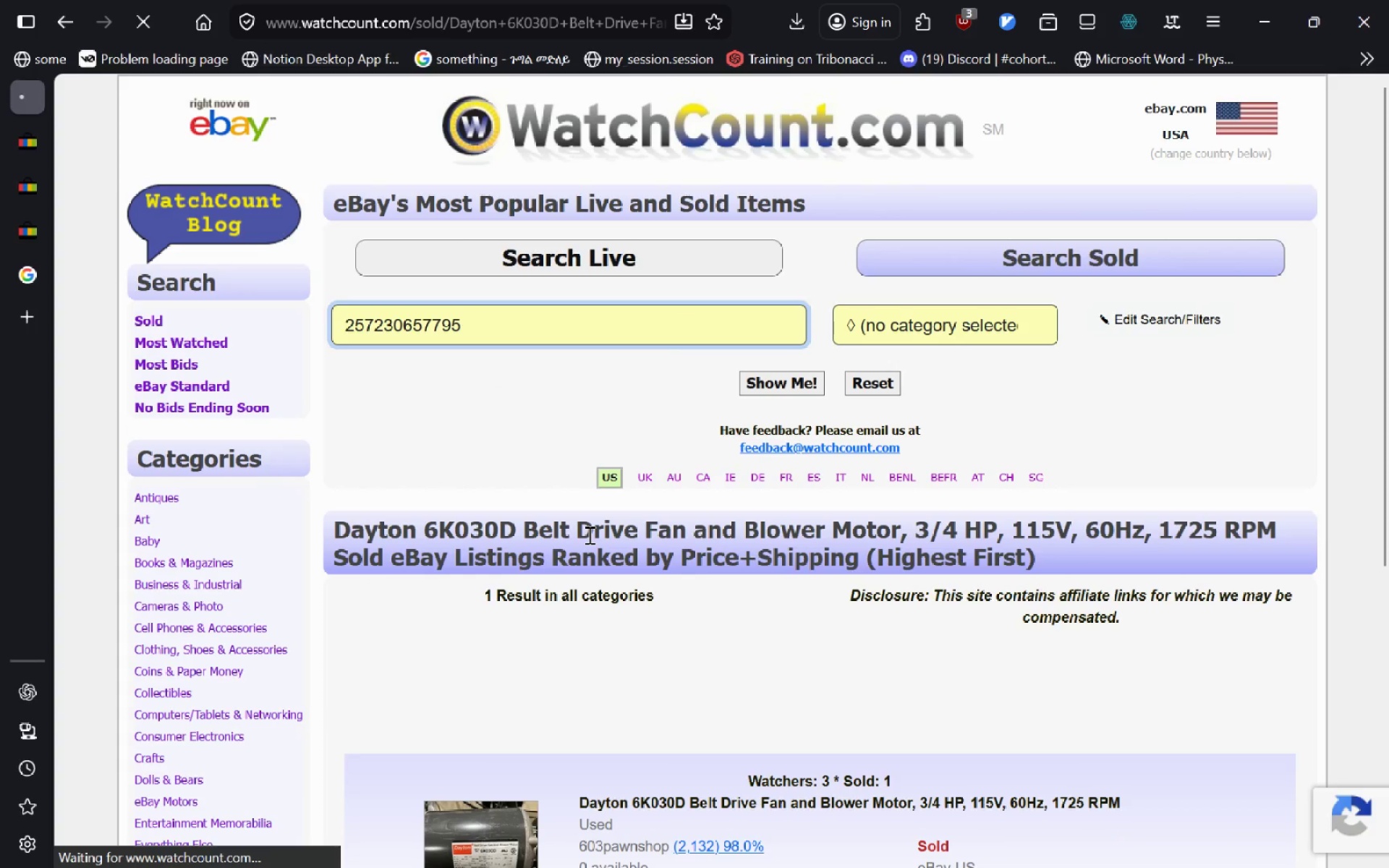 
left_click([588, 535])
 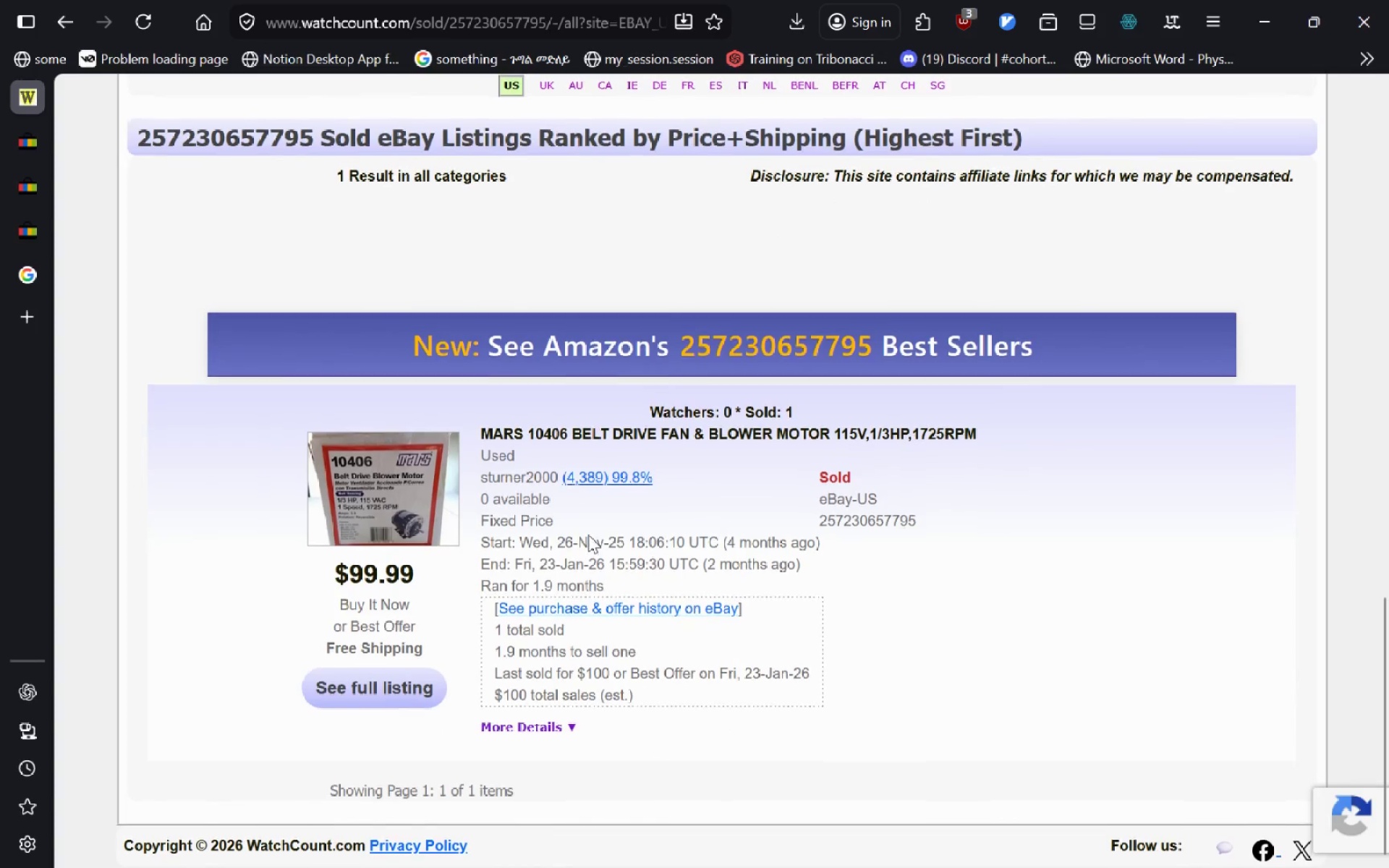 
left_click_drag(start_coordinate=[482, 435], to_coordinate=[995, 435])
 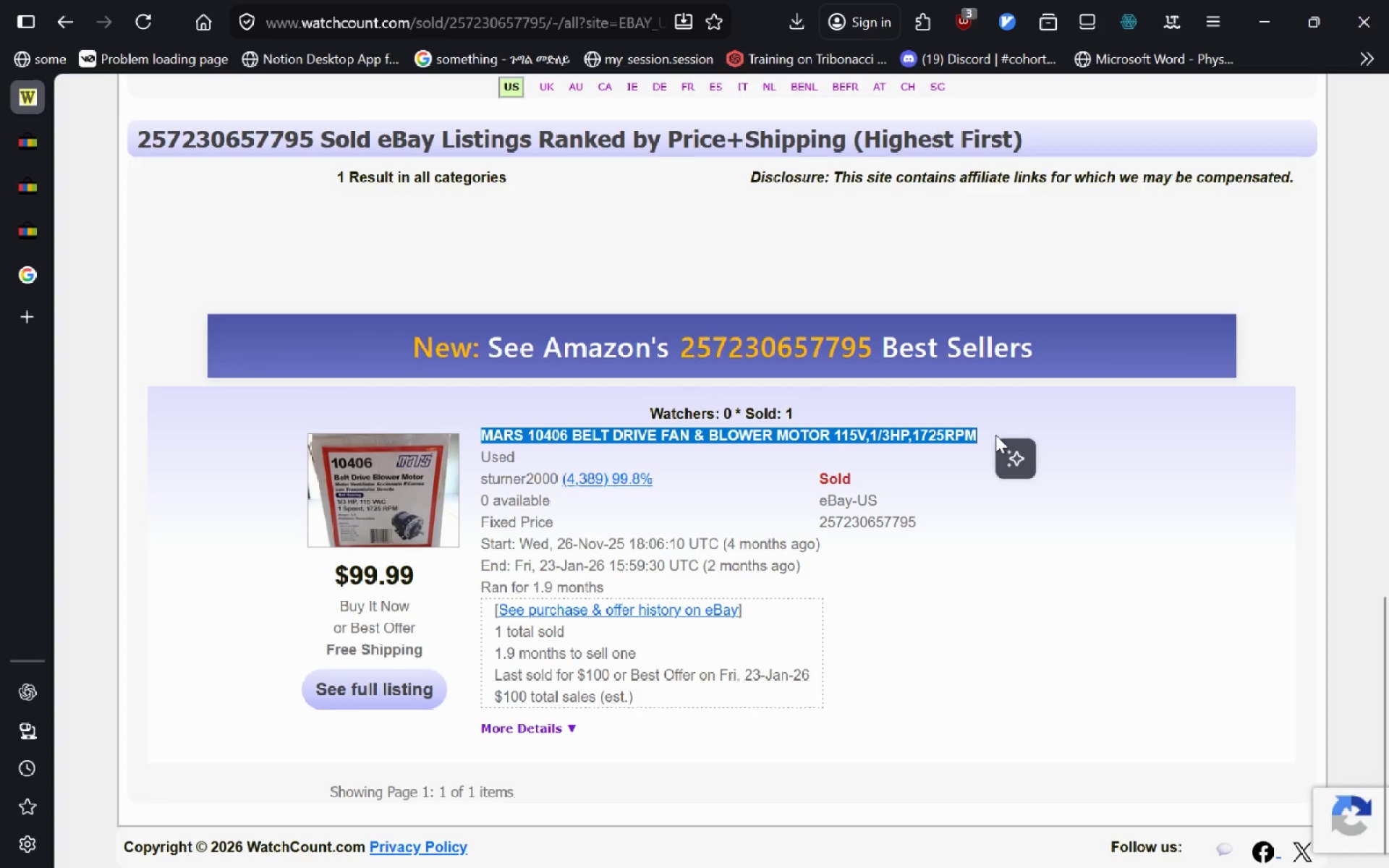 
key(Control+C)
 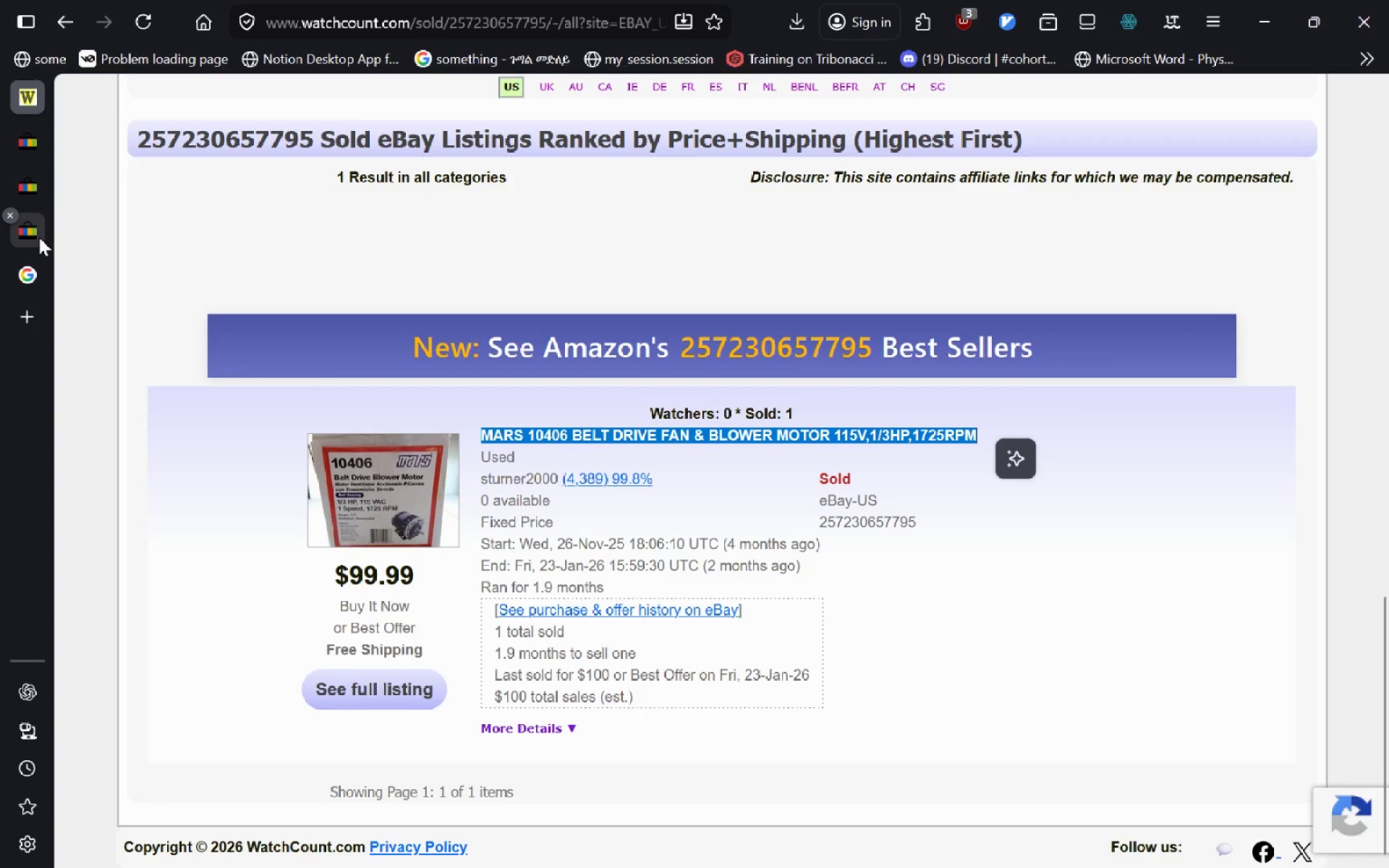 
left_click([39, 237])
 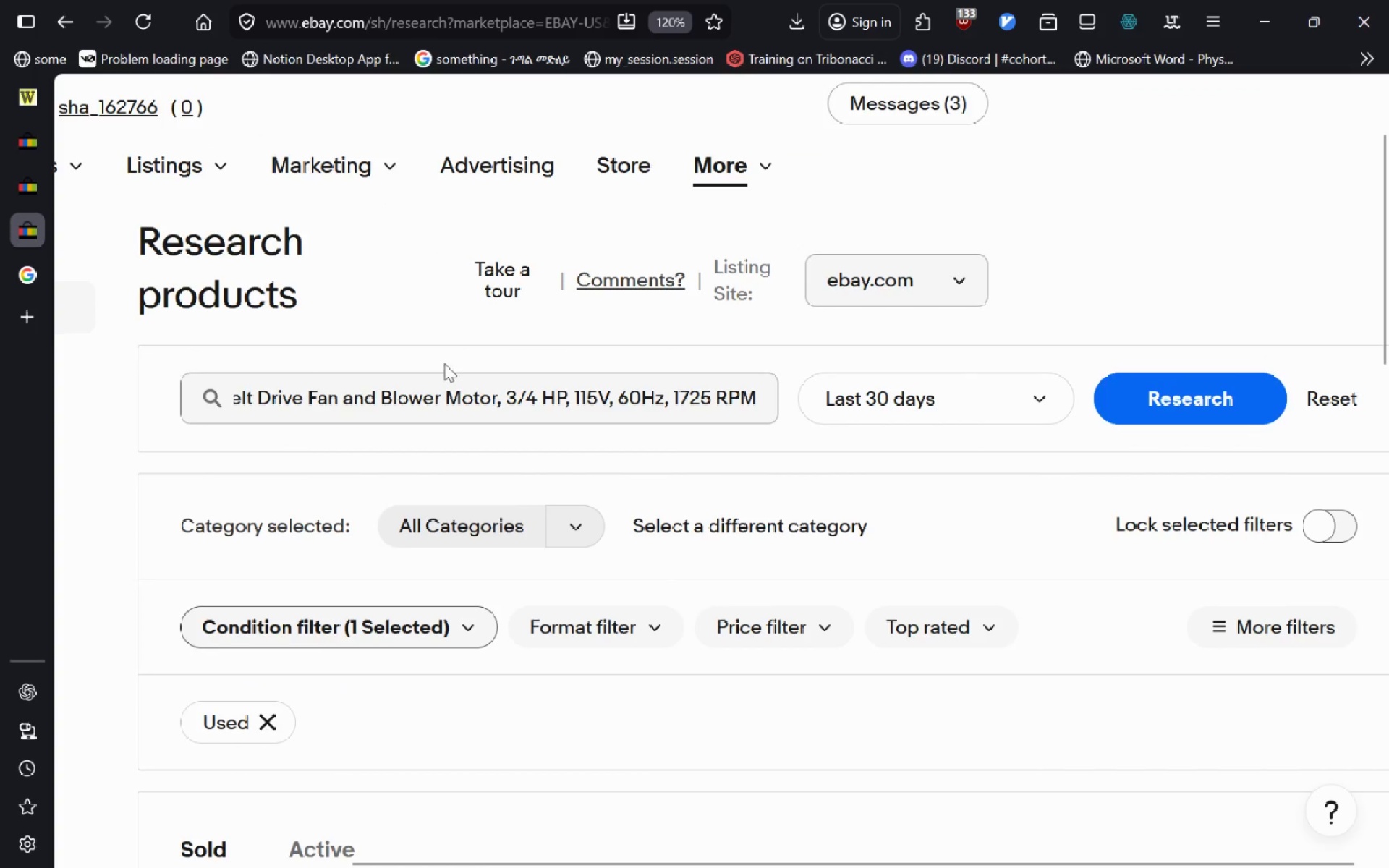 
left_click([430, 407])
 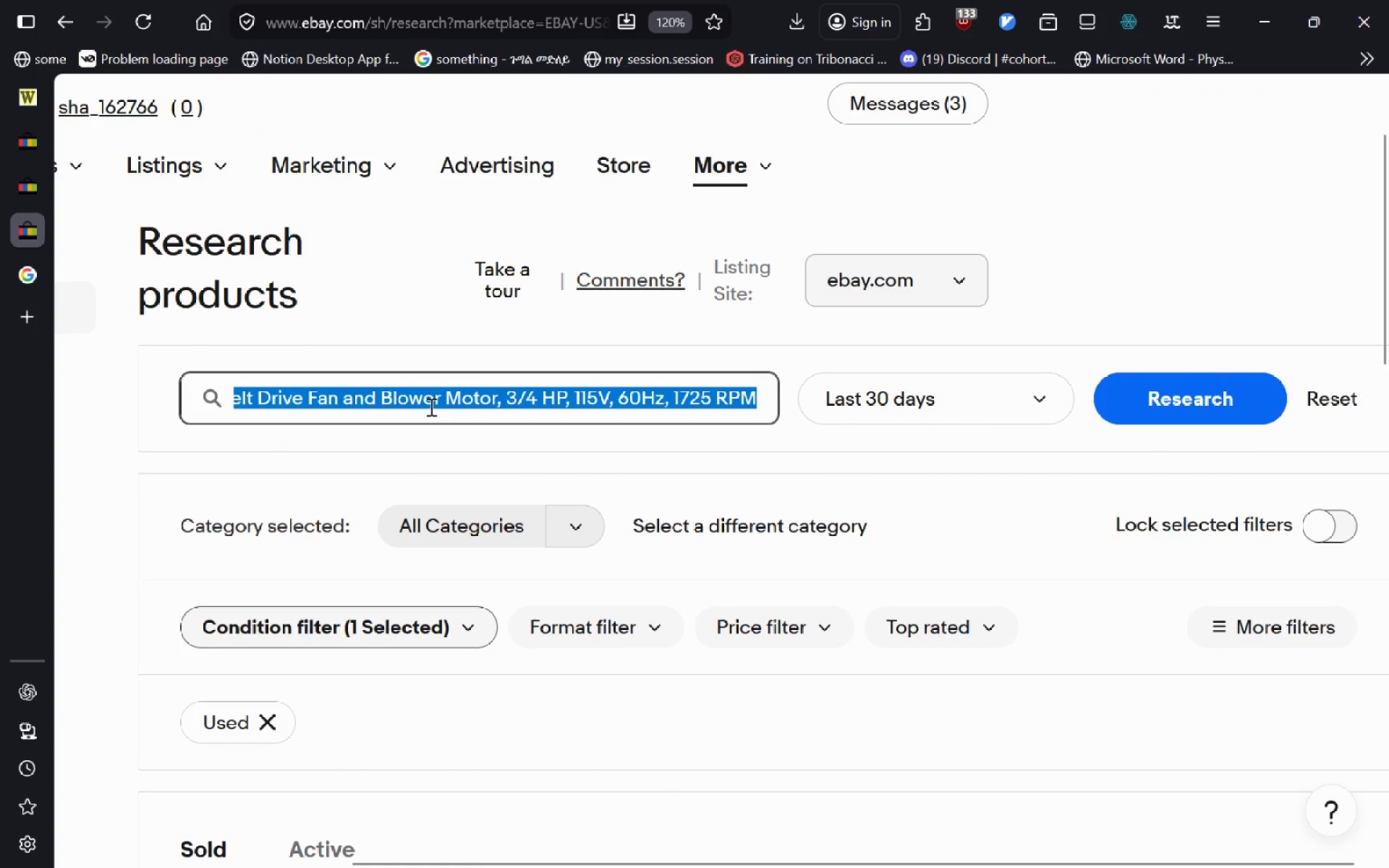 
key(Control+A)
 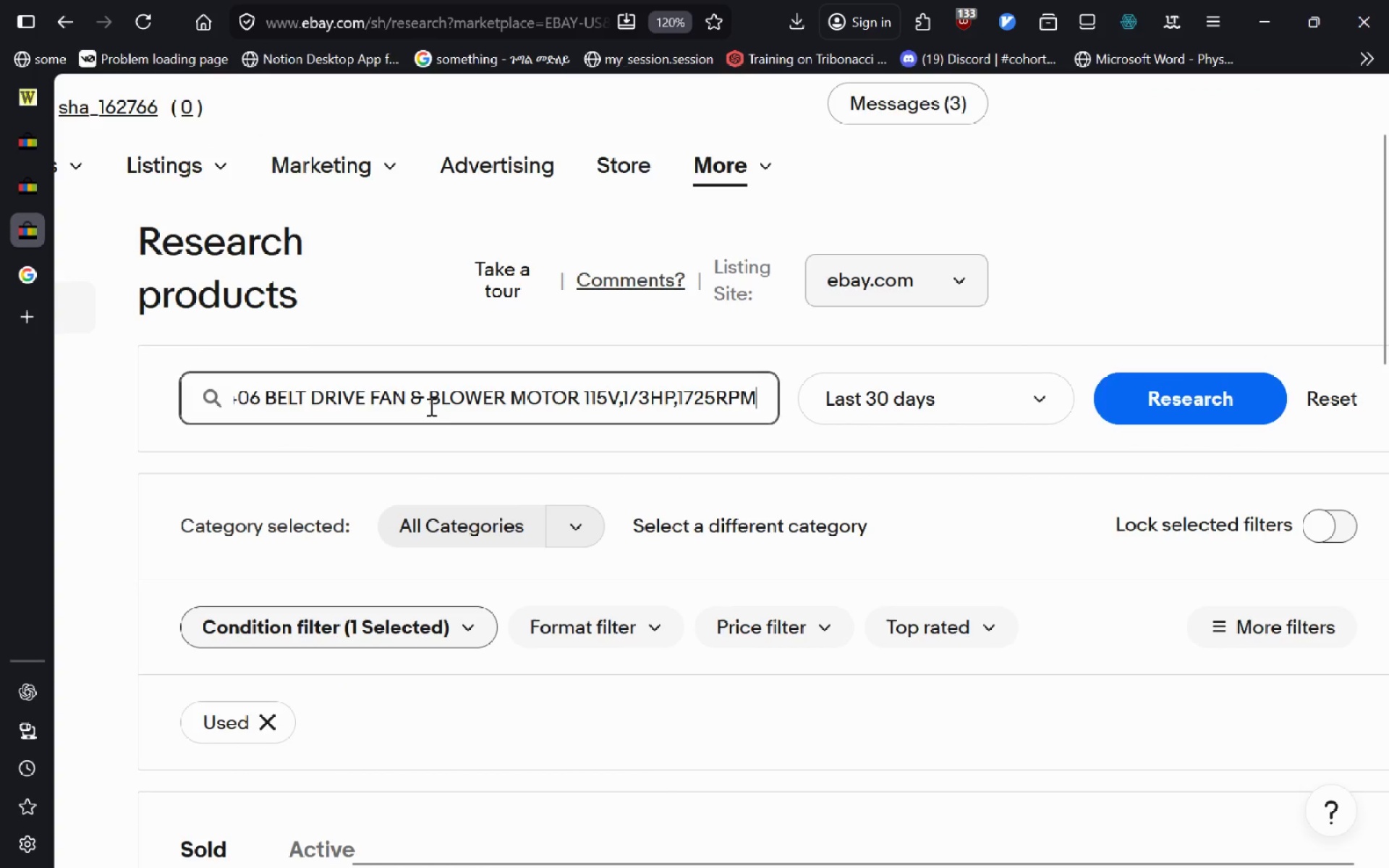 
key(Control+V)
 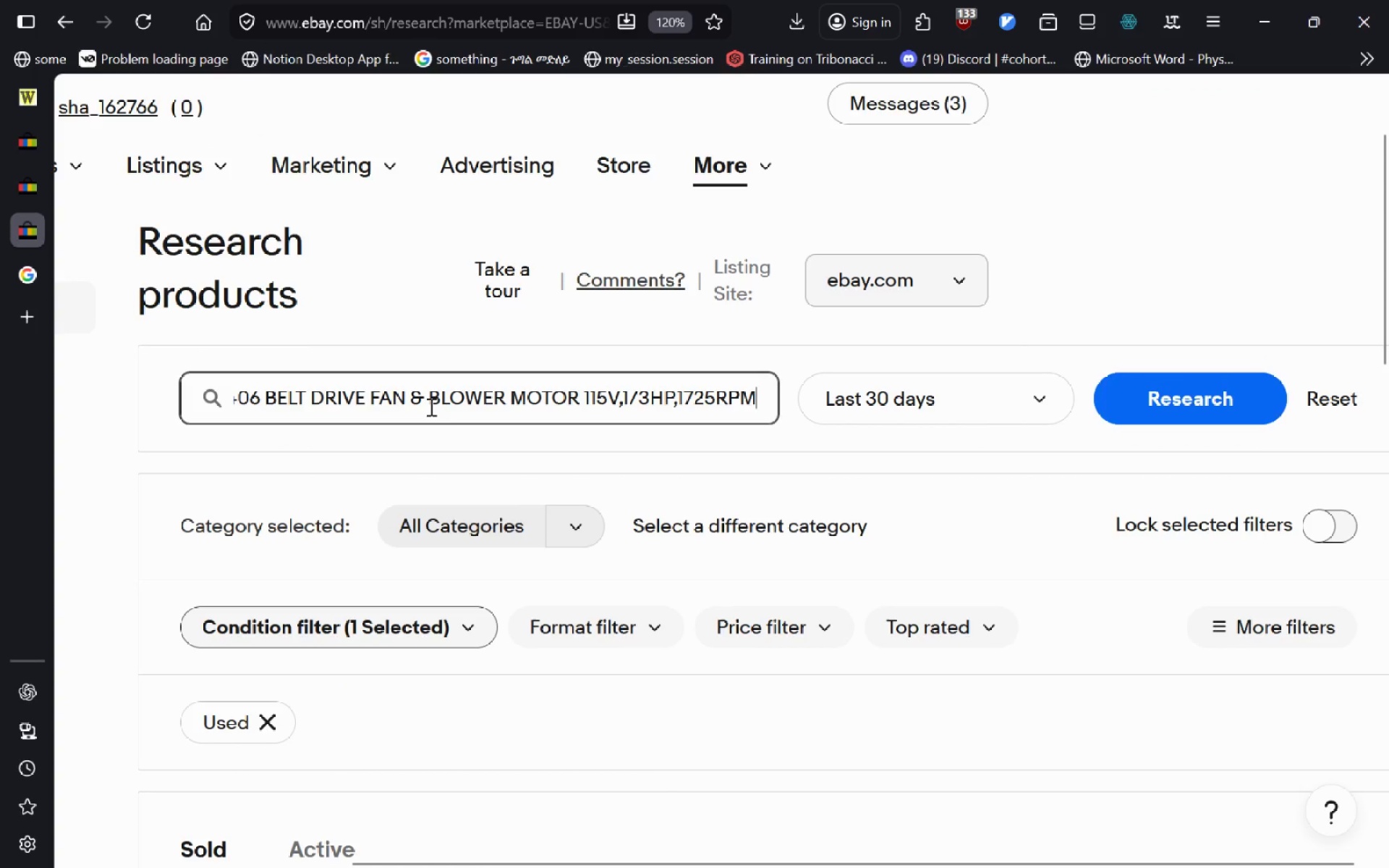 
key(Control+ControlLeft)
 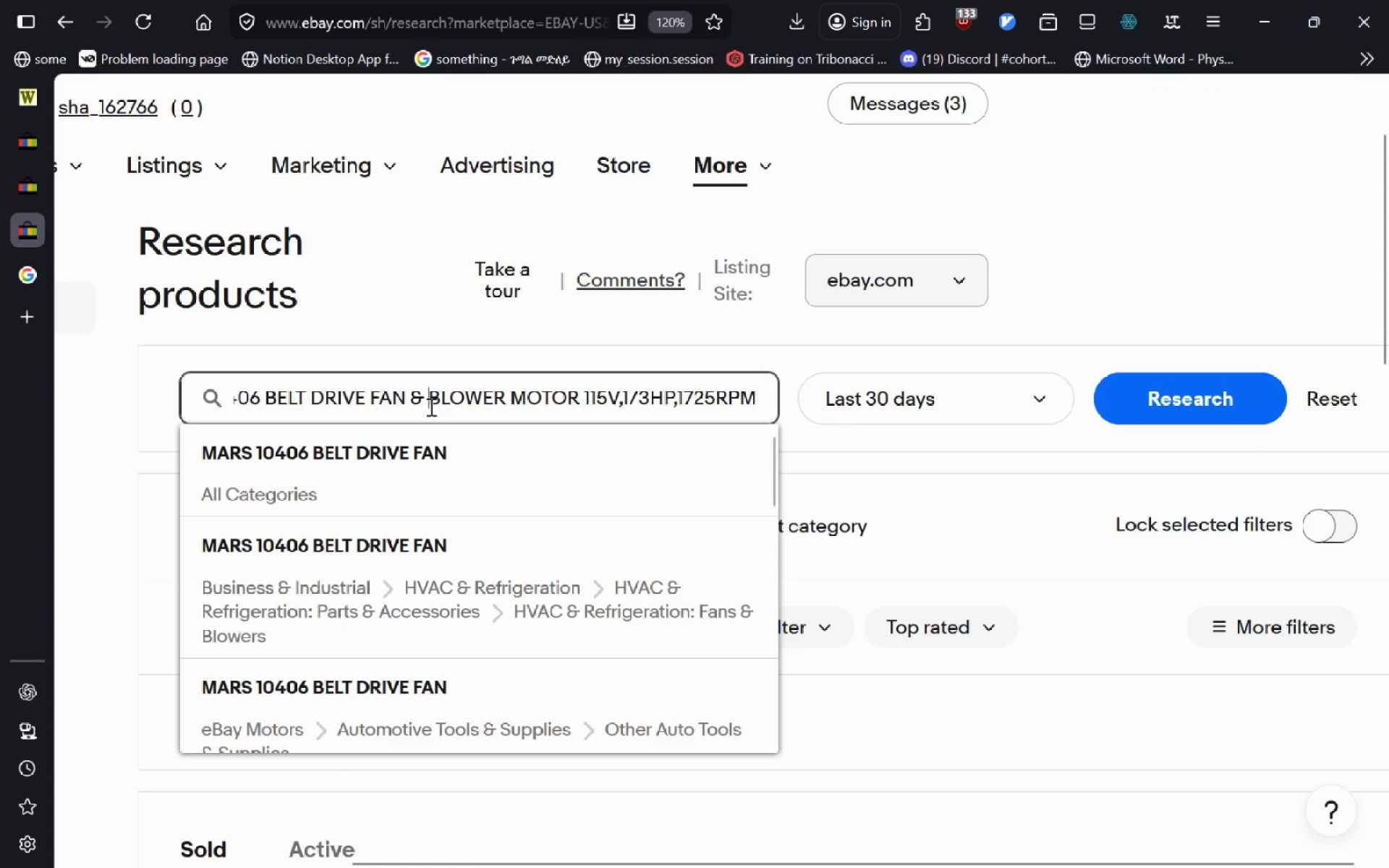 
left_click([430, 407])
 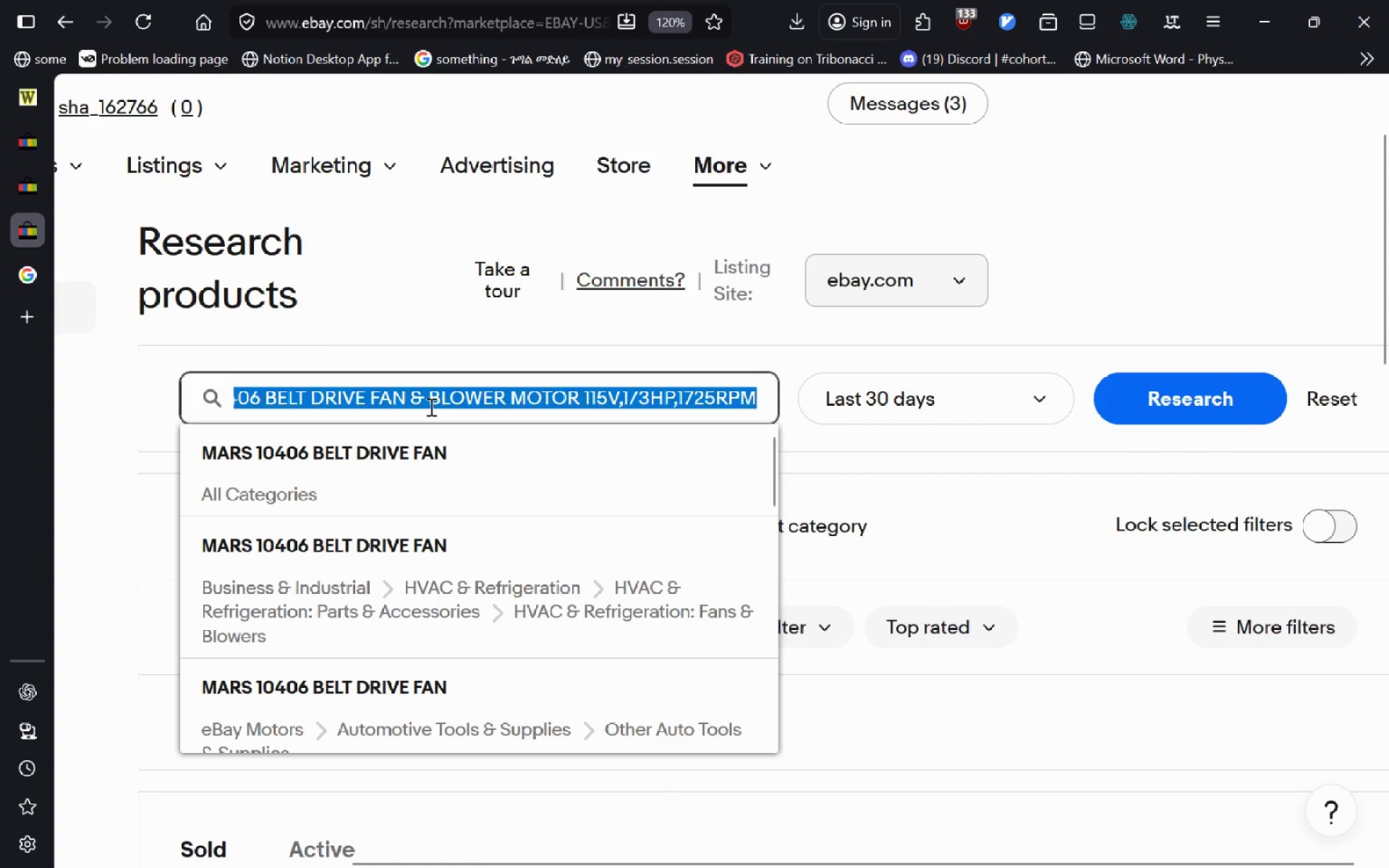 
key(Control+A)
 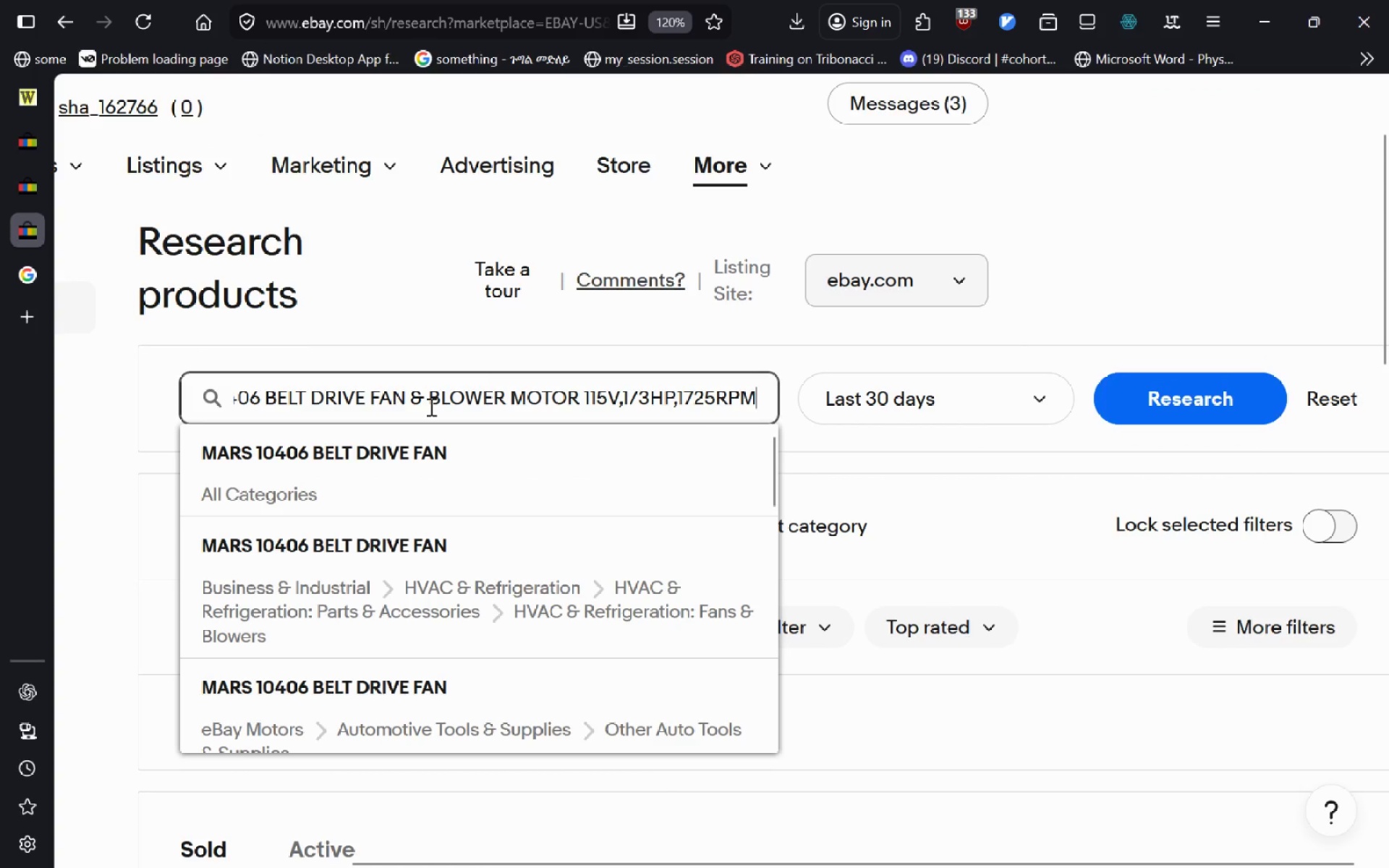 
key(Control+V)
 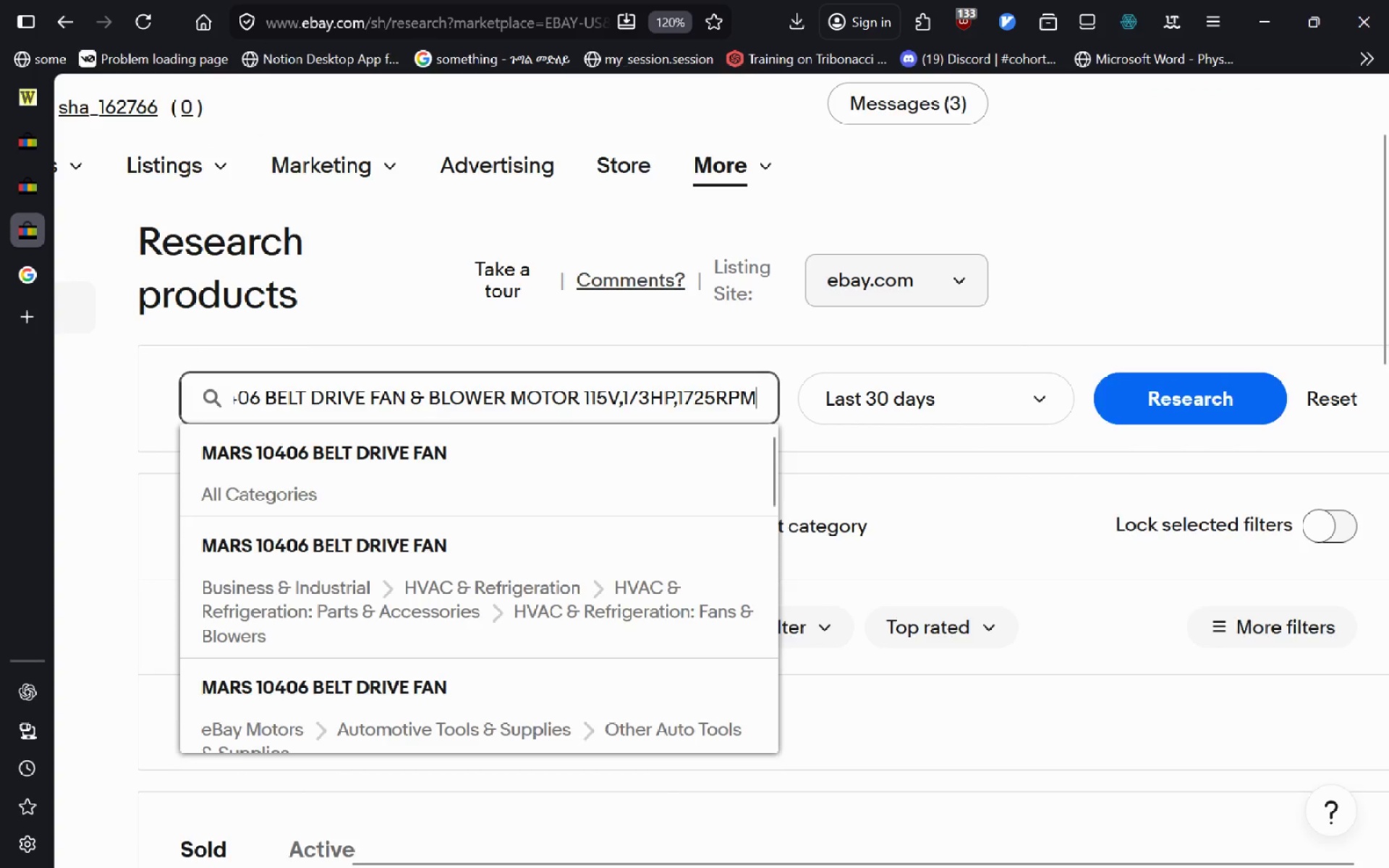 
key(Enter)
 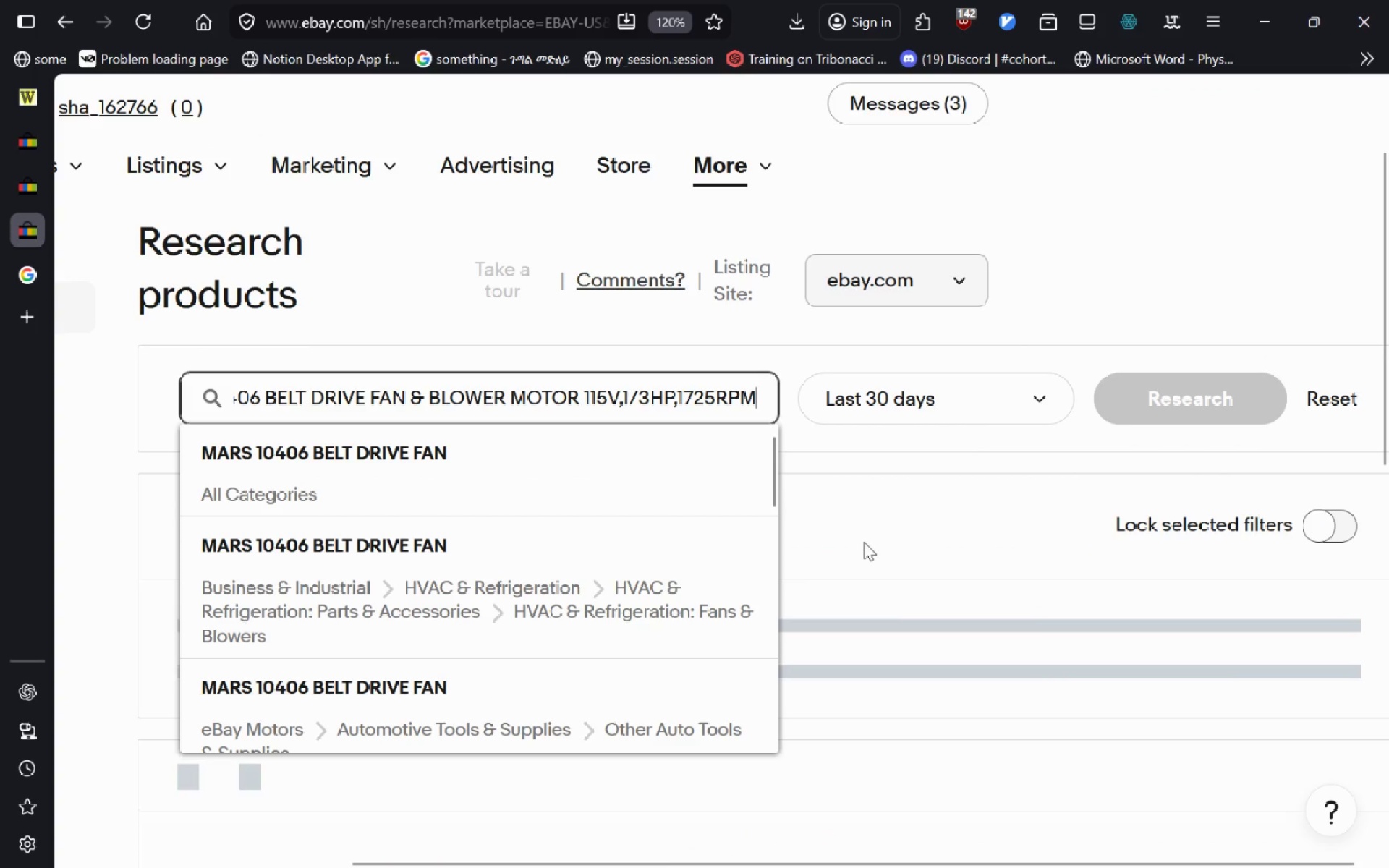 
left_click([922, 579])
 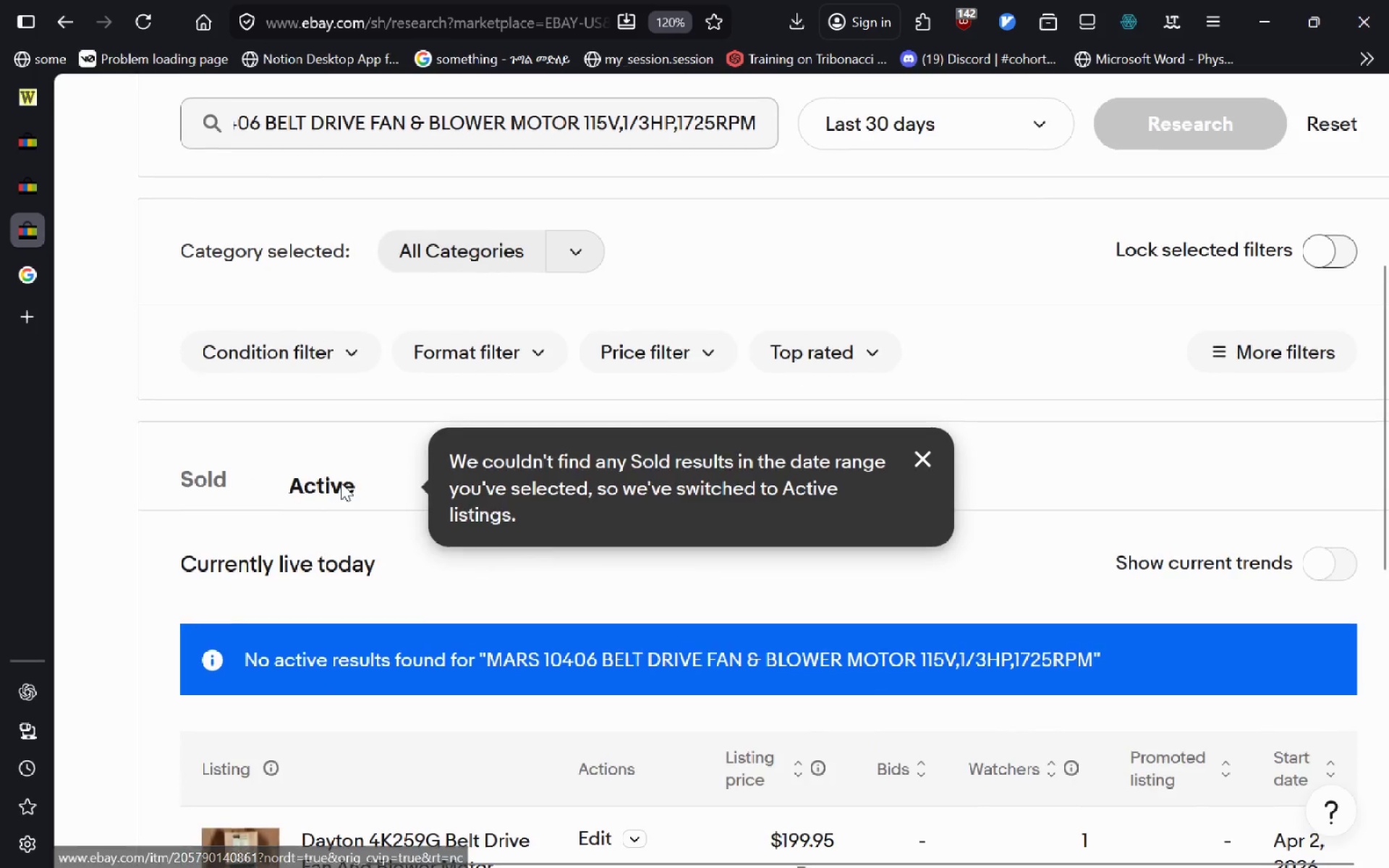 
left_click([32, 94])
 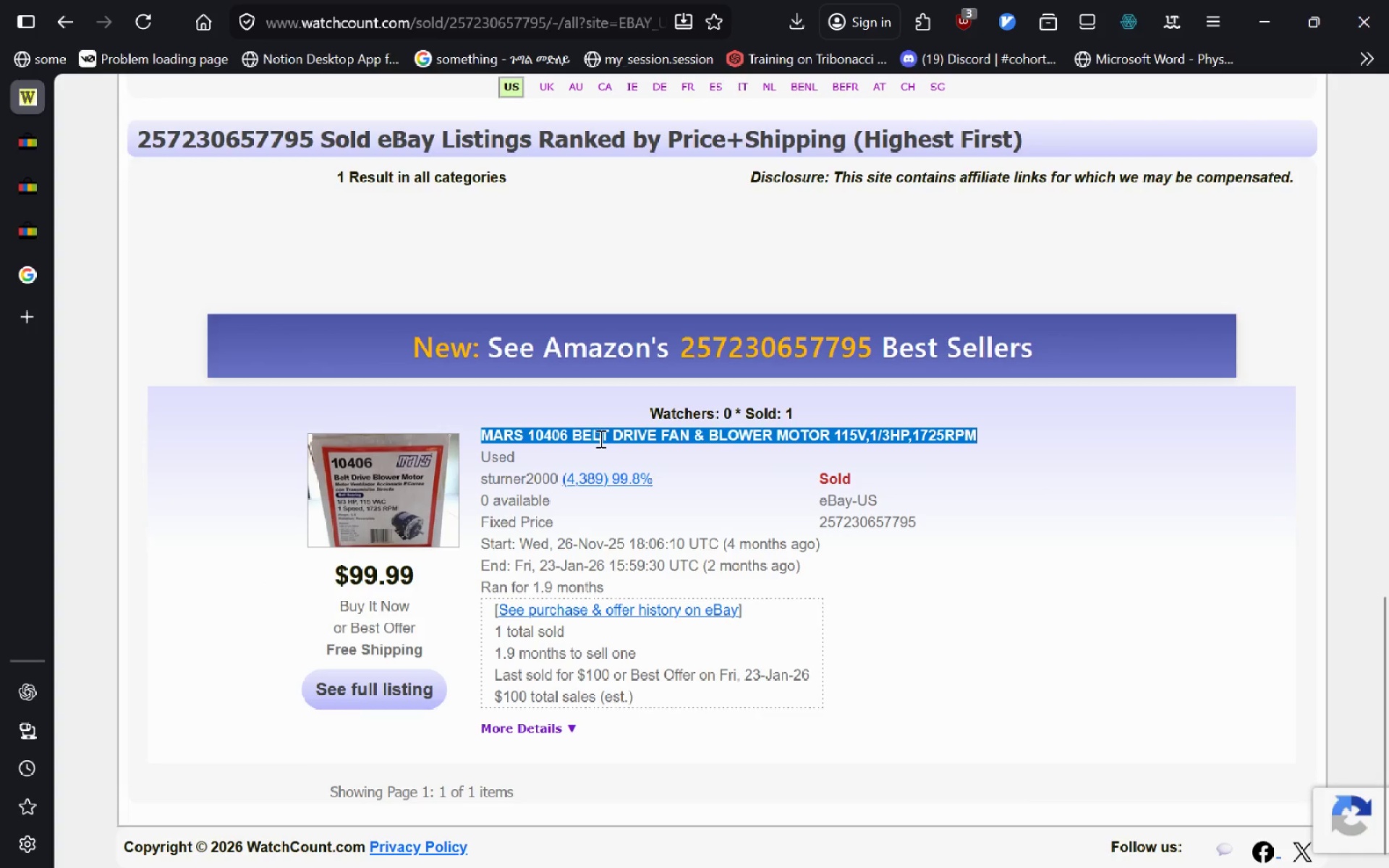 
key(Control+C)
 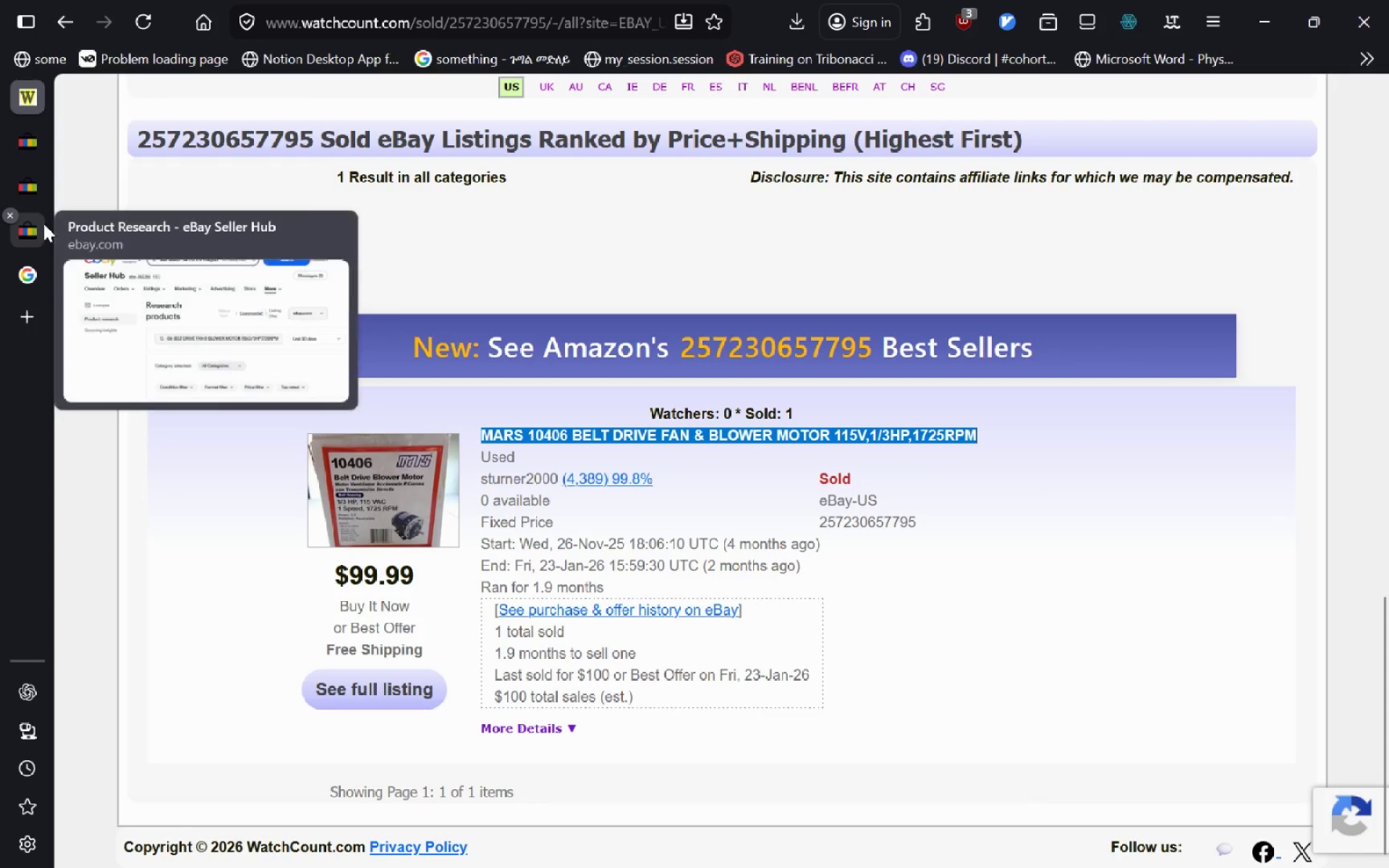 
left_click([43, 224])
 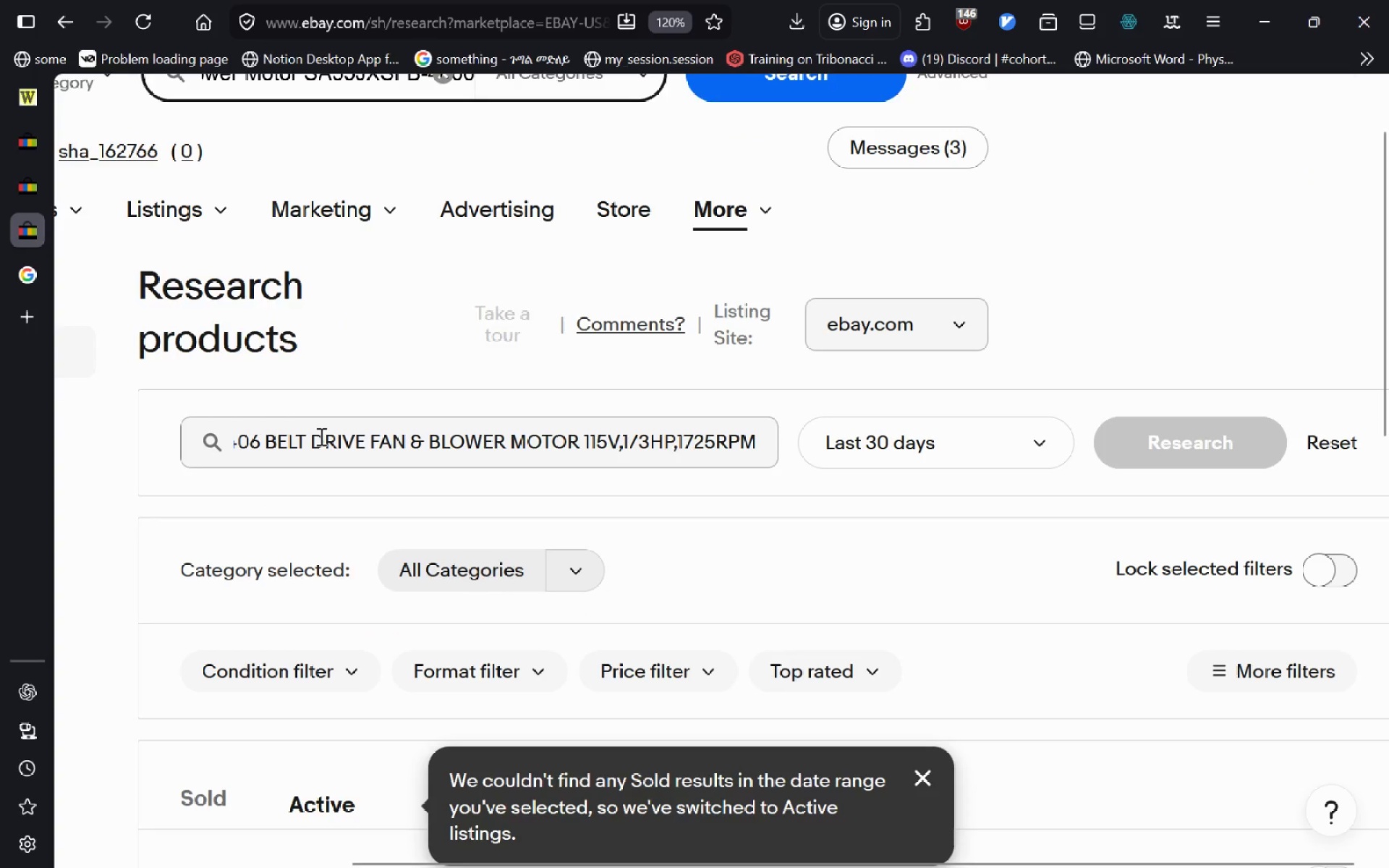 
left_click([320, 436])
 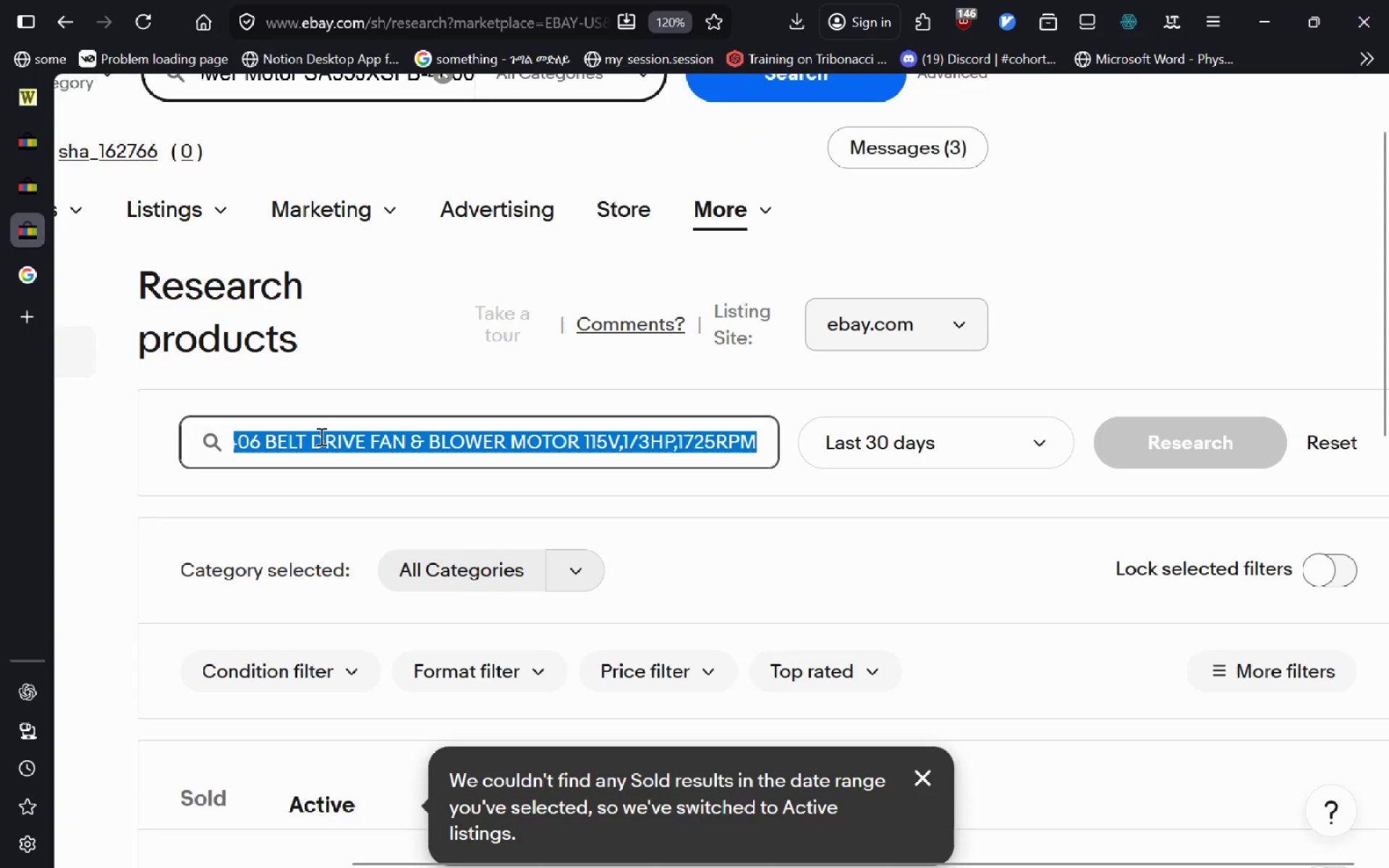 
key(Control+A)
 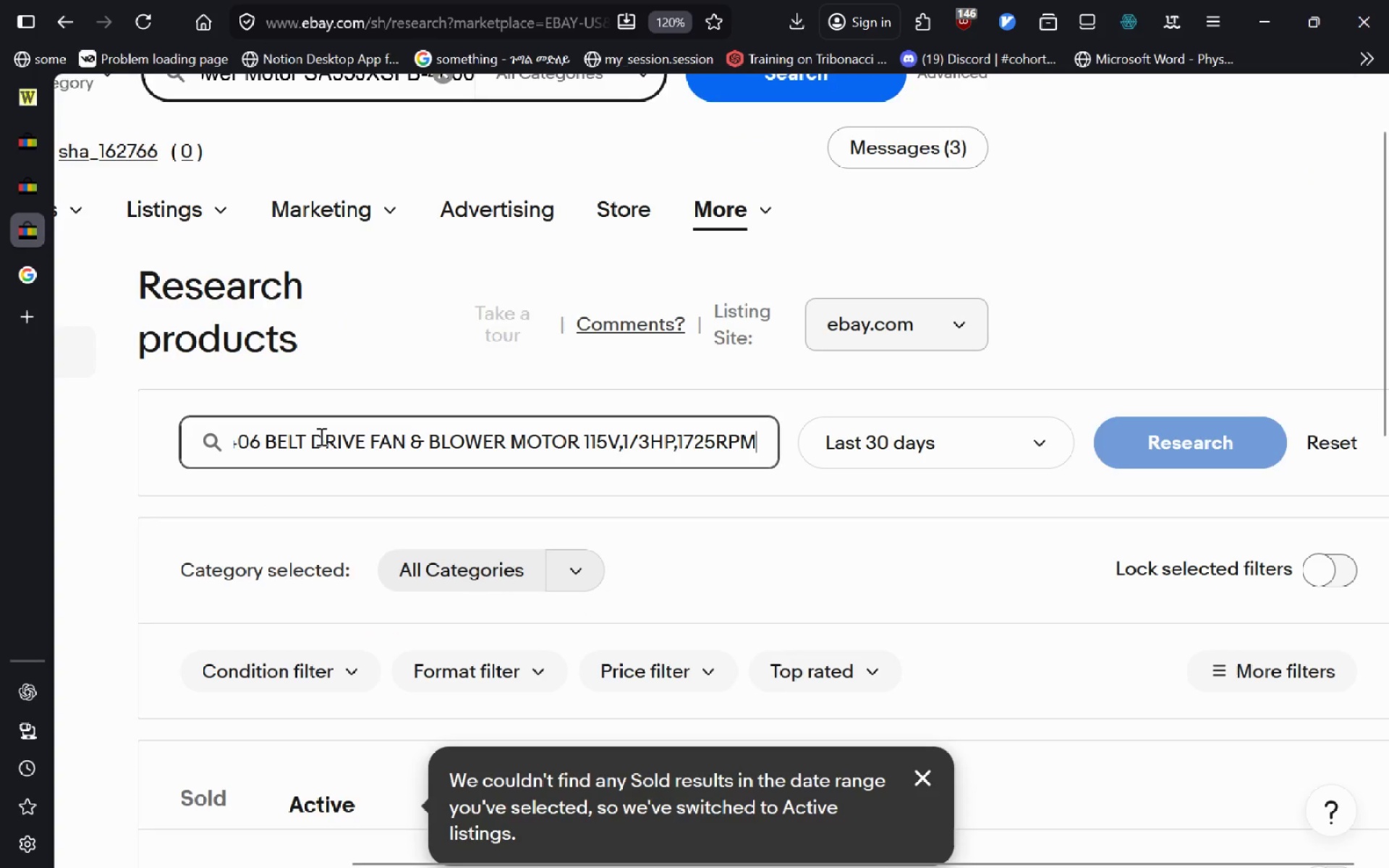 
key(Control+V)
 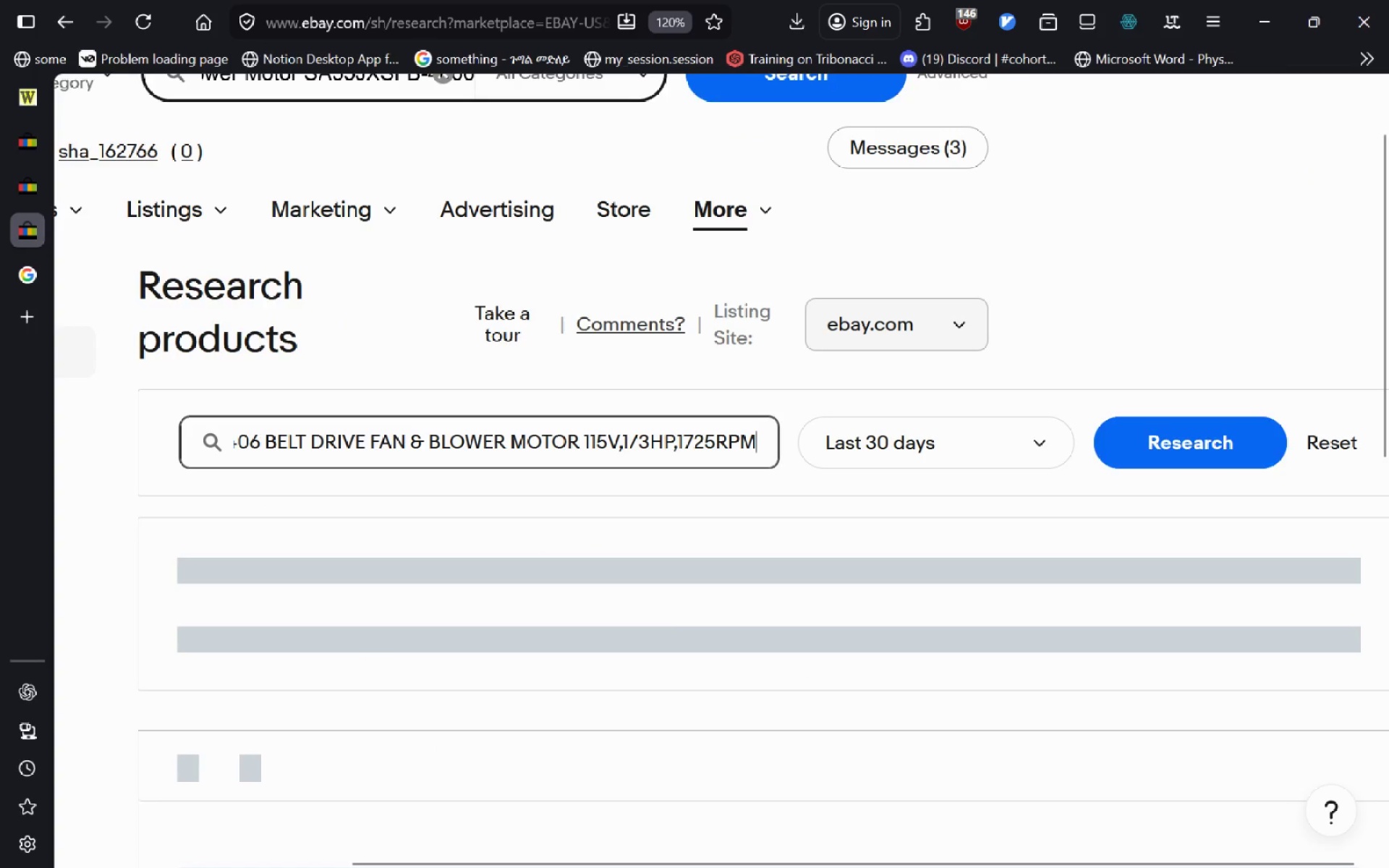 
key(Enter)
 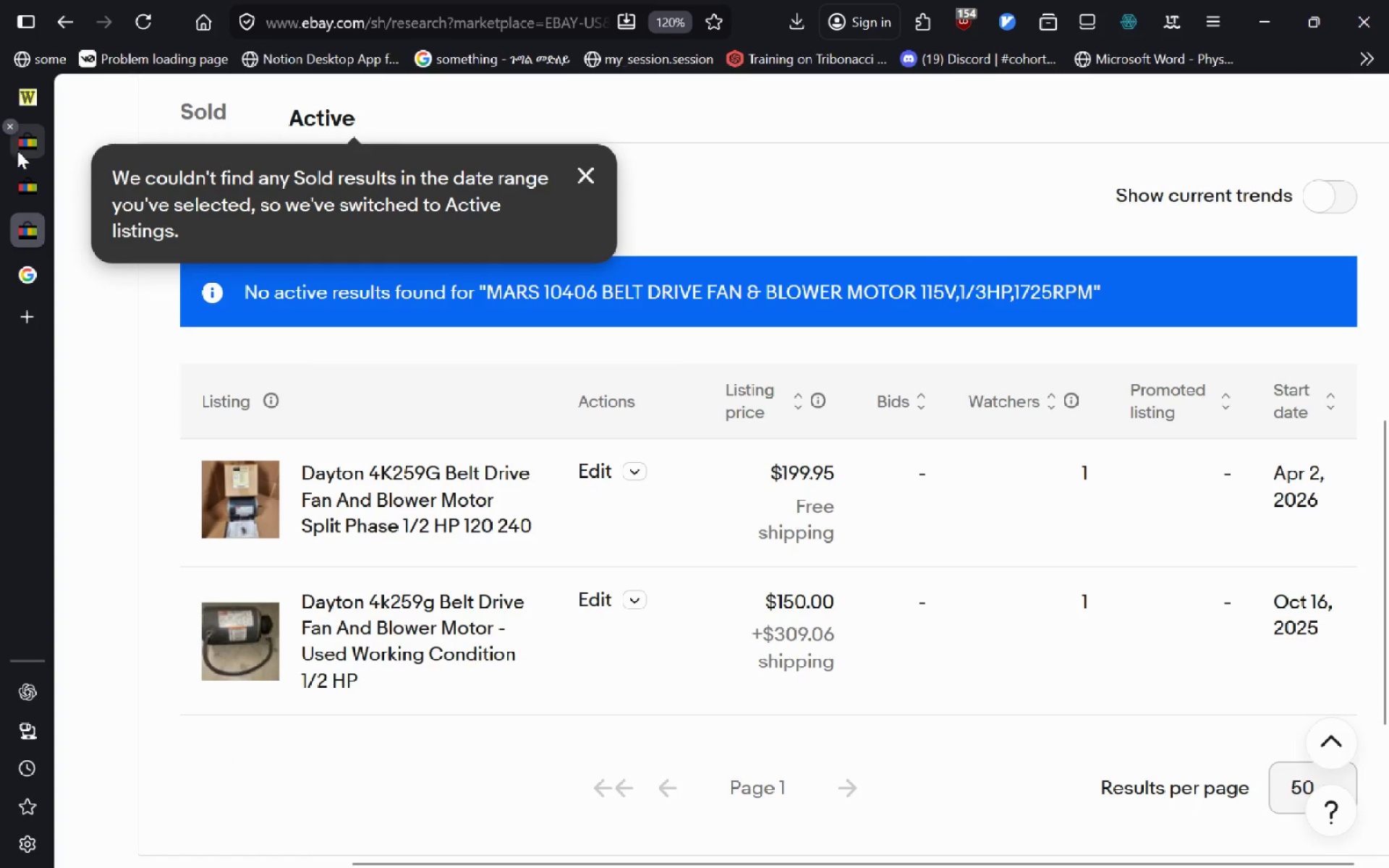 
wait(6.16)
 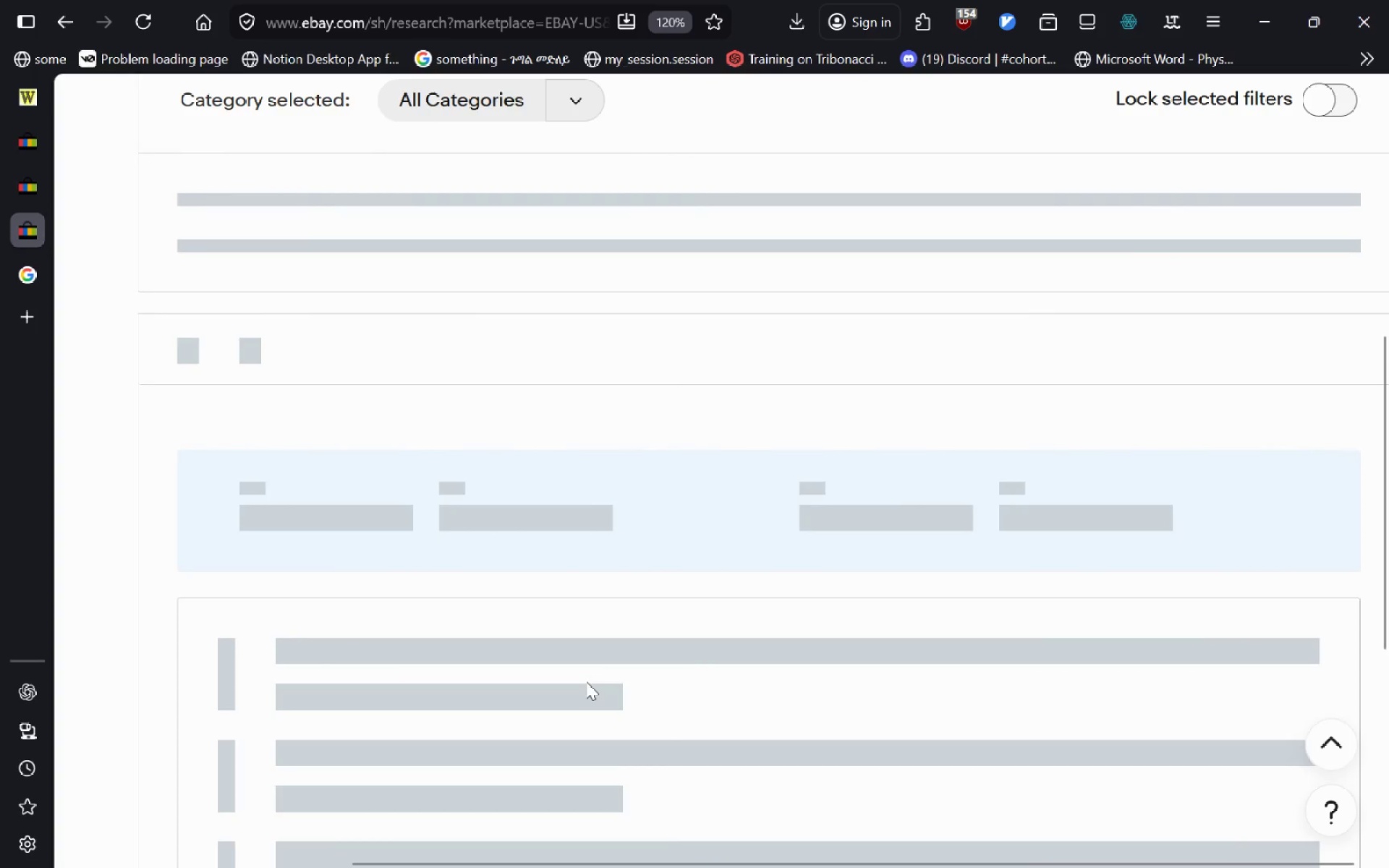 
left_click([33, 103])
 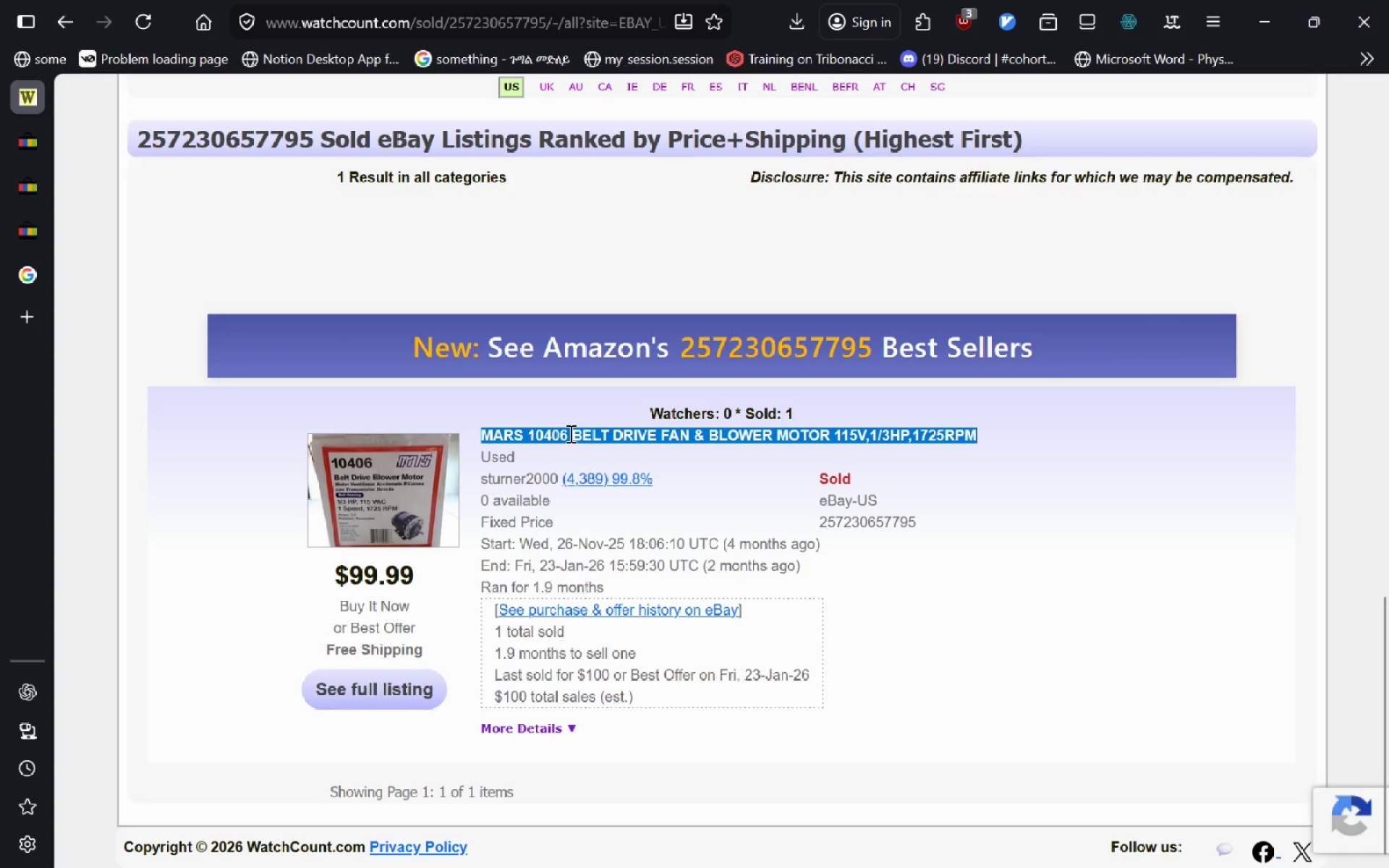 
right_click([569, 433])
 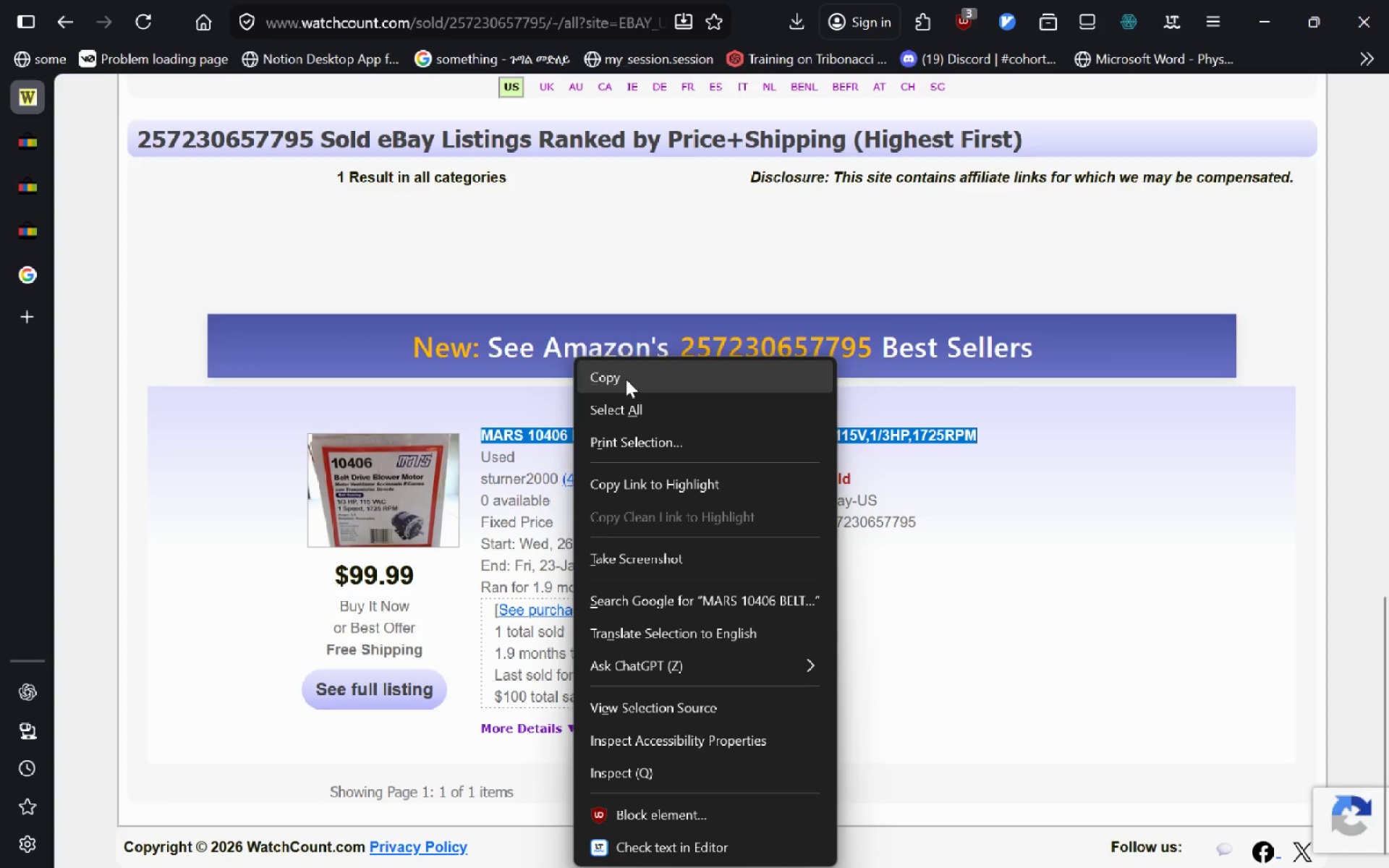 
left_click([626, 379])
 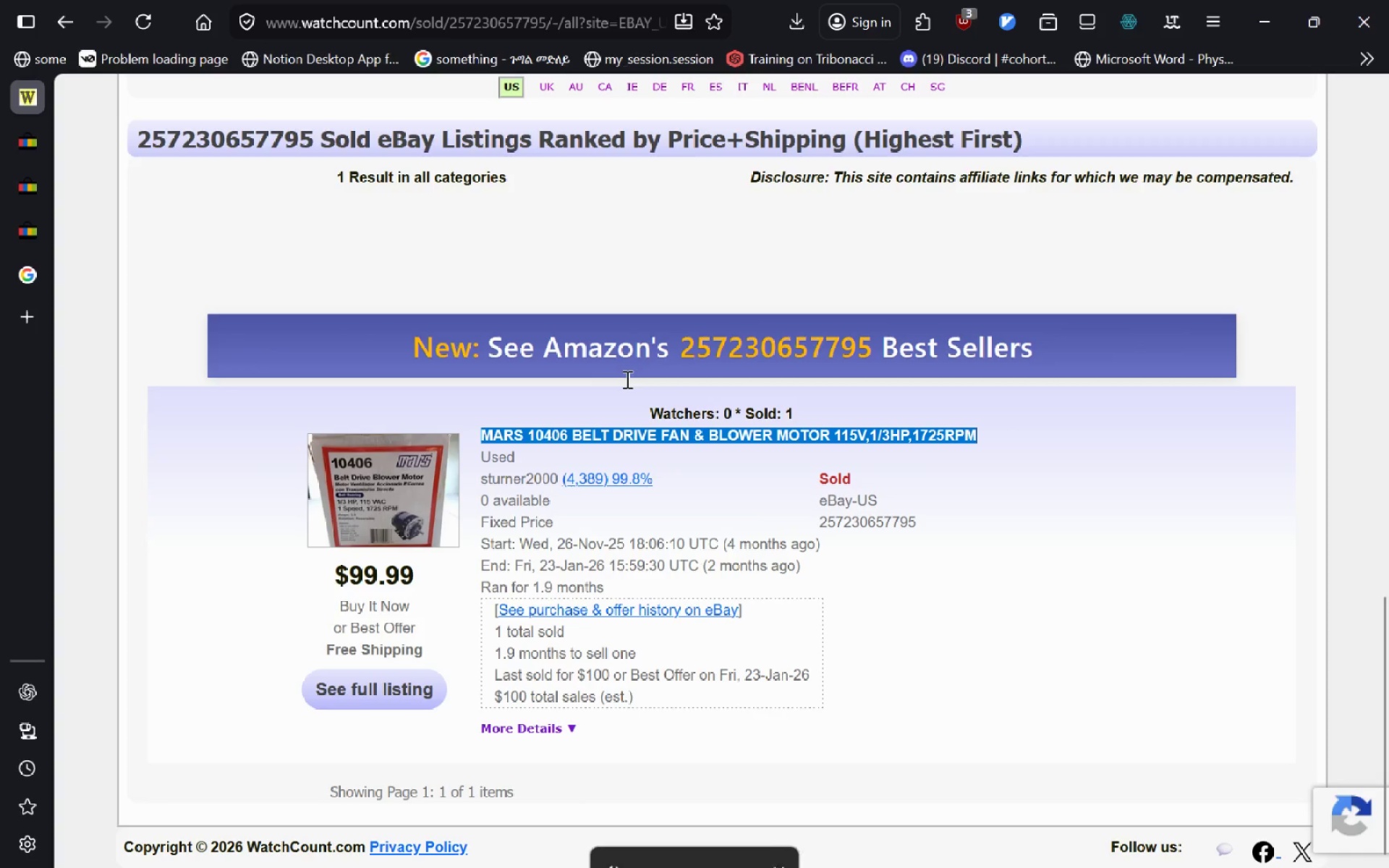 
key(VolumeUp)
 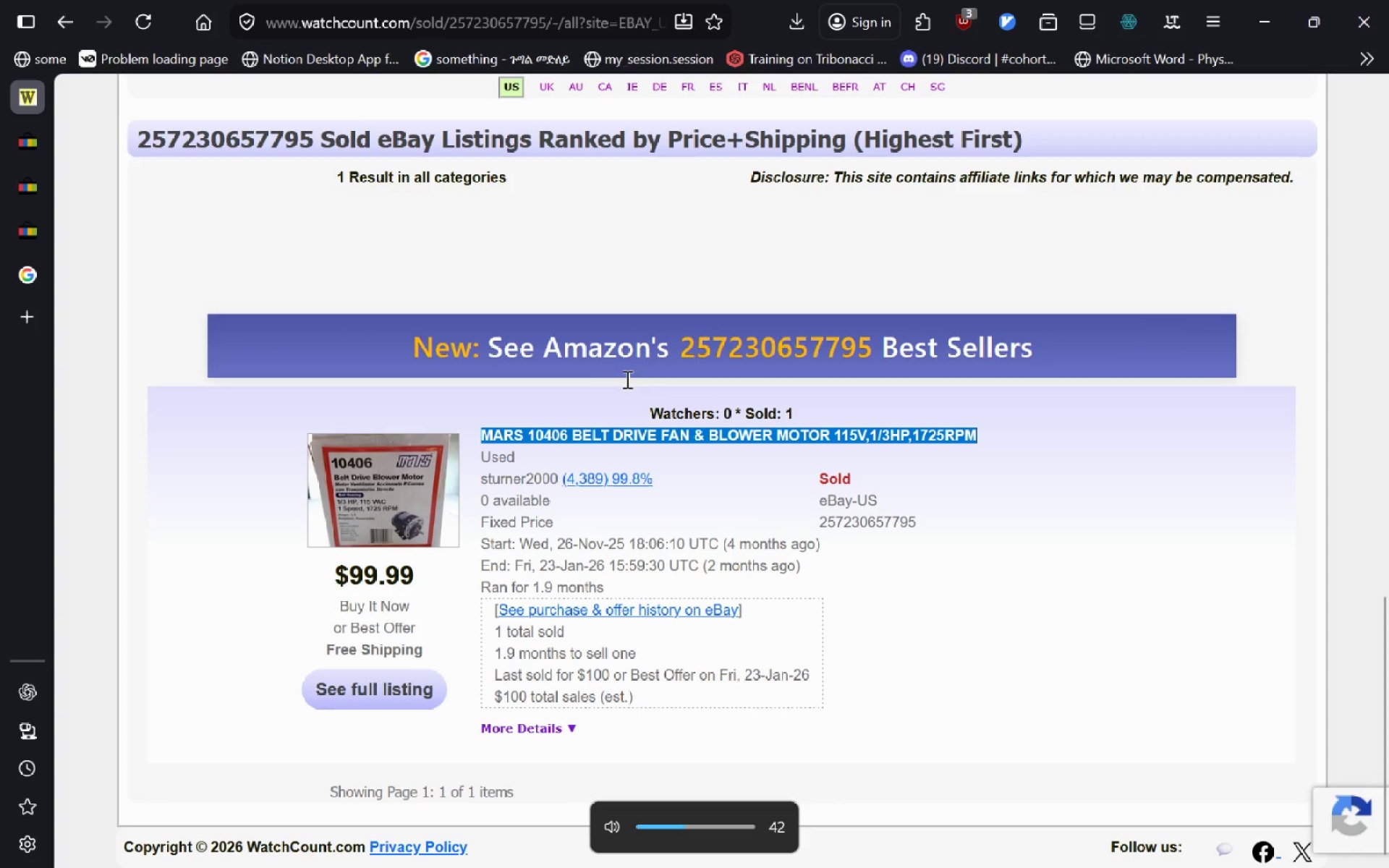 
key(VolumeDown)
 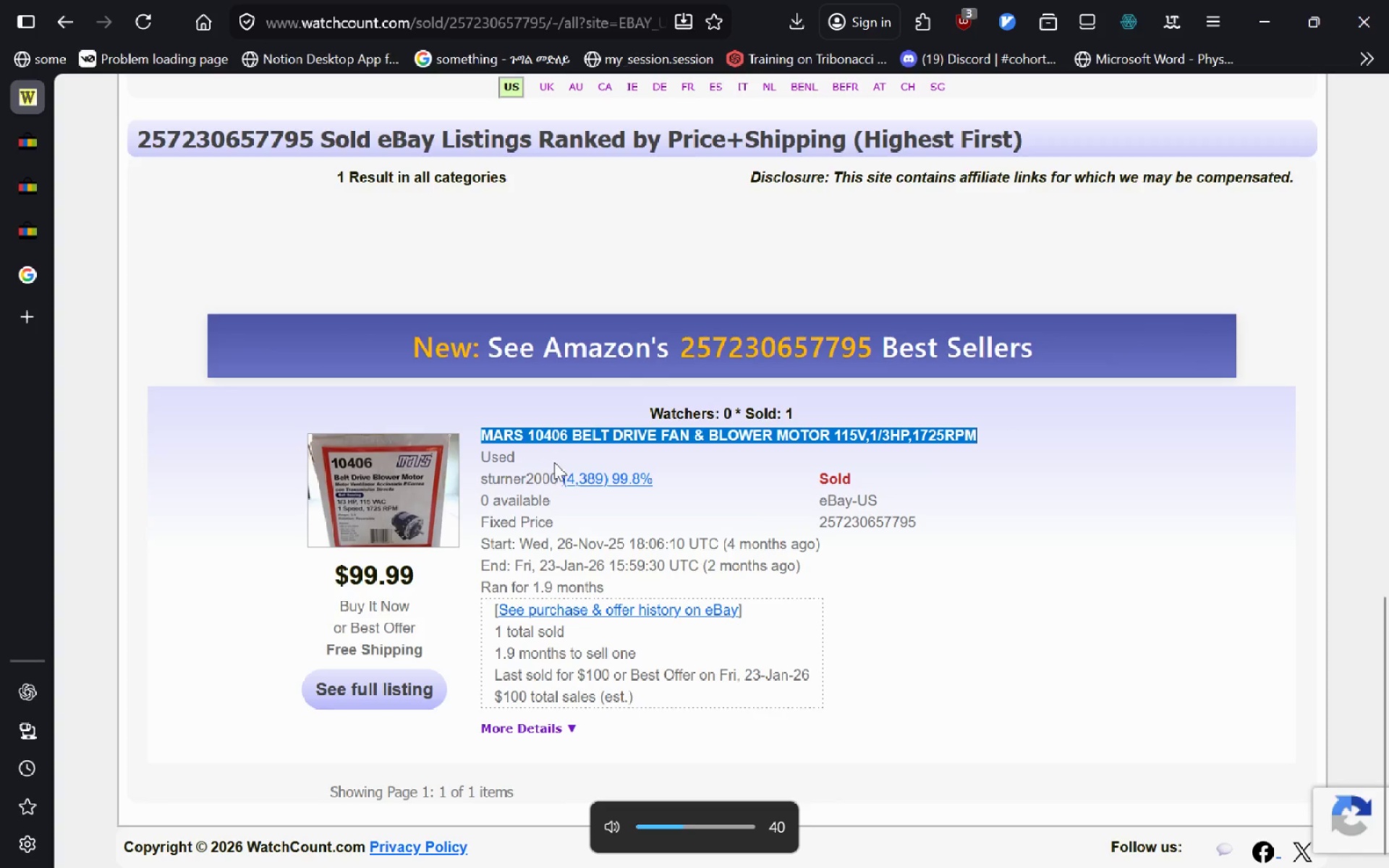 
key(VolumeDown)
 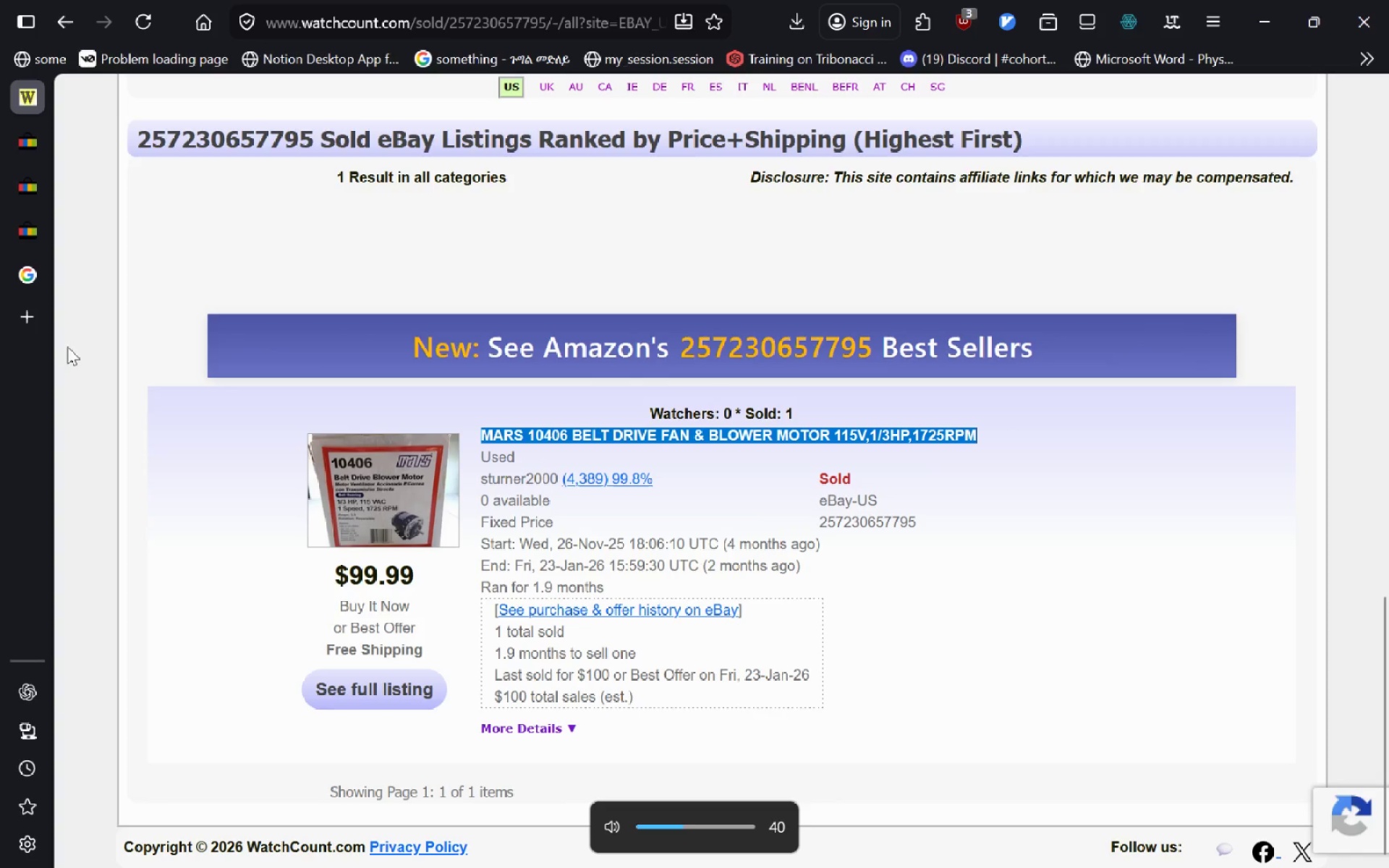 
key(VolumeDown)
 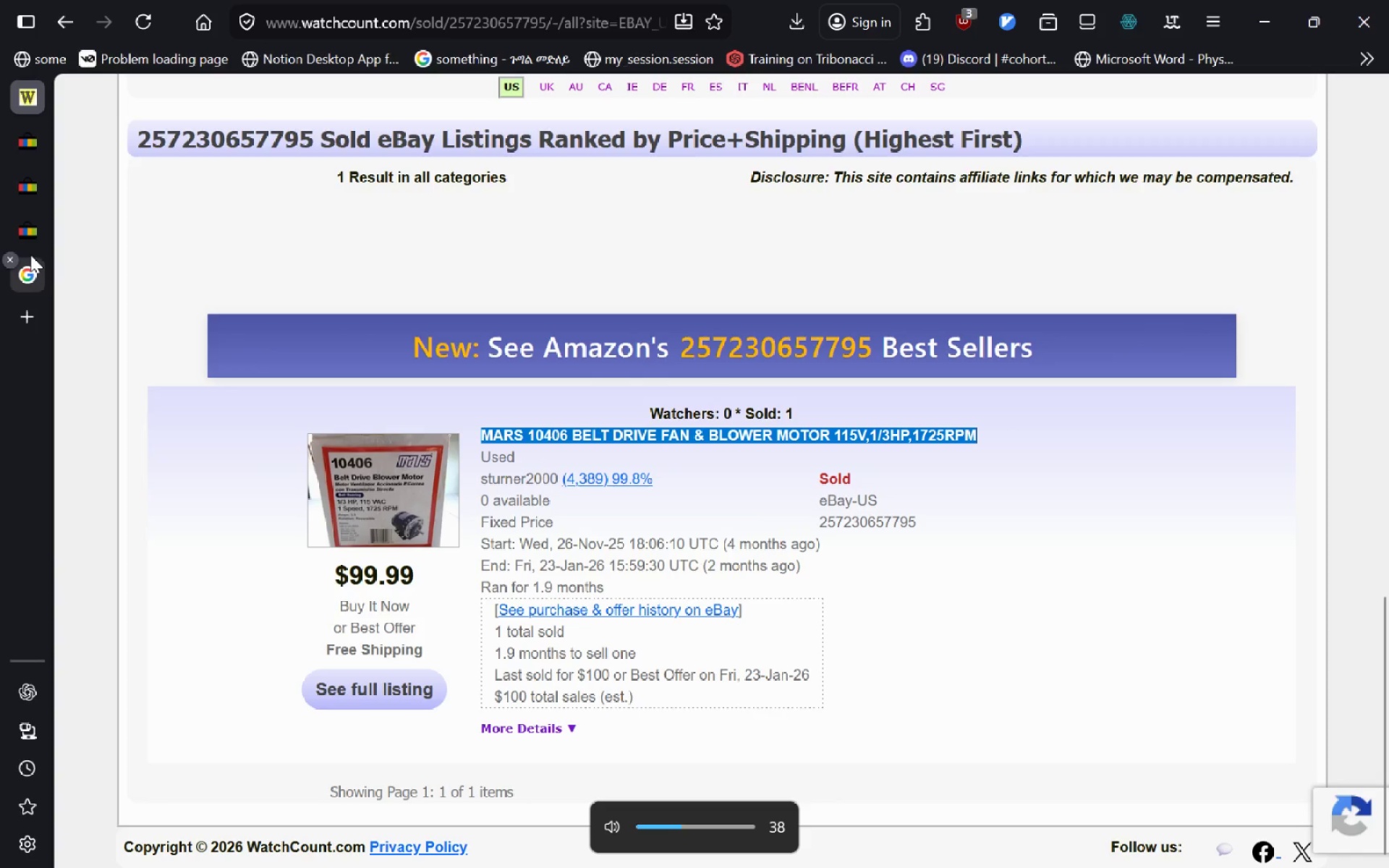 
left_click([30, 255])
 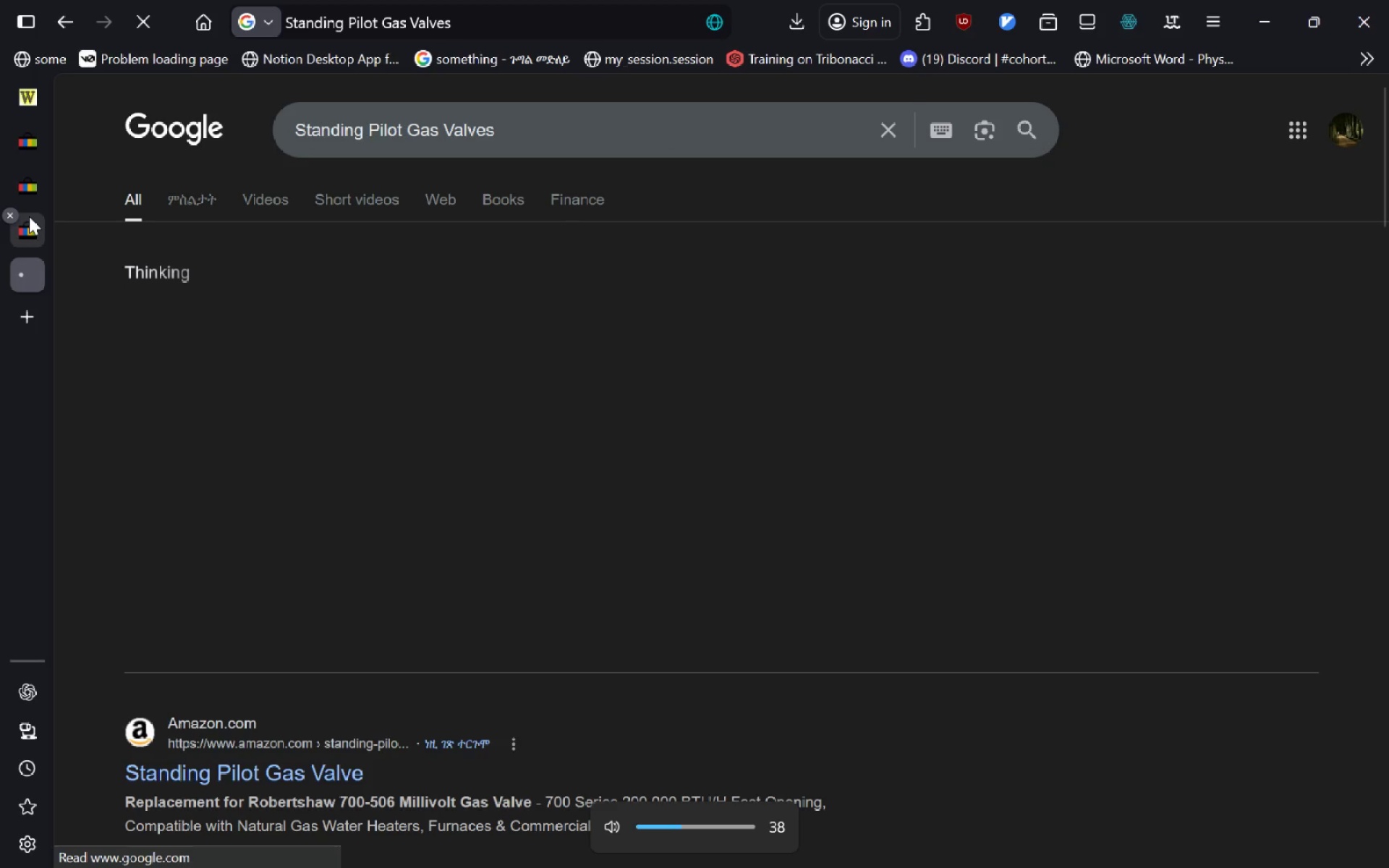 
left_click([29, 216])
 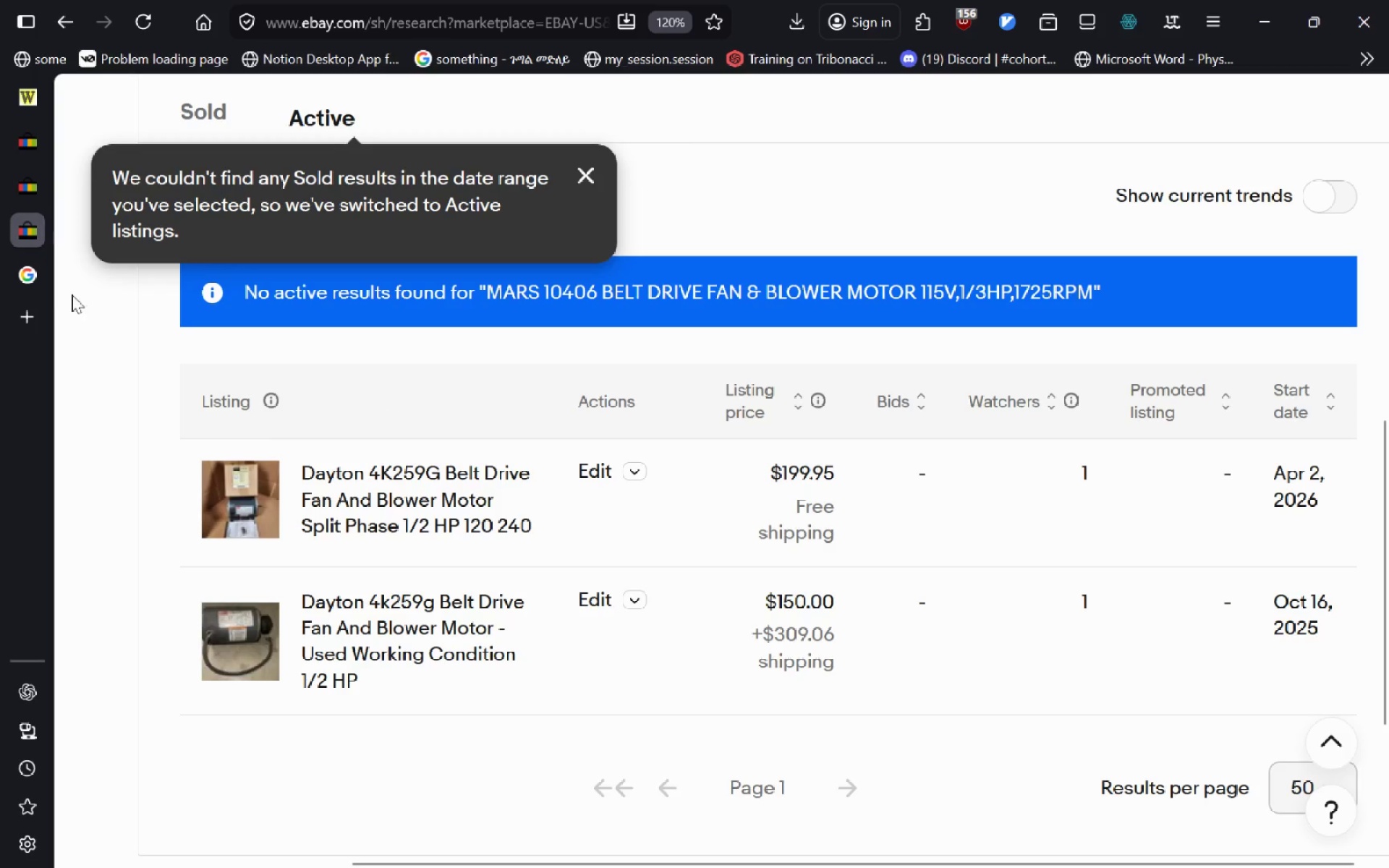 
left_click([30, 278])
 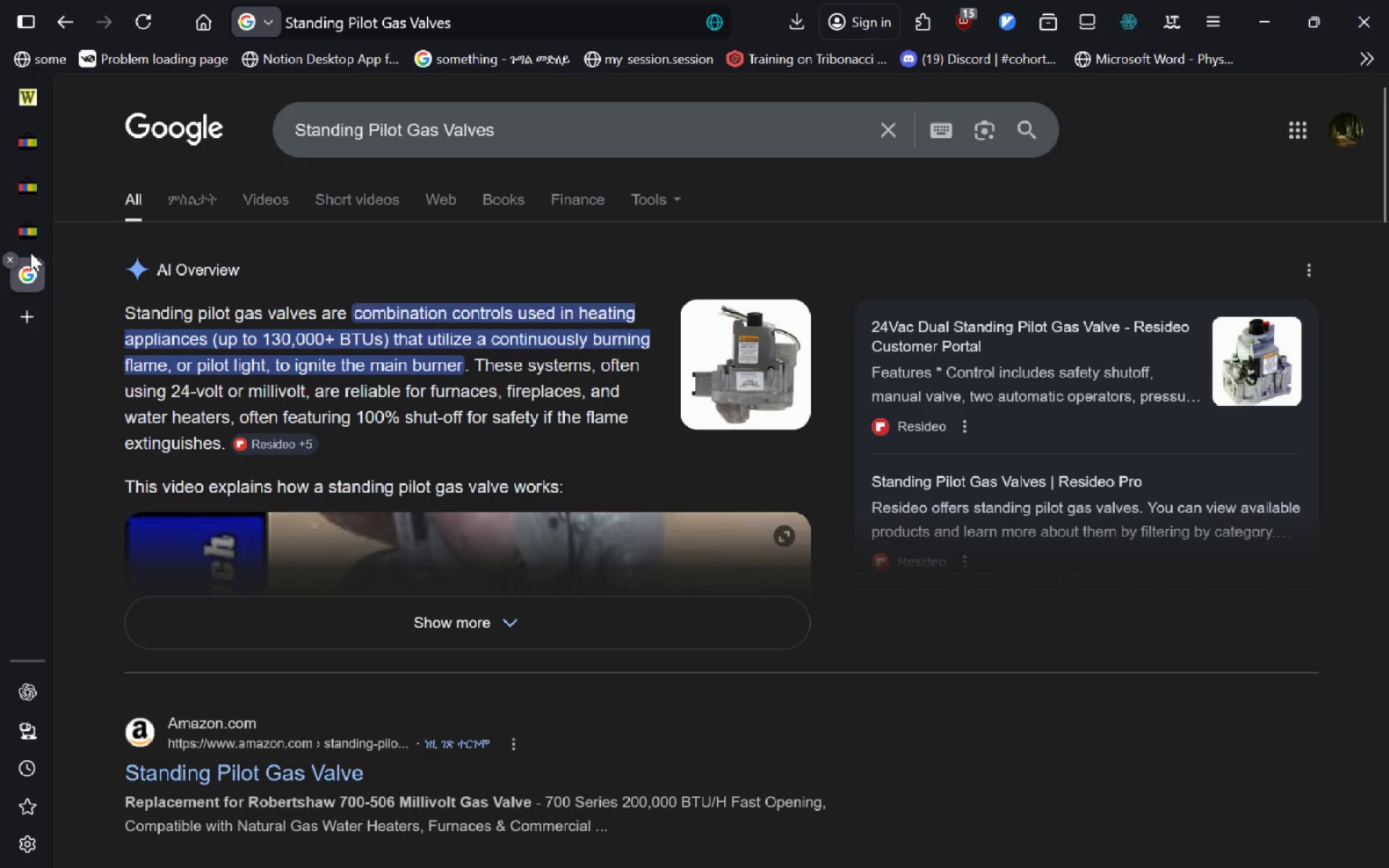 
key(Control+W)
 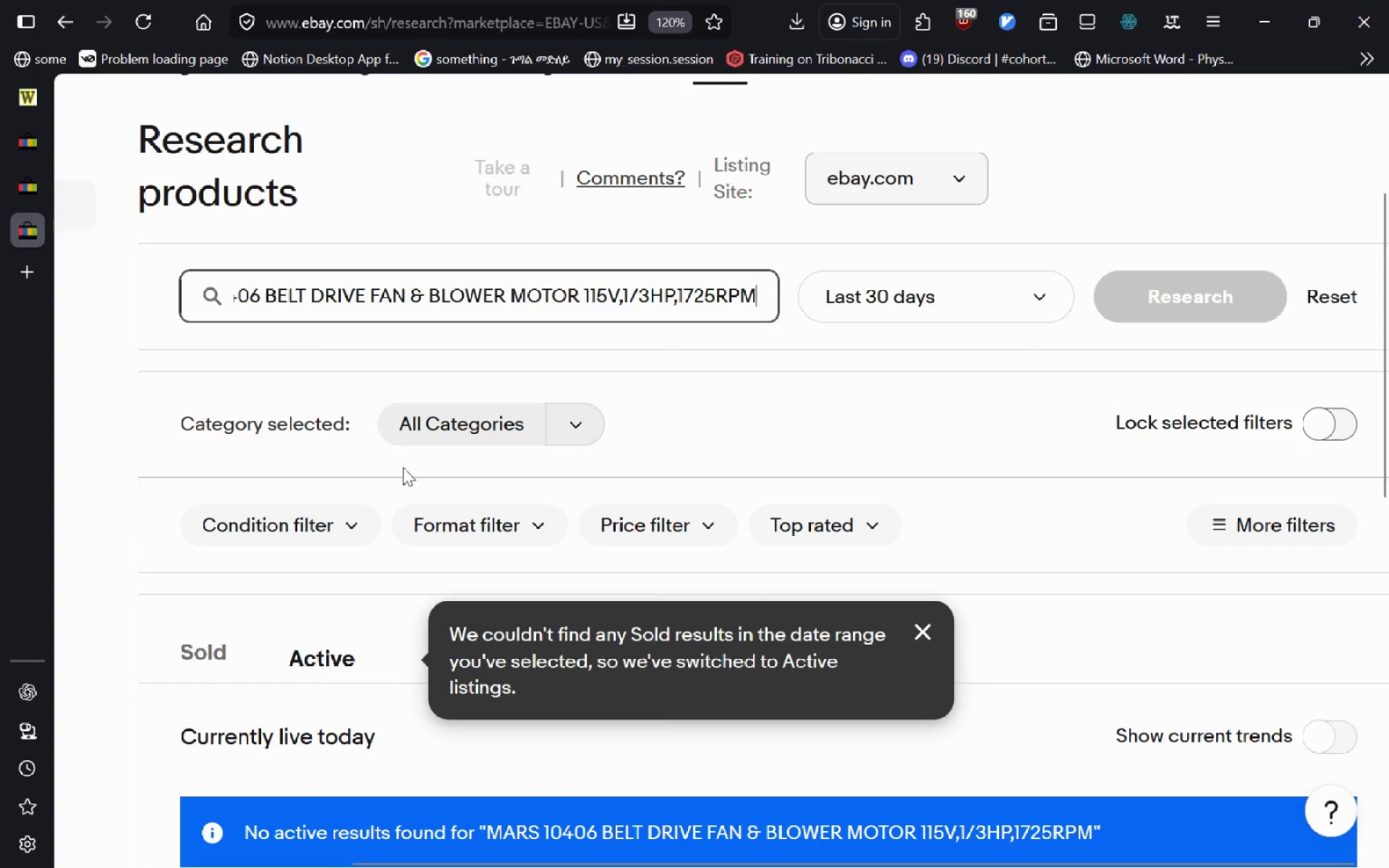 
left_click([442, 286])
 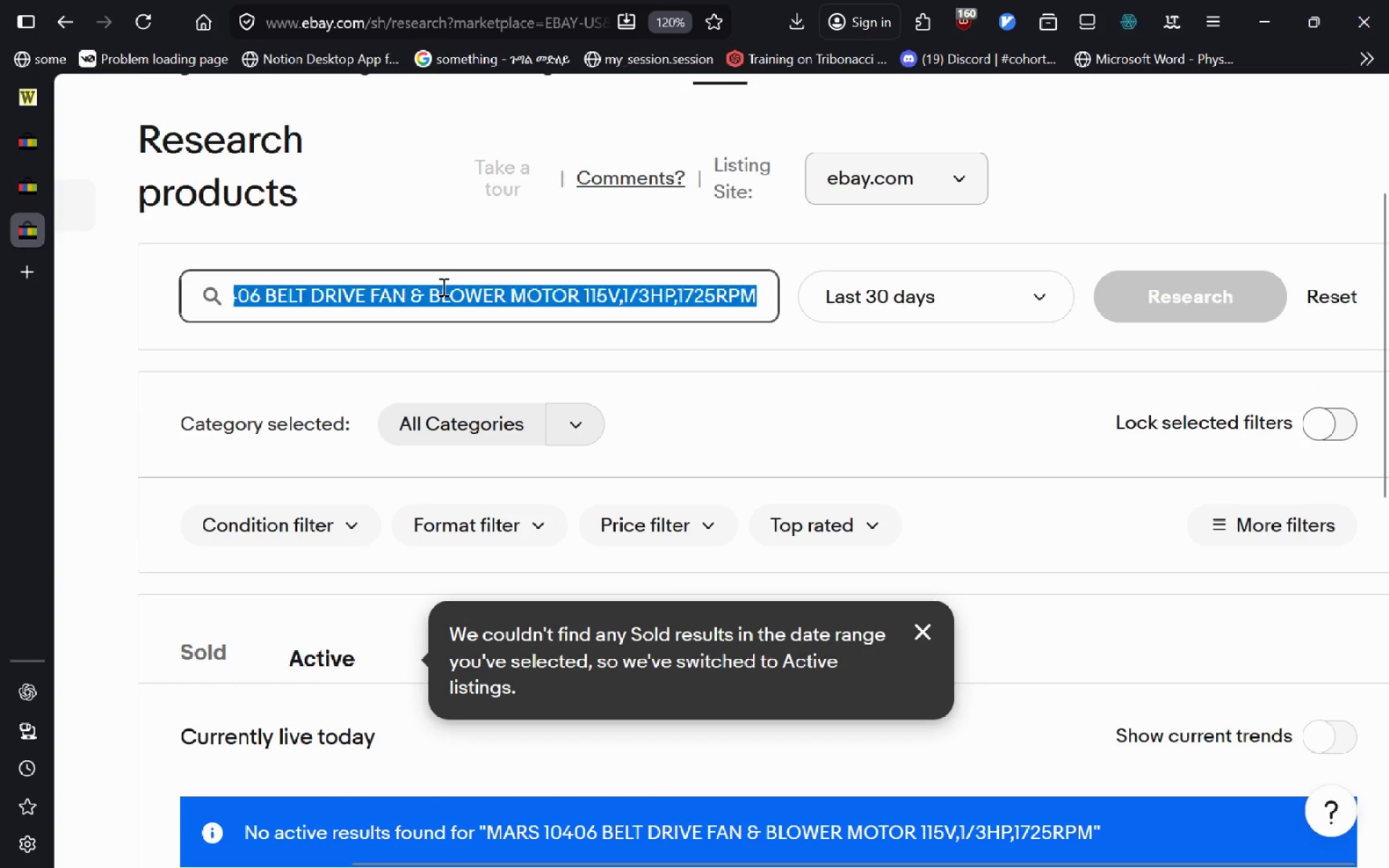 
key(Control+A)
 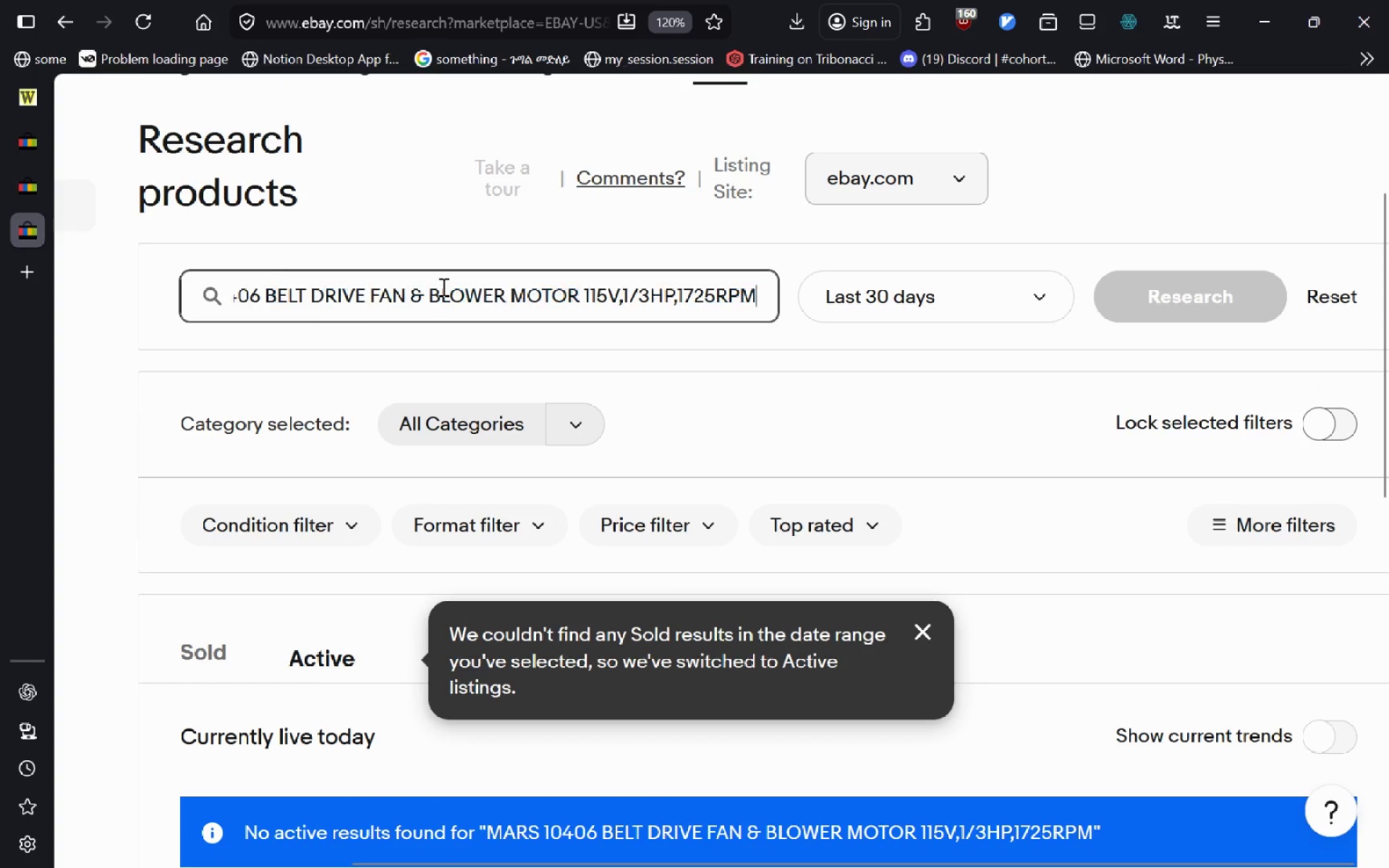 
key(Control+V)
 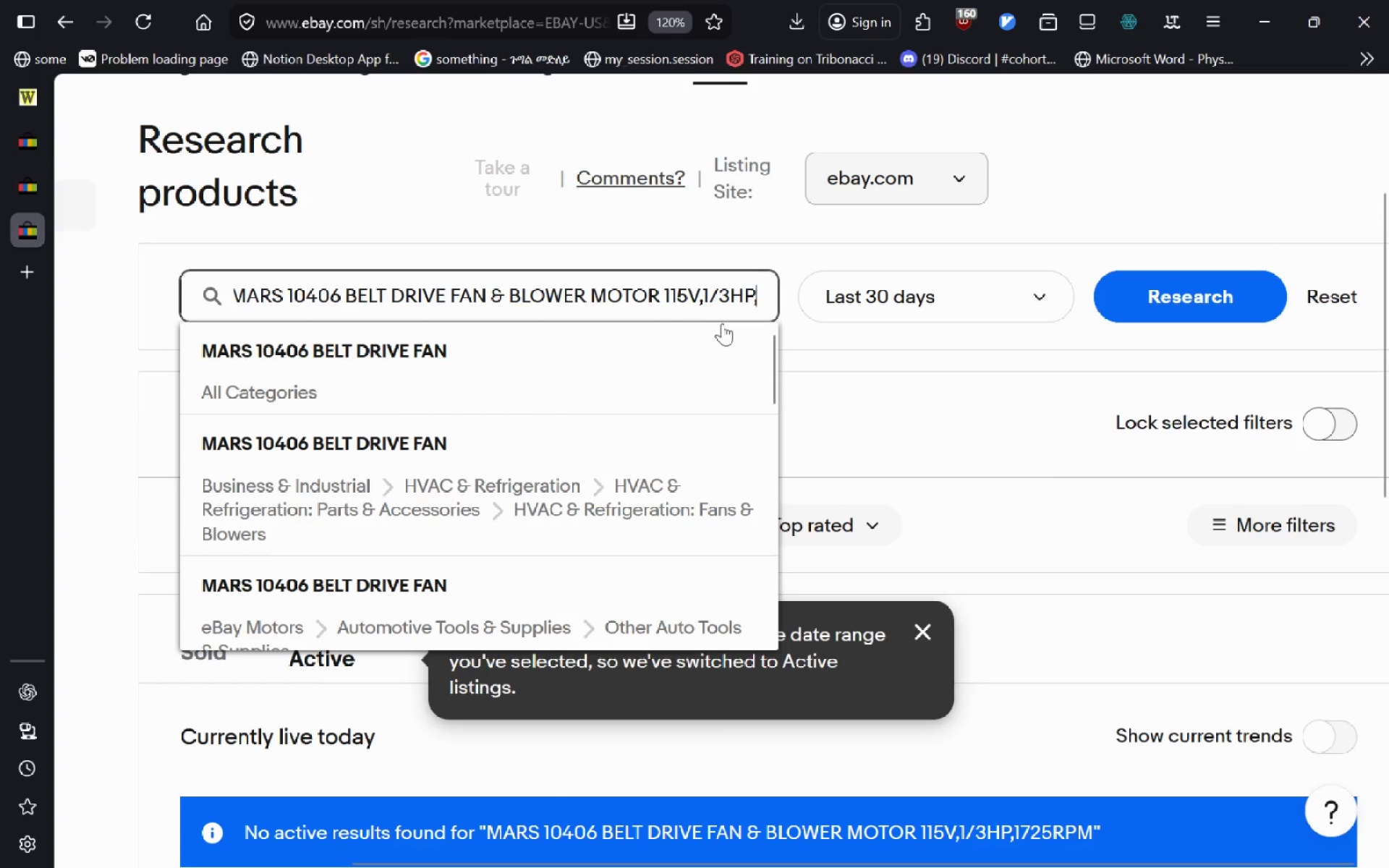 
key(Enter)
 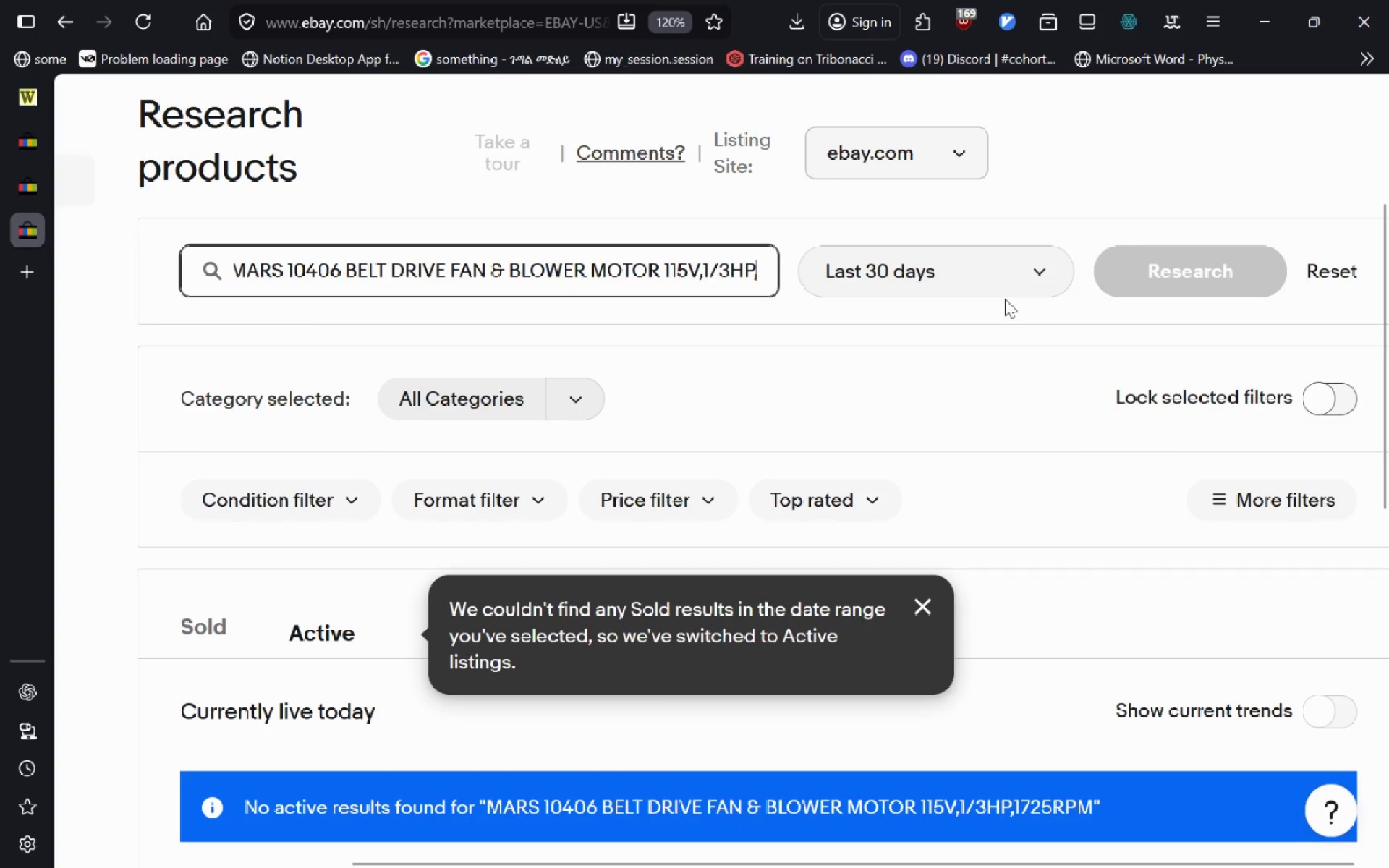 
left_click([1003, 253])
 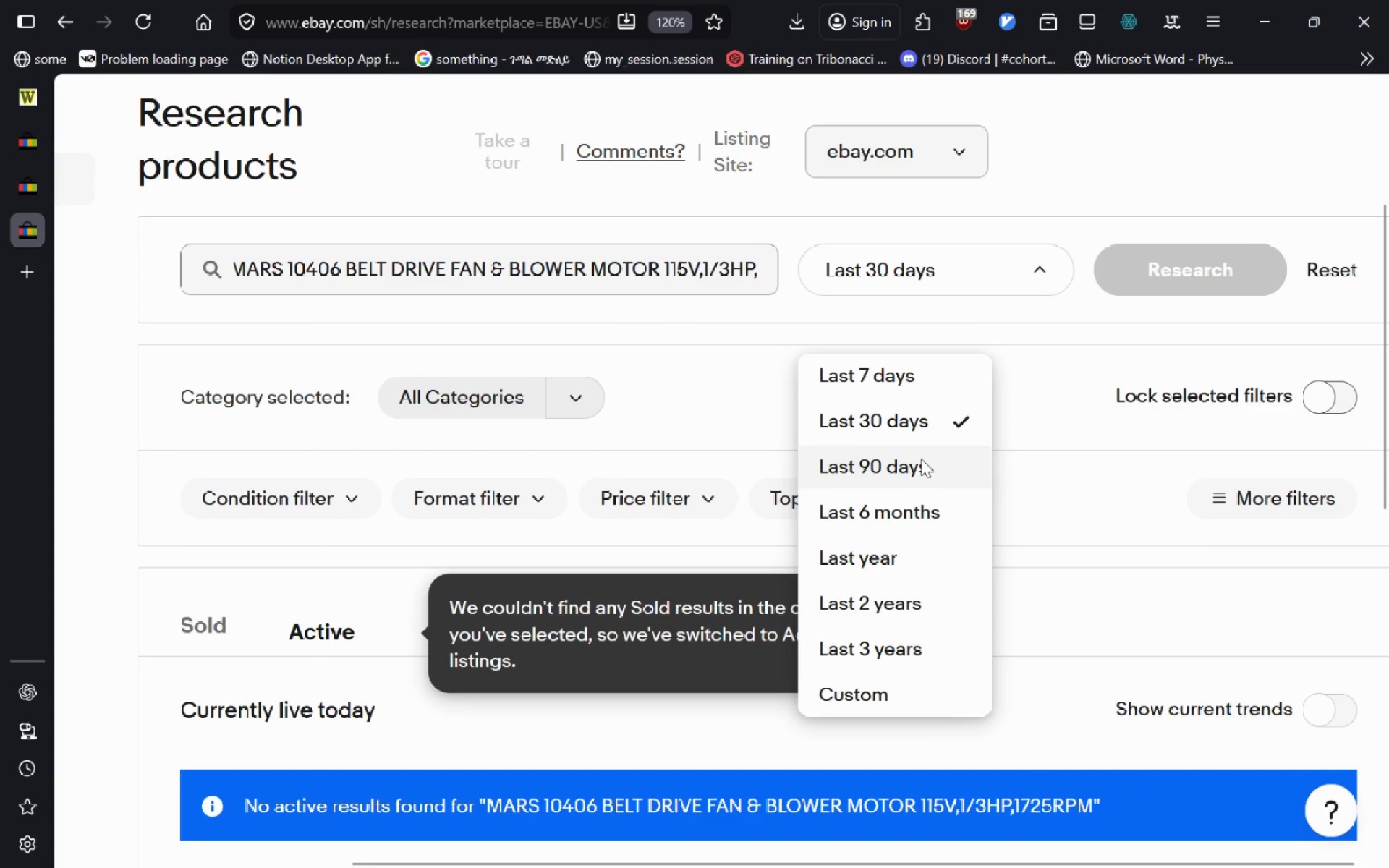 
left_click([921, 459])
 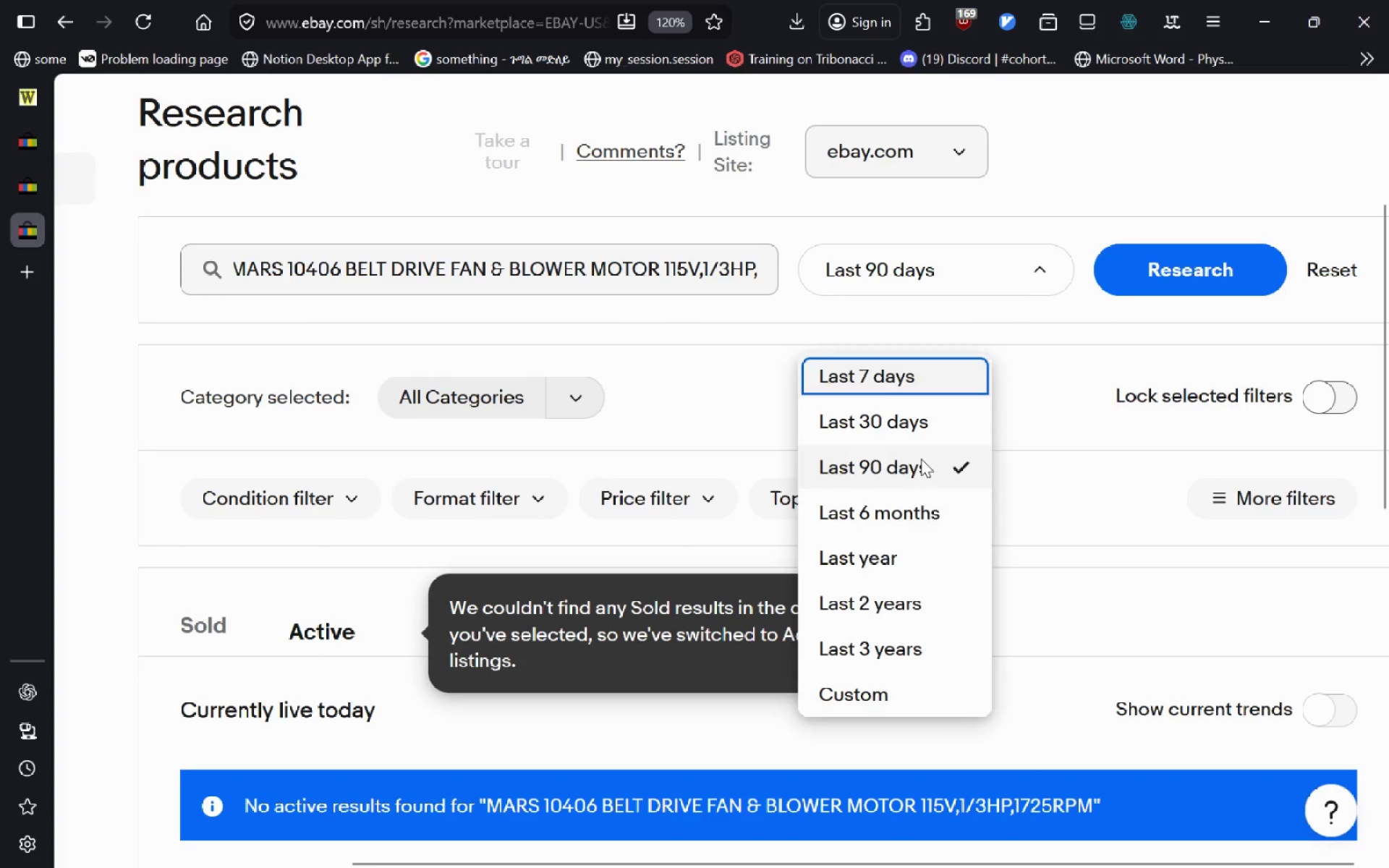 
key(Enter)
 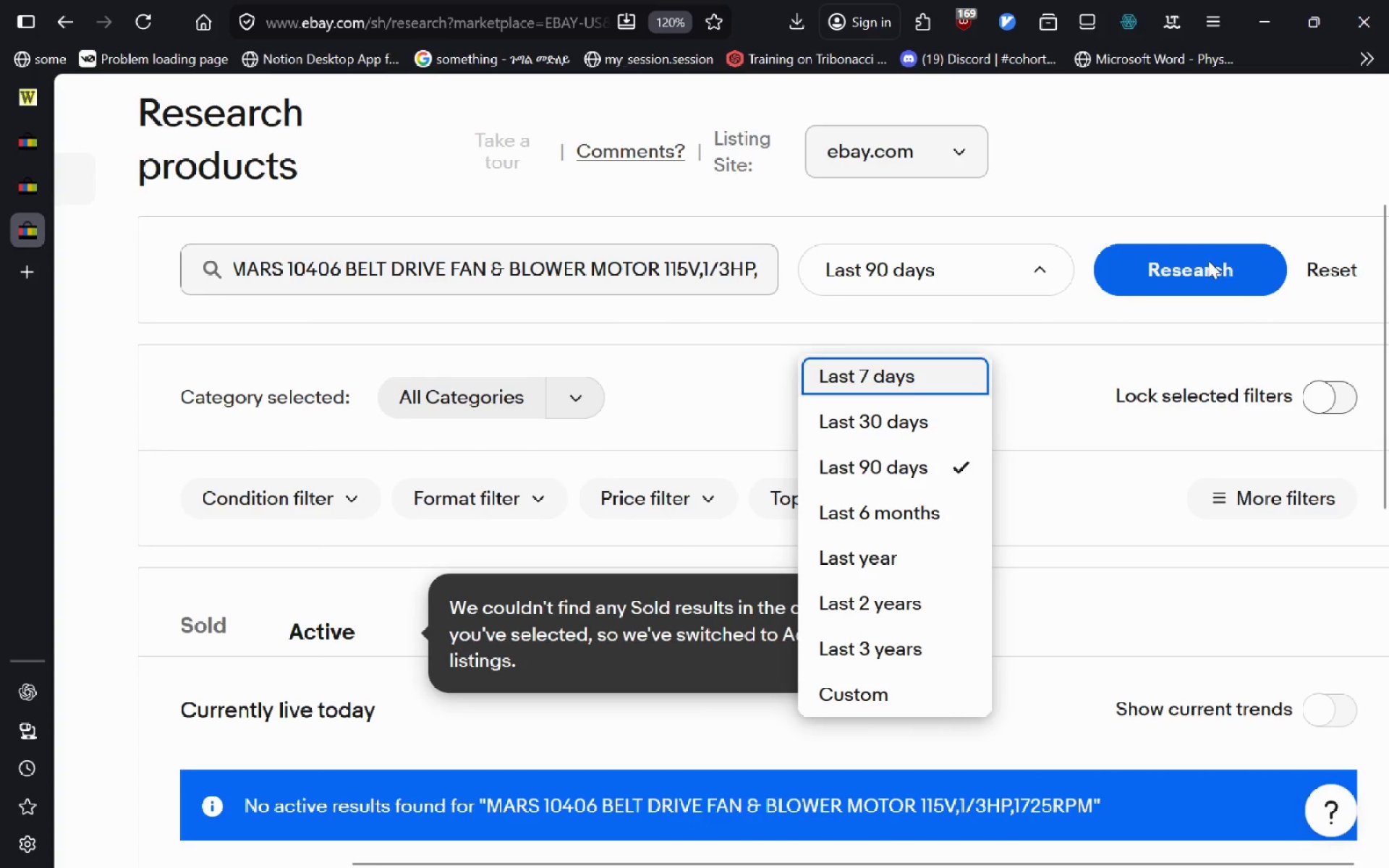 
left_click([1208, 260])
 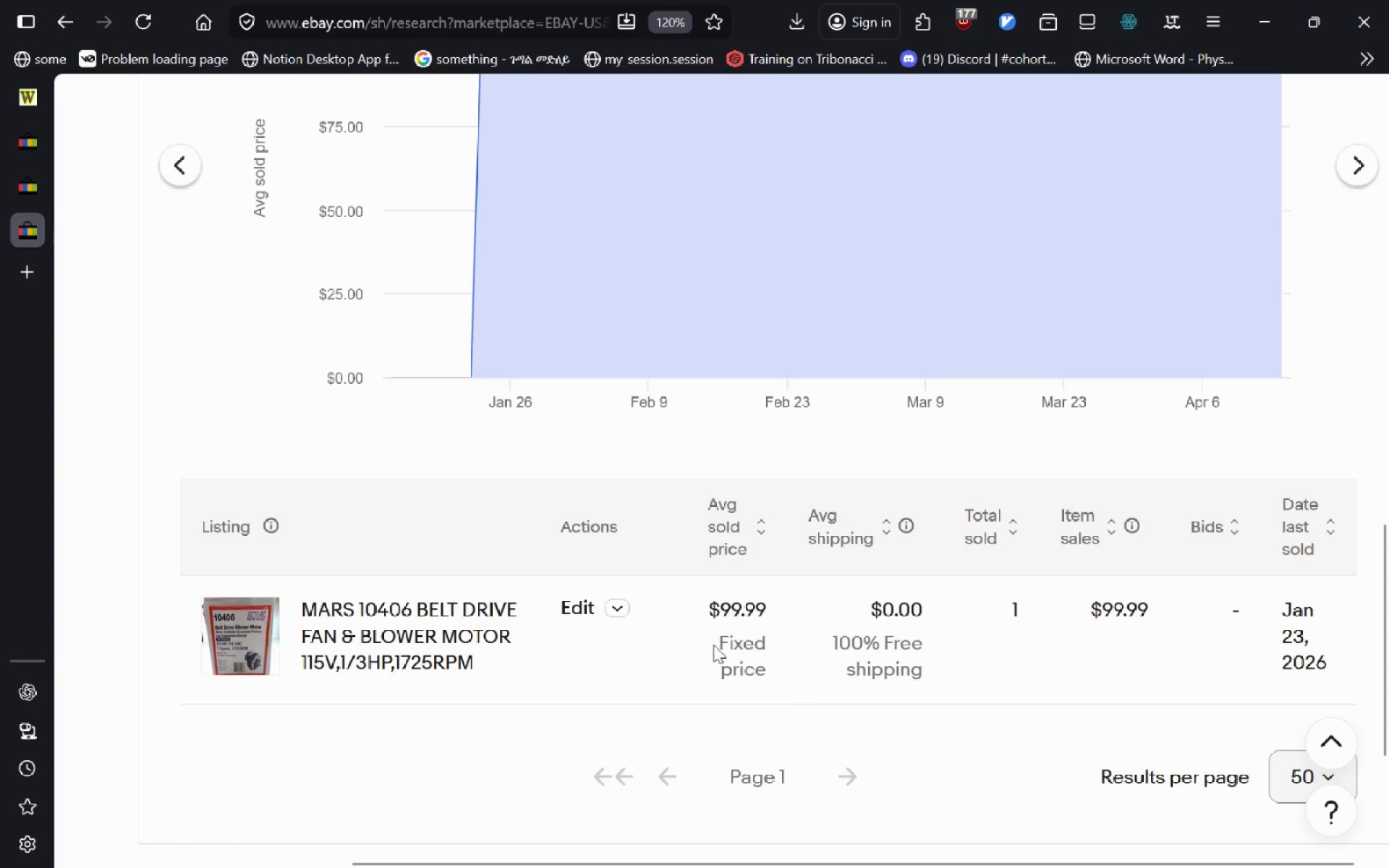 
wait(5.48)
 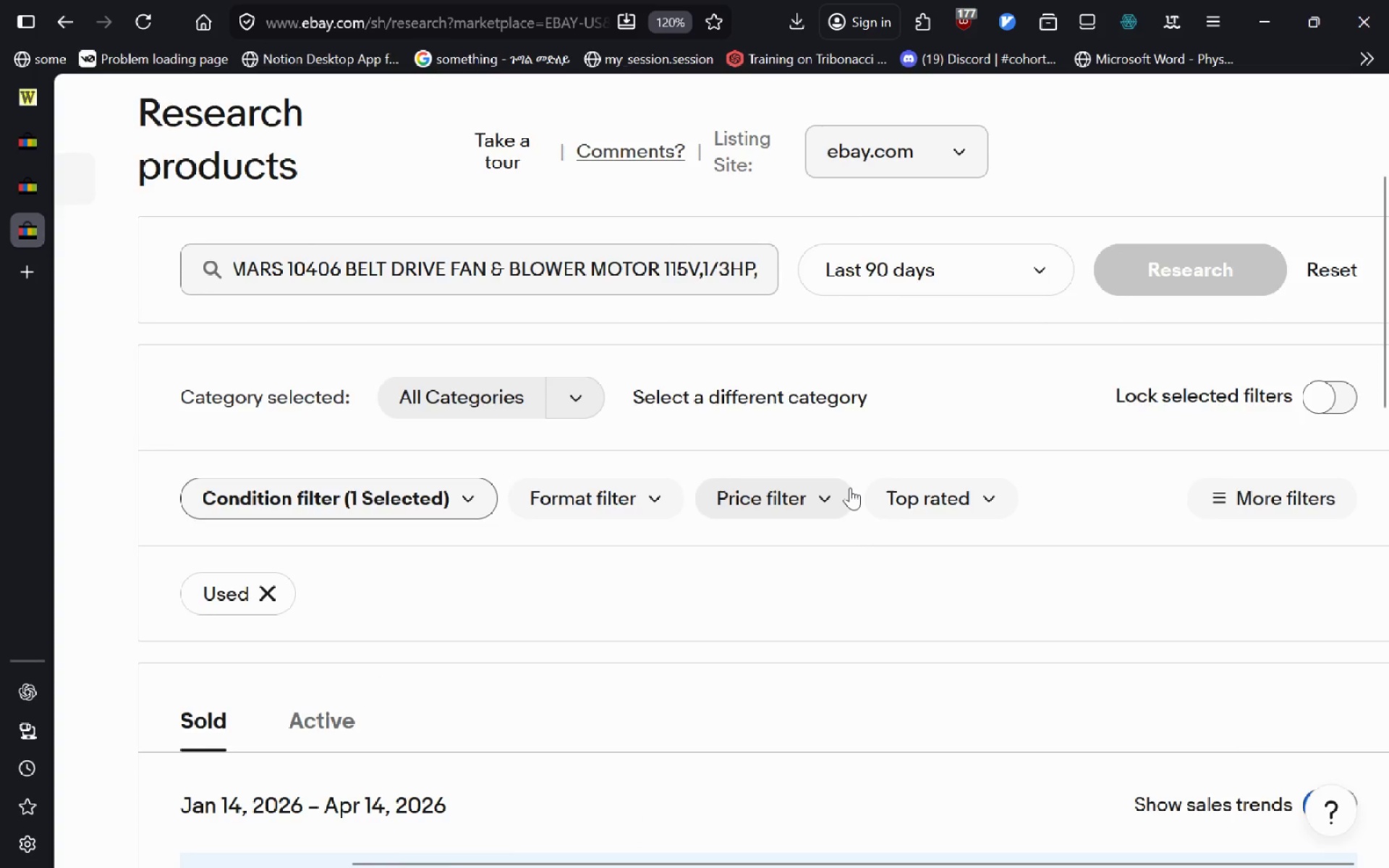 
left_click_drag(start_coordinate=[776, 606], to_coordinate=[693, 604])
 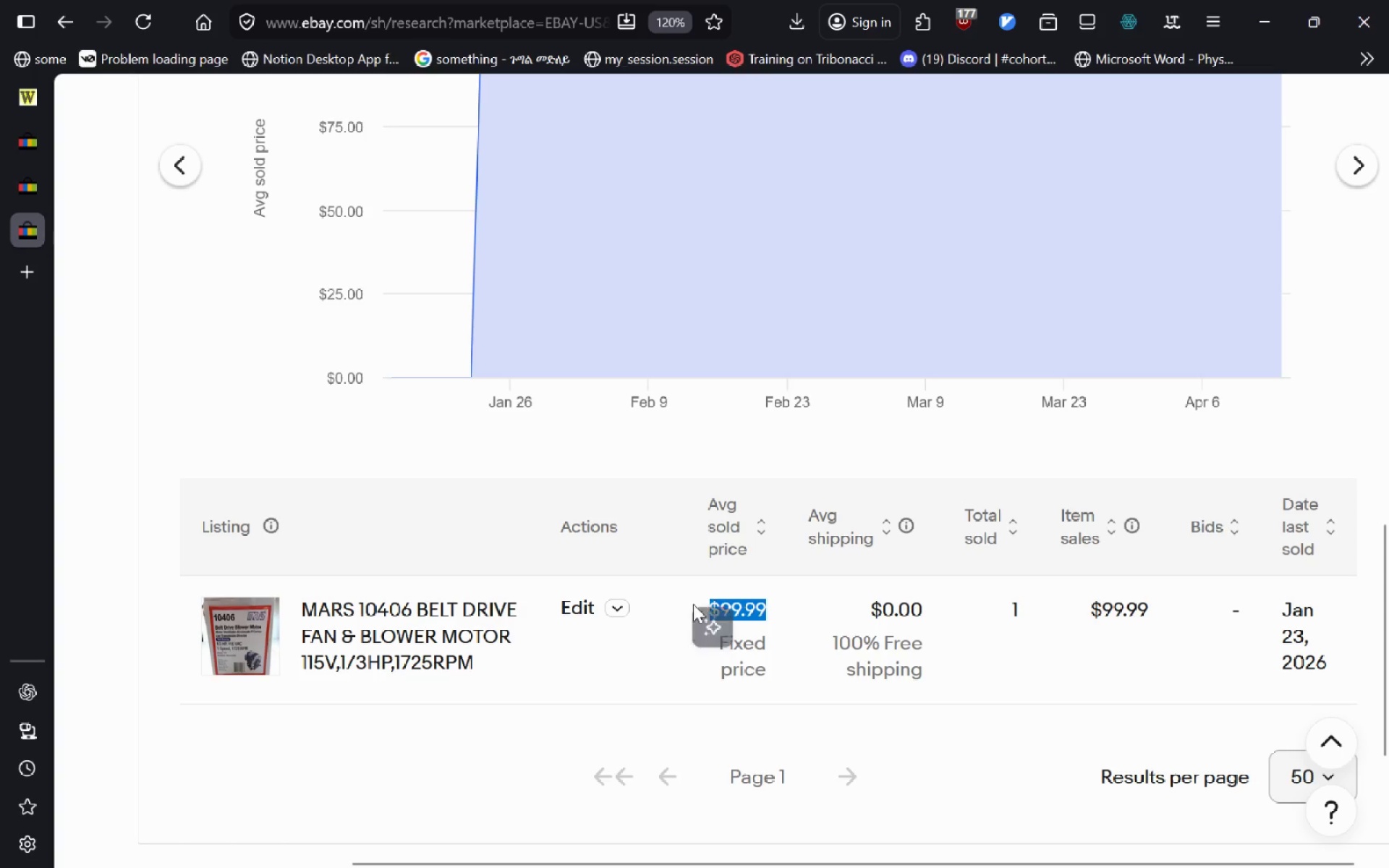 
key(Control+C)
 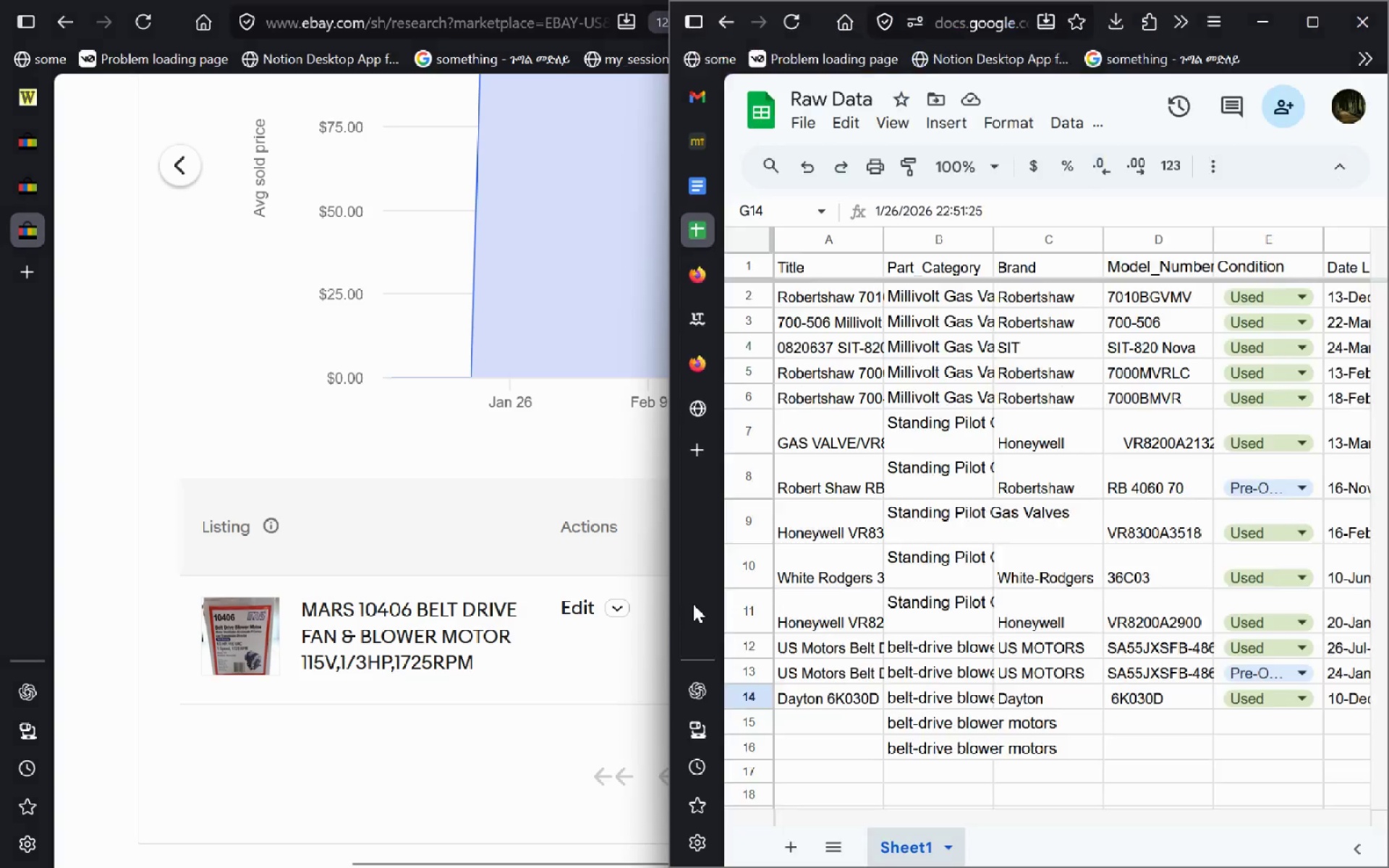 
key(Alt+AltLeft)
 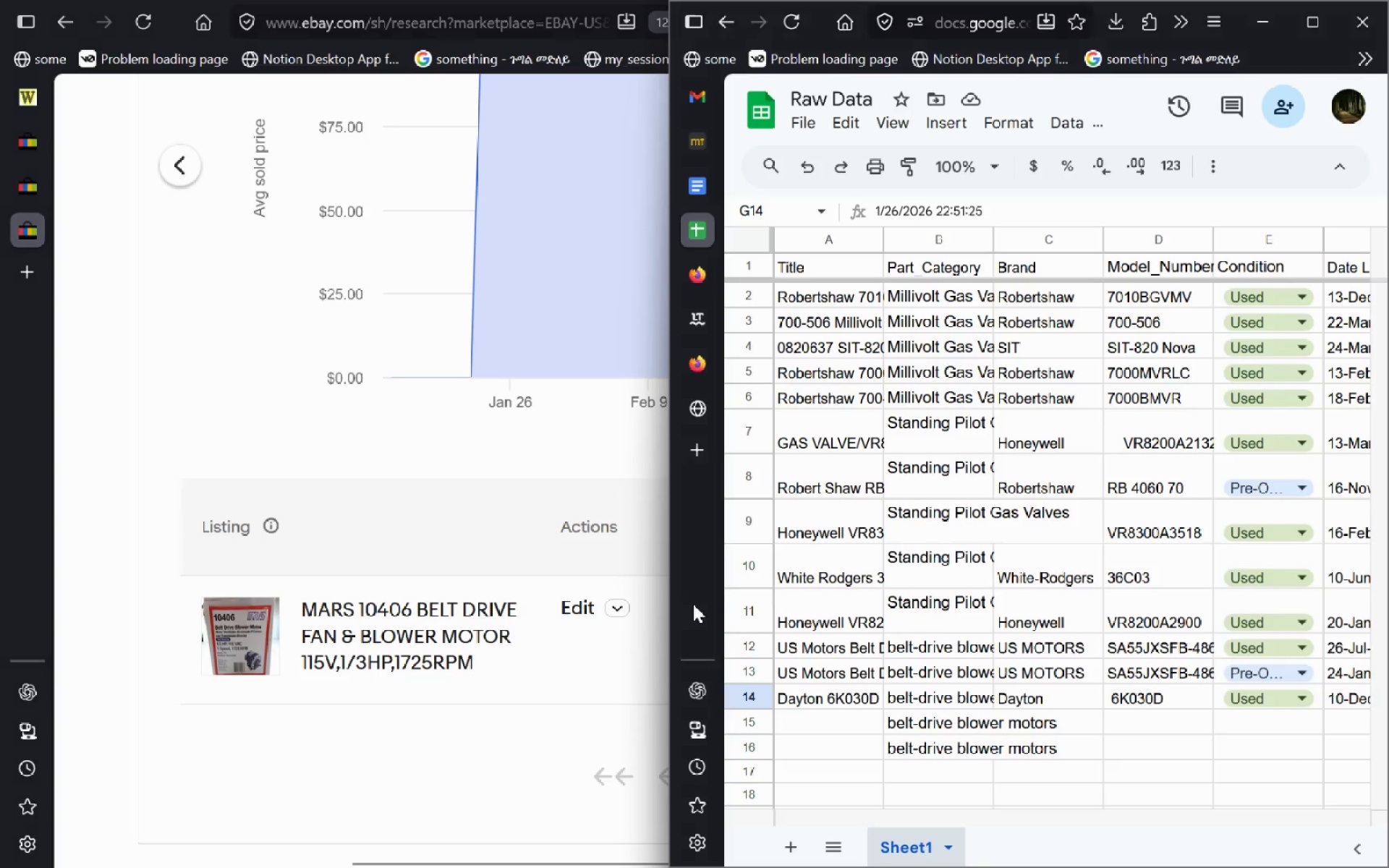 
key(Alt+Tab)
 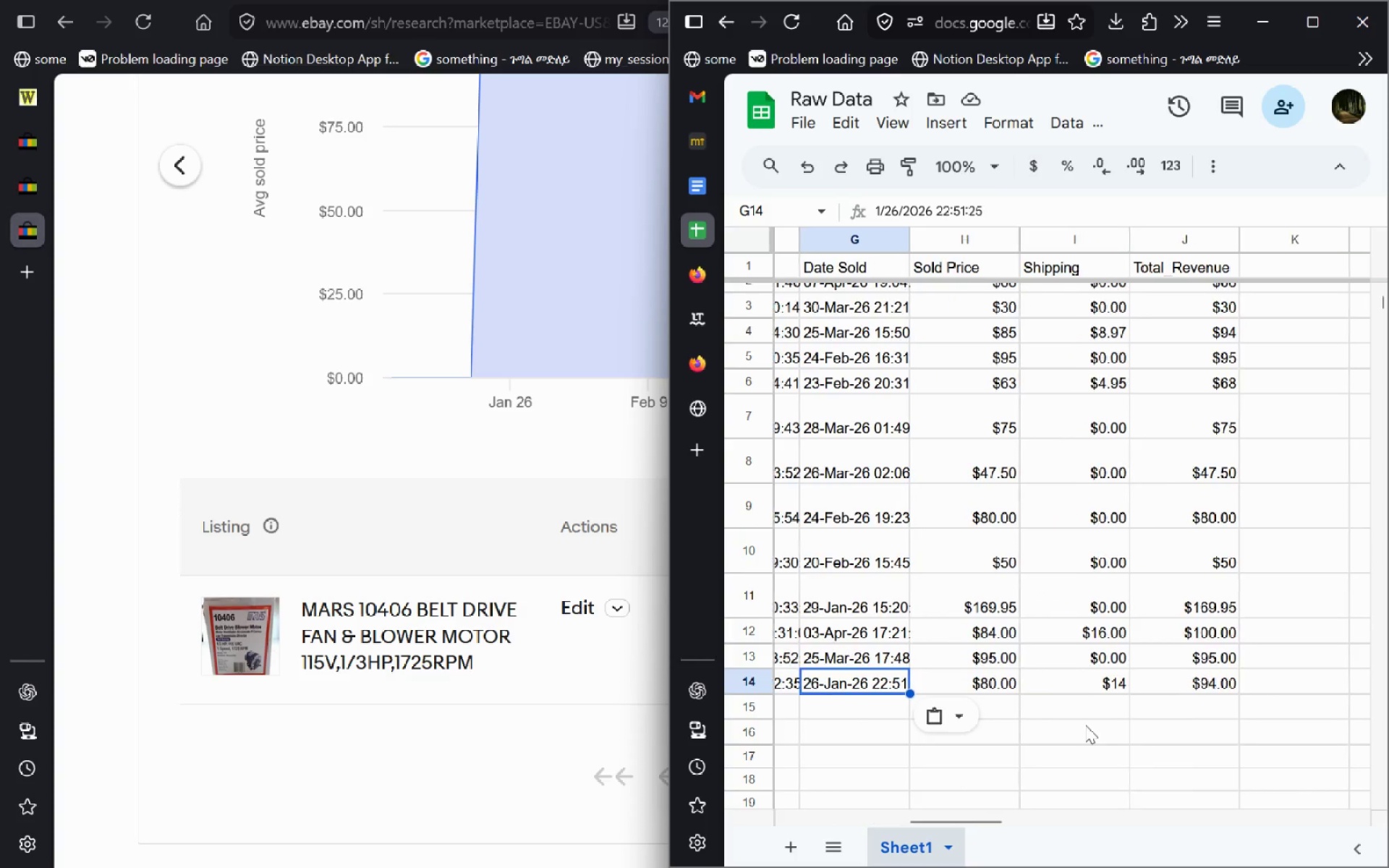 
left_click([998, 706])
 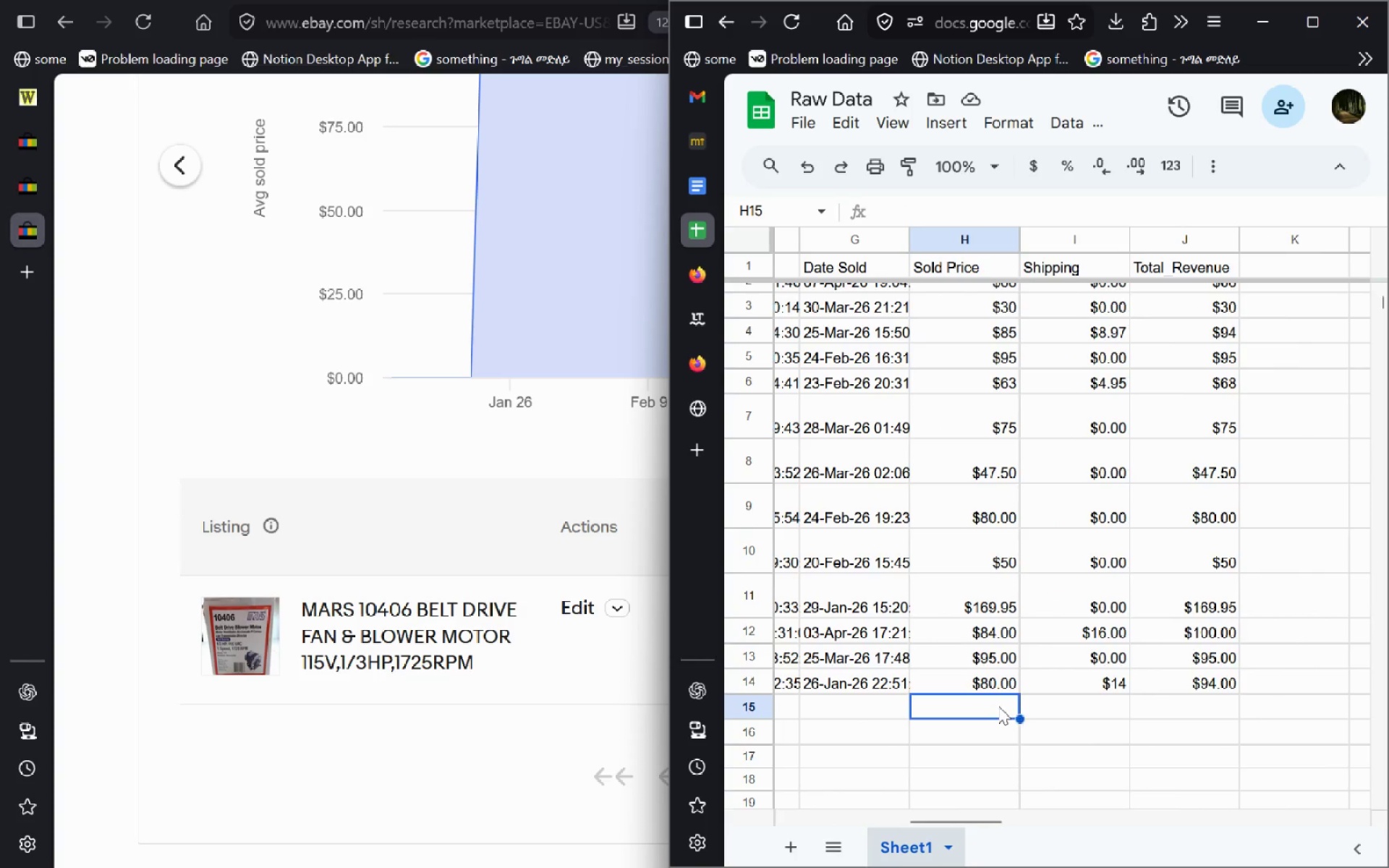 
key(Control+V)
 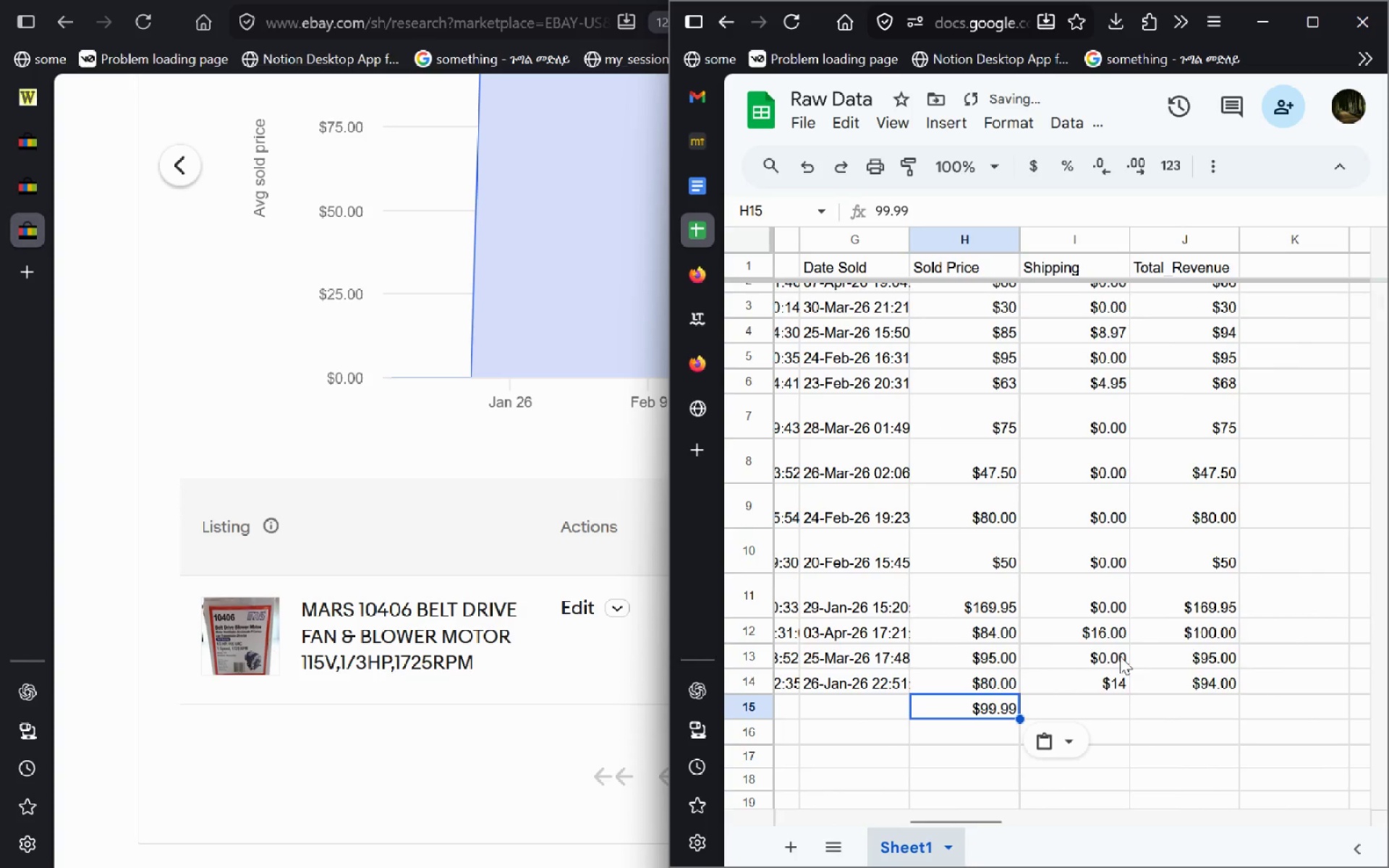 
left_click([1120, 656])
 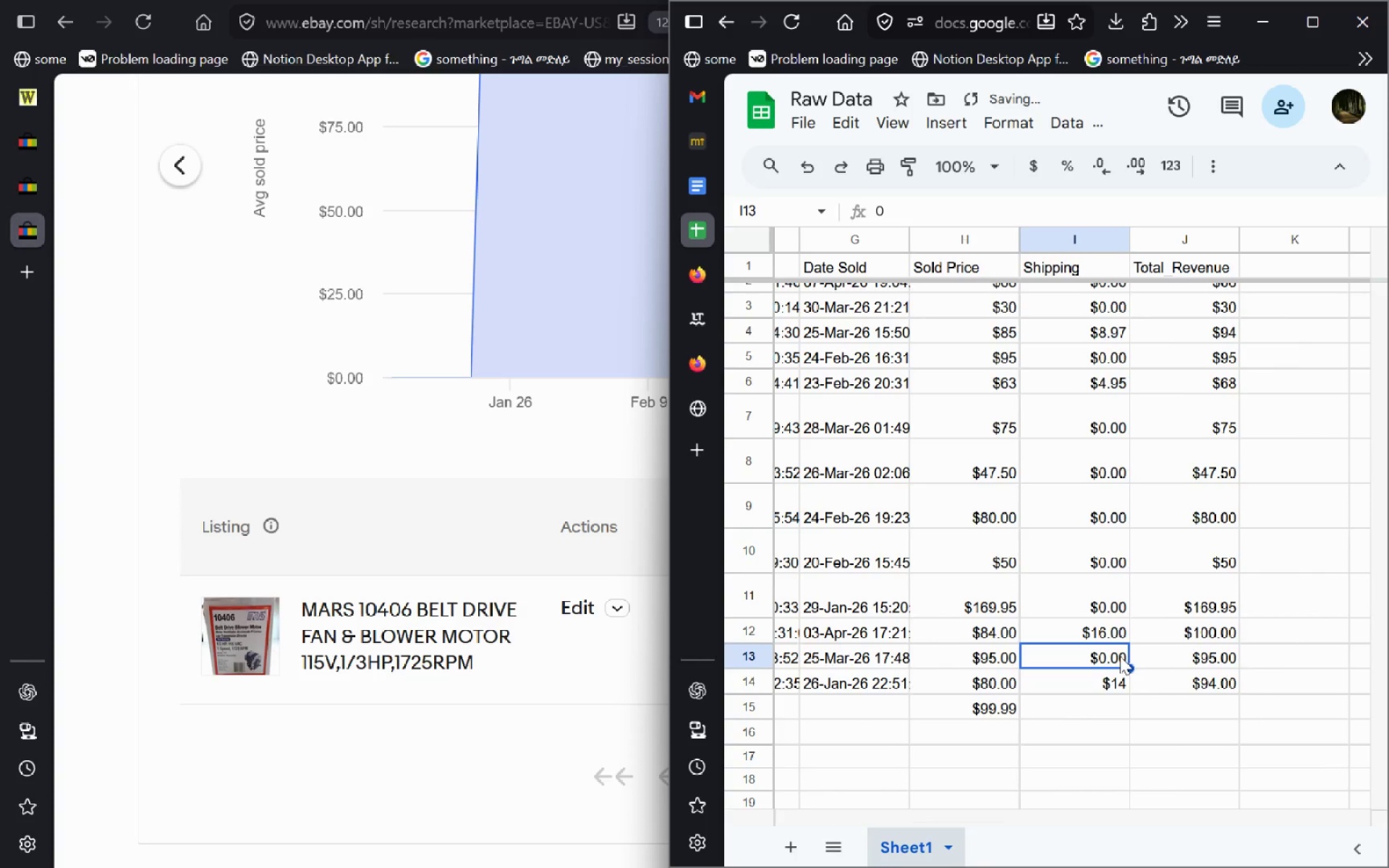 
key(Control+C)
 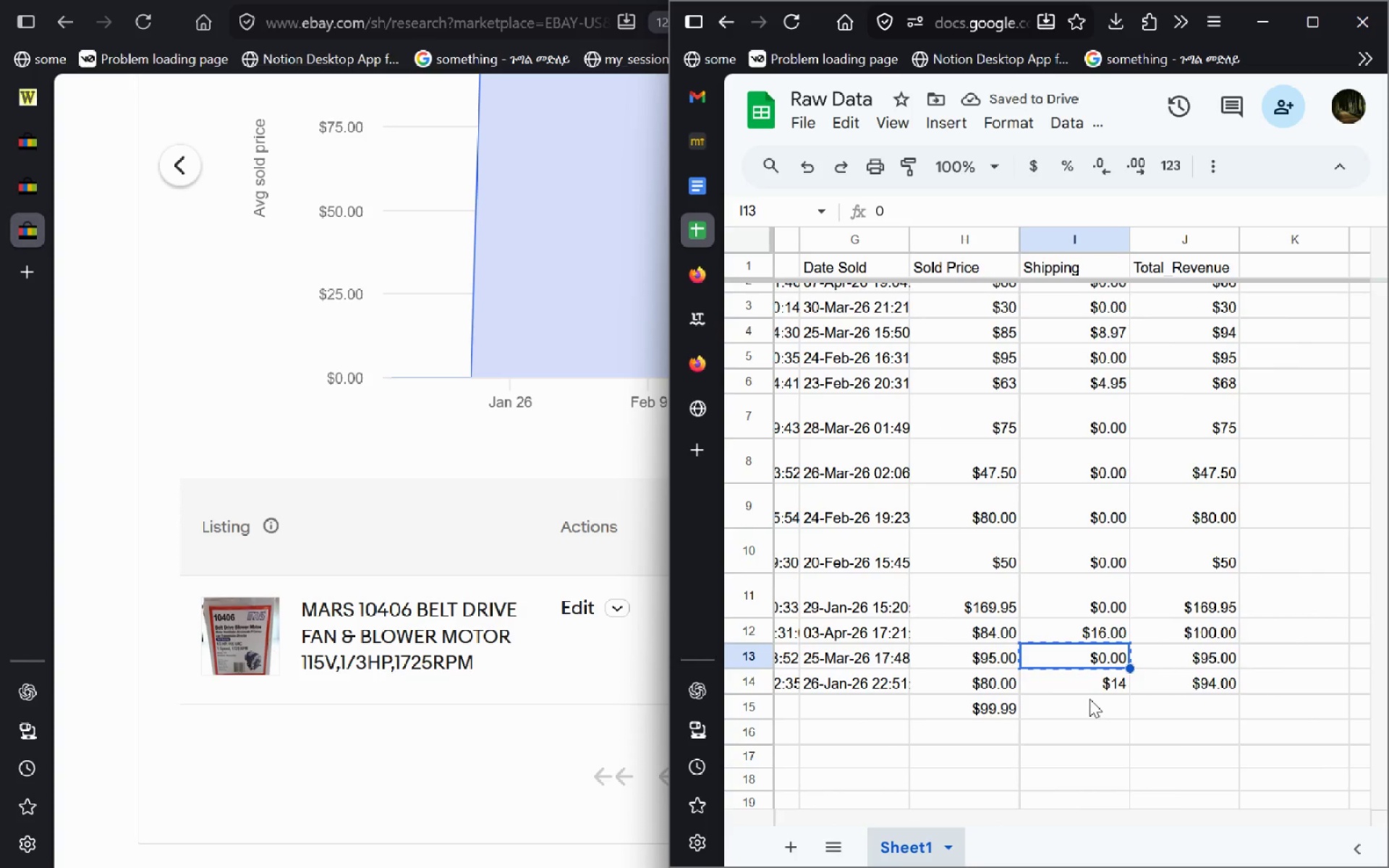 
left_click([1089, 699])
 